 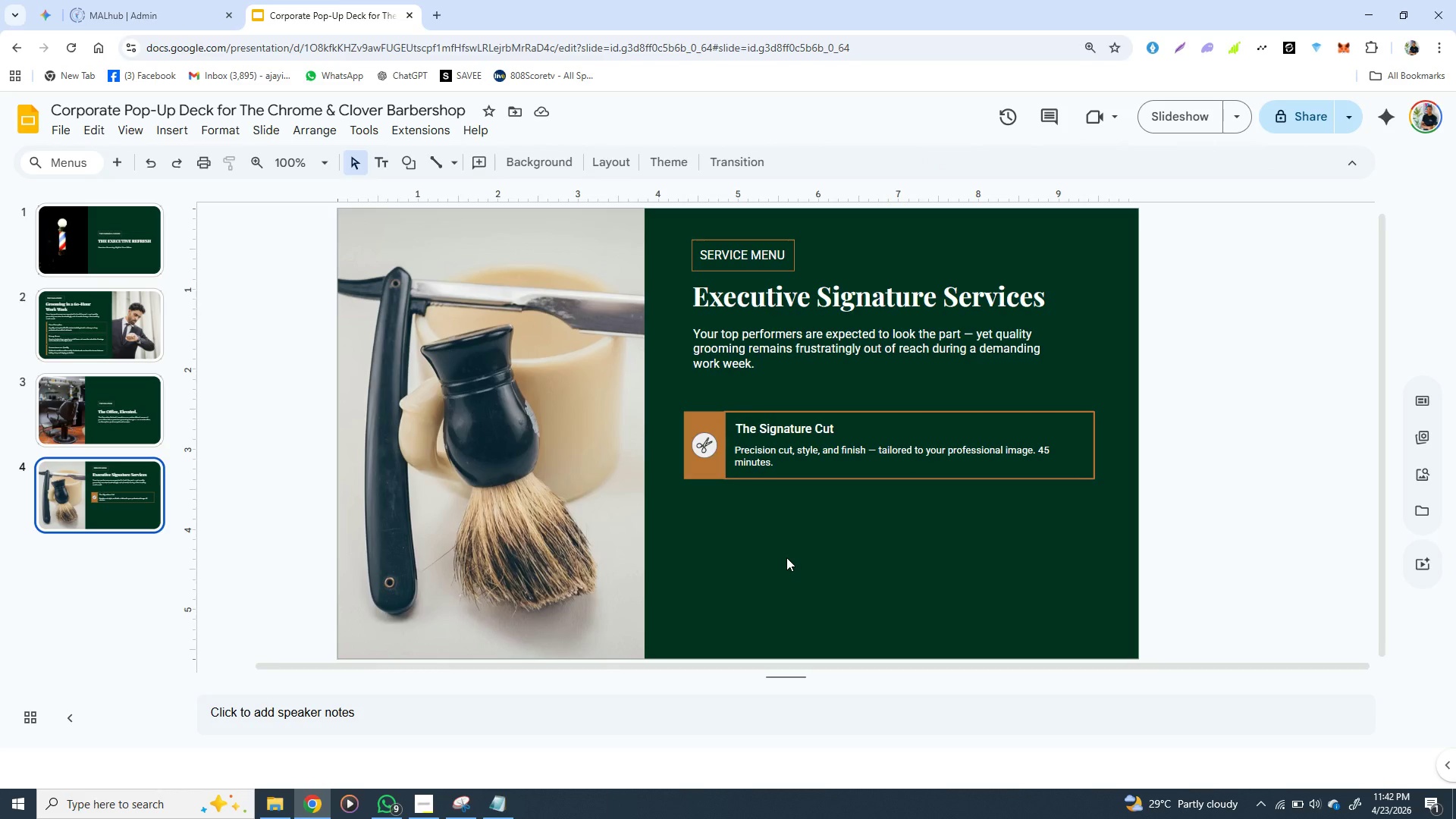 
mouse_move([1285, 787])
 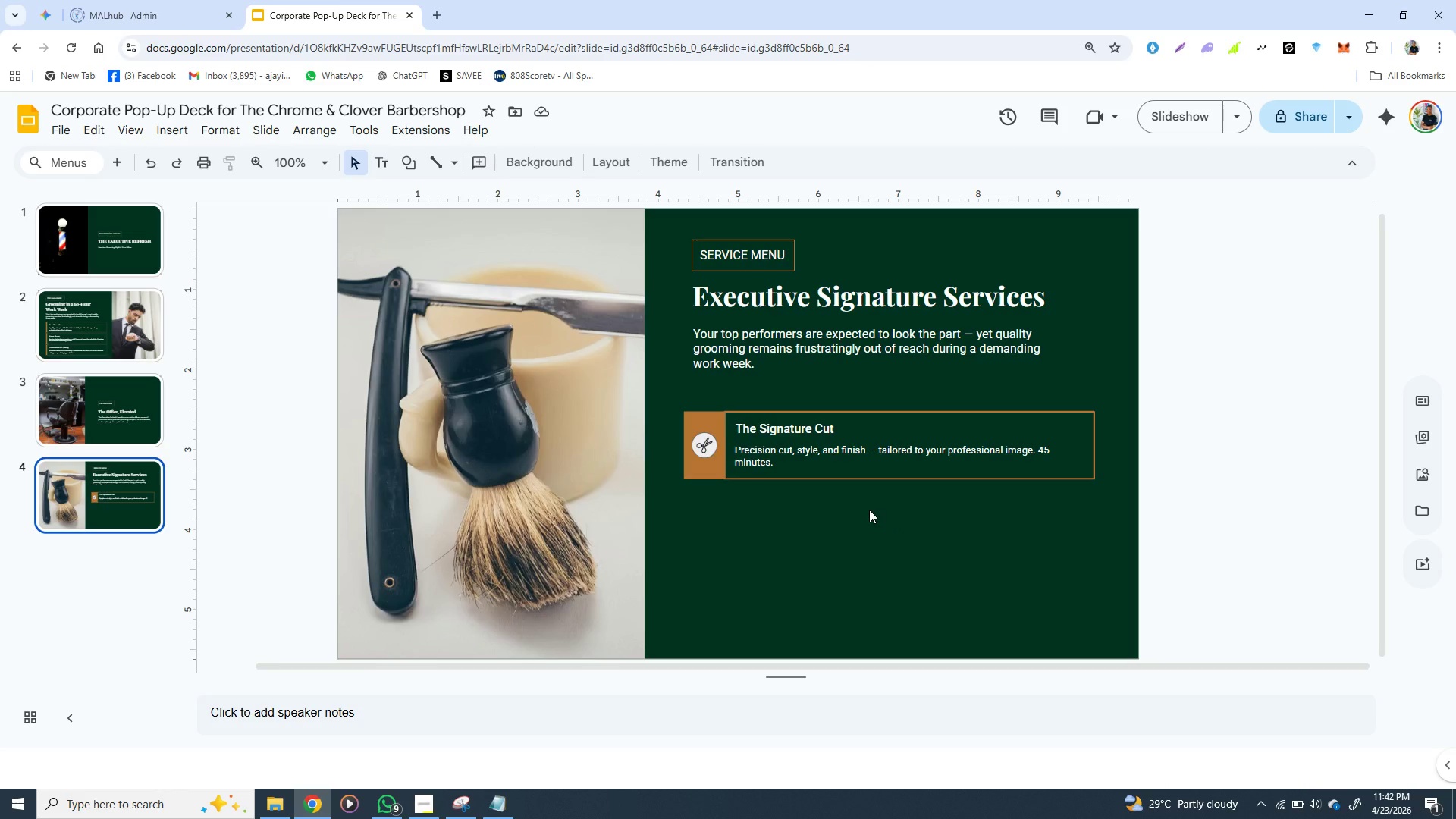 
left_click([868, 510])
 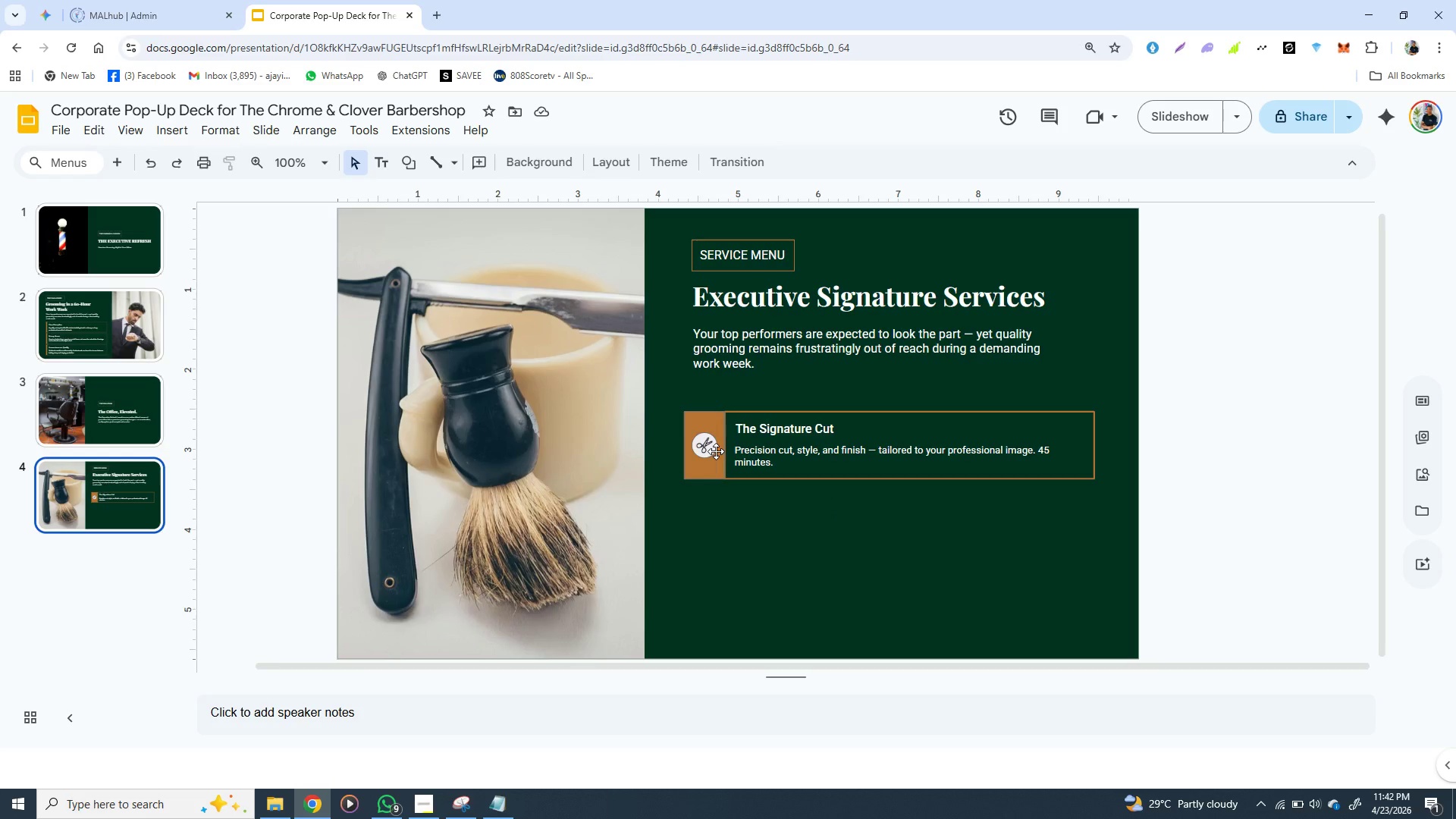 
wait(6.94)
 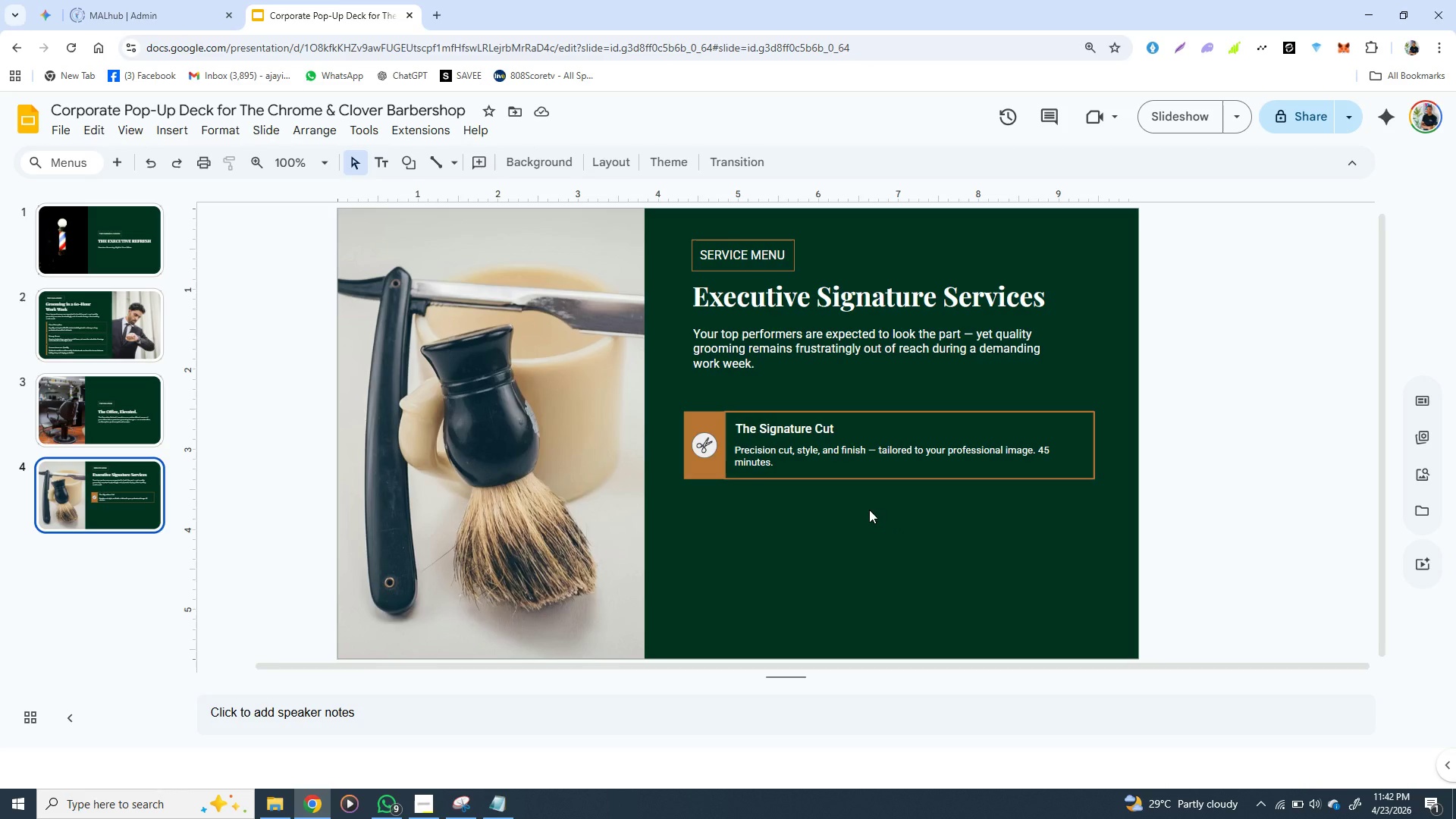 
left_click([711, 450])
 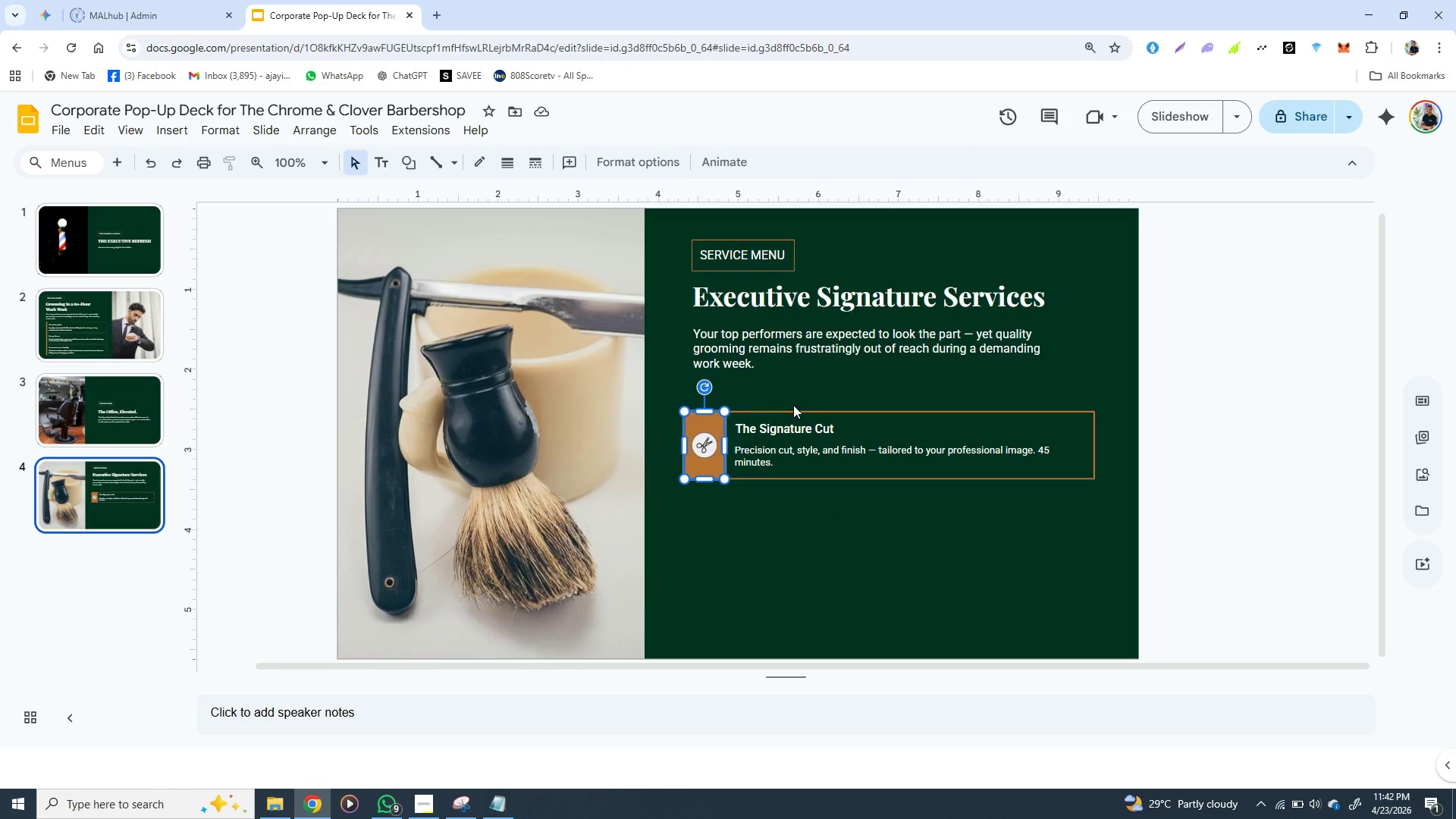 
left_click([793, 406])
 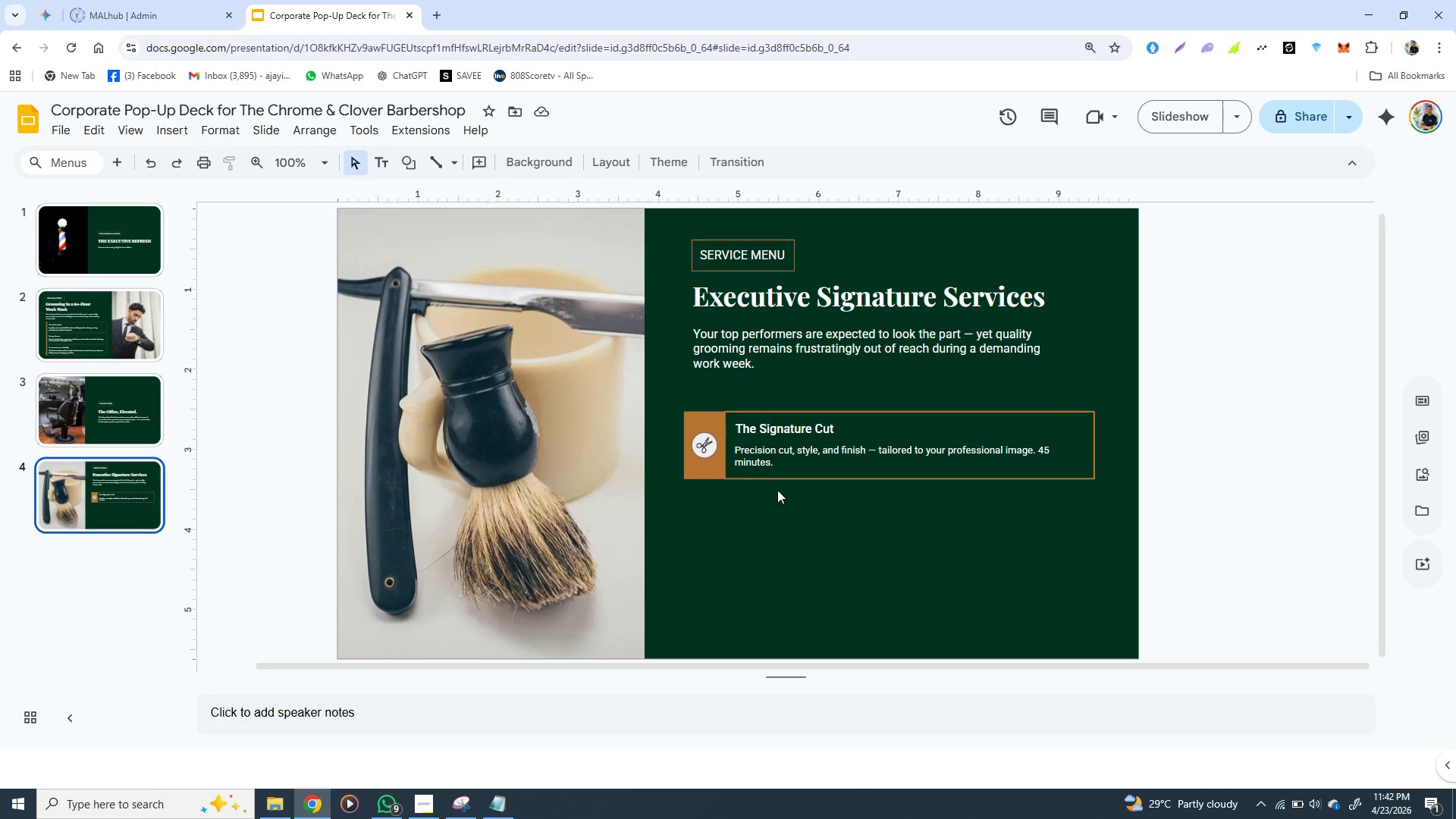 
left_click([762, 516])
 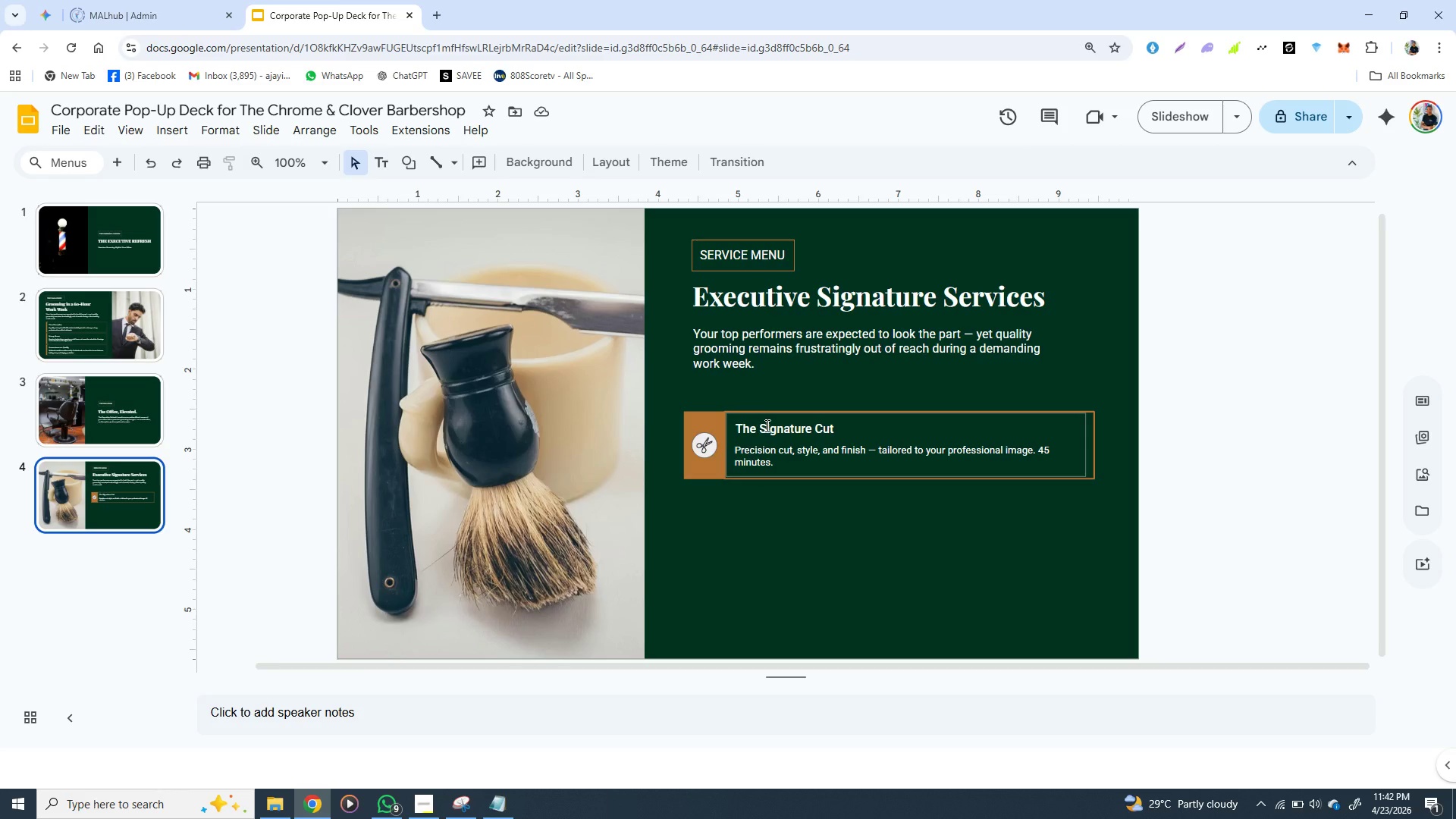 
left_click([766, 426])
 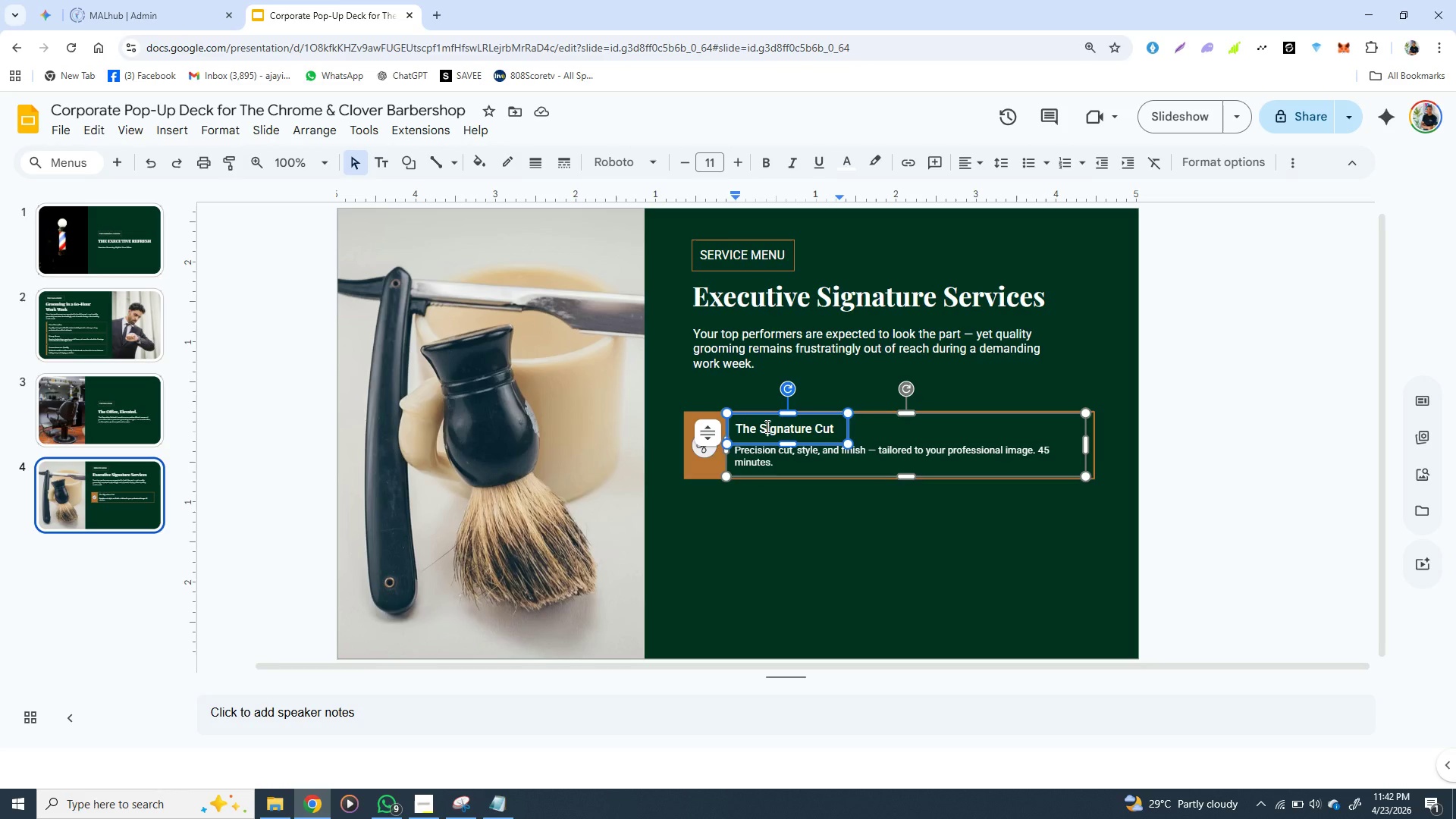 
hold_key(key=ShiftLeft, duration=1.53)
left_click([776, 452])
 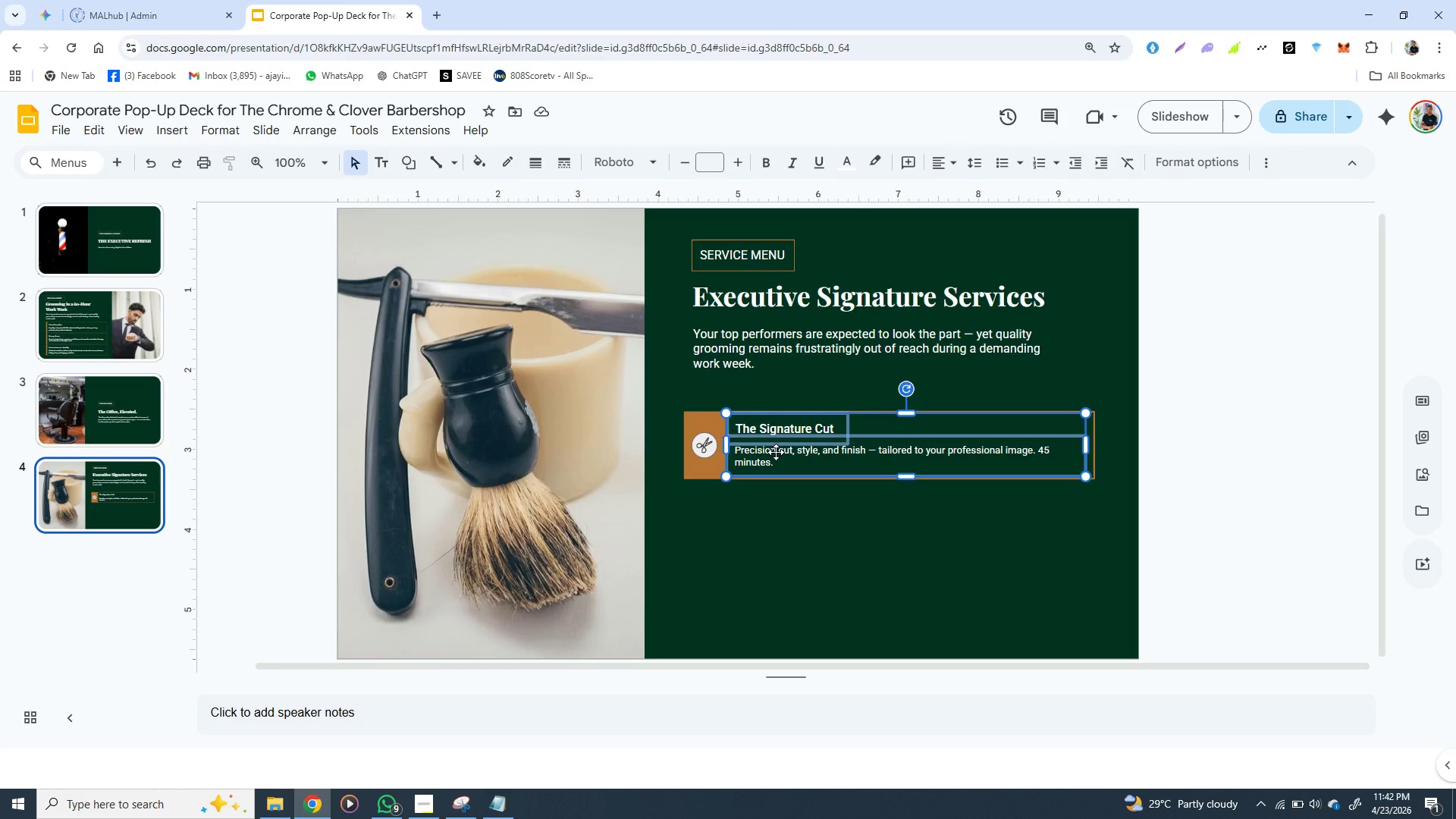 
hold_key(key=ShiftLeft, duration=0.53)
 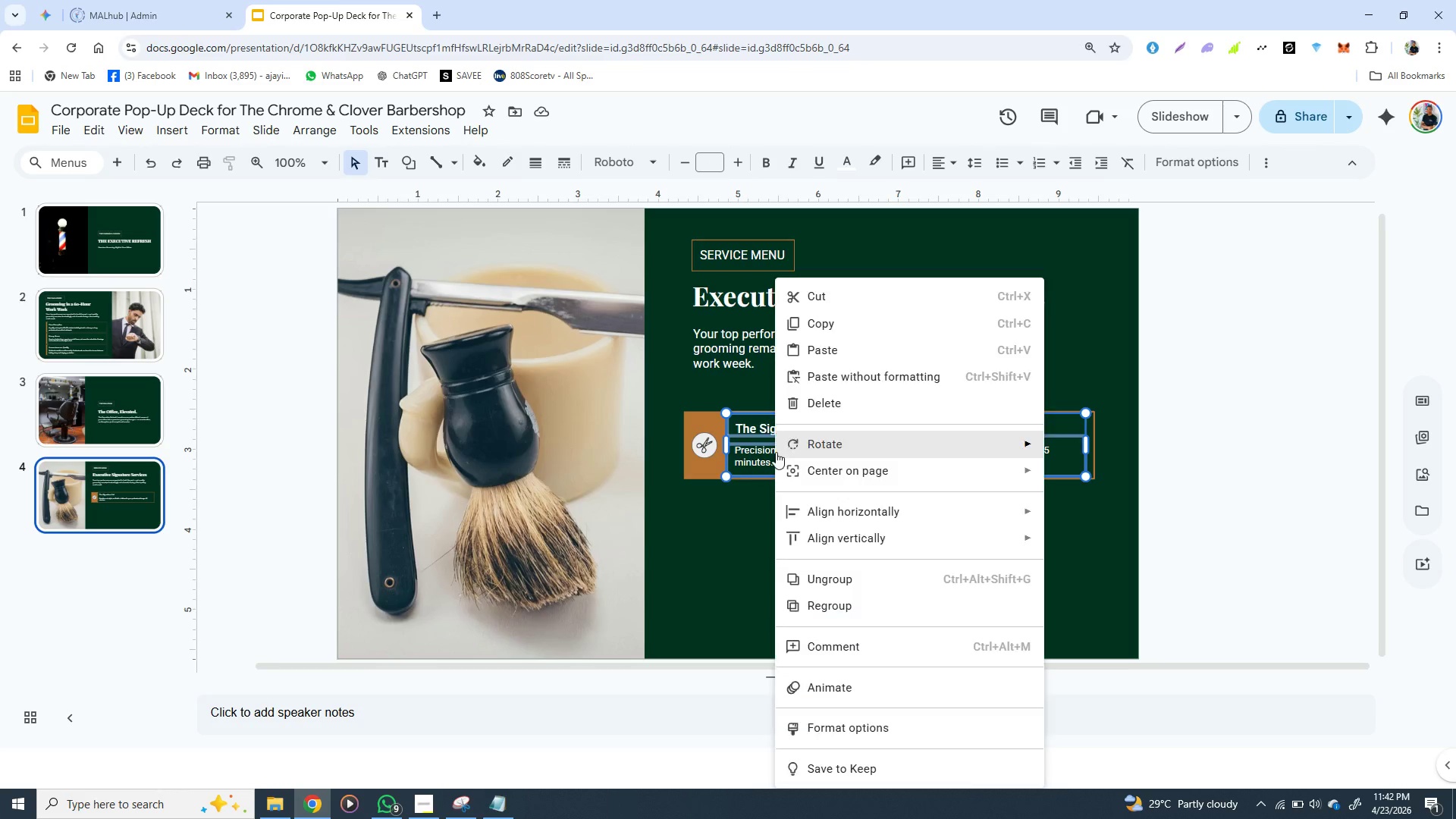 
hold_key(key=ShiftLeft, duration=13.39)
right_click([776, 452])
 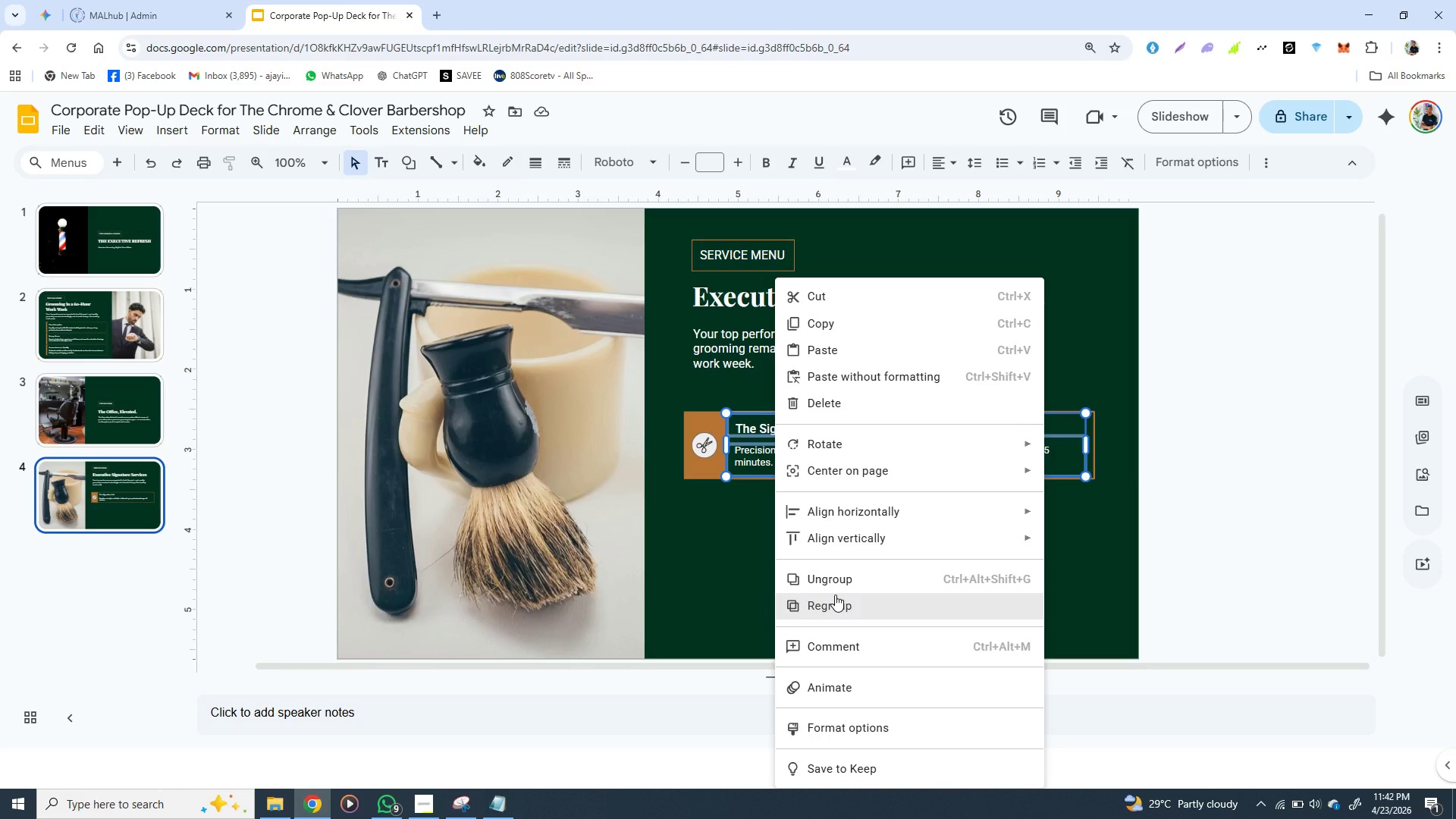 
left_click([835, 595])
 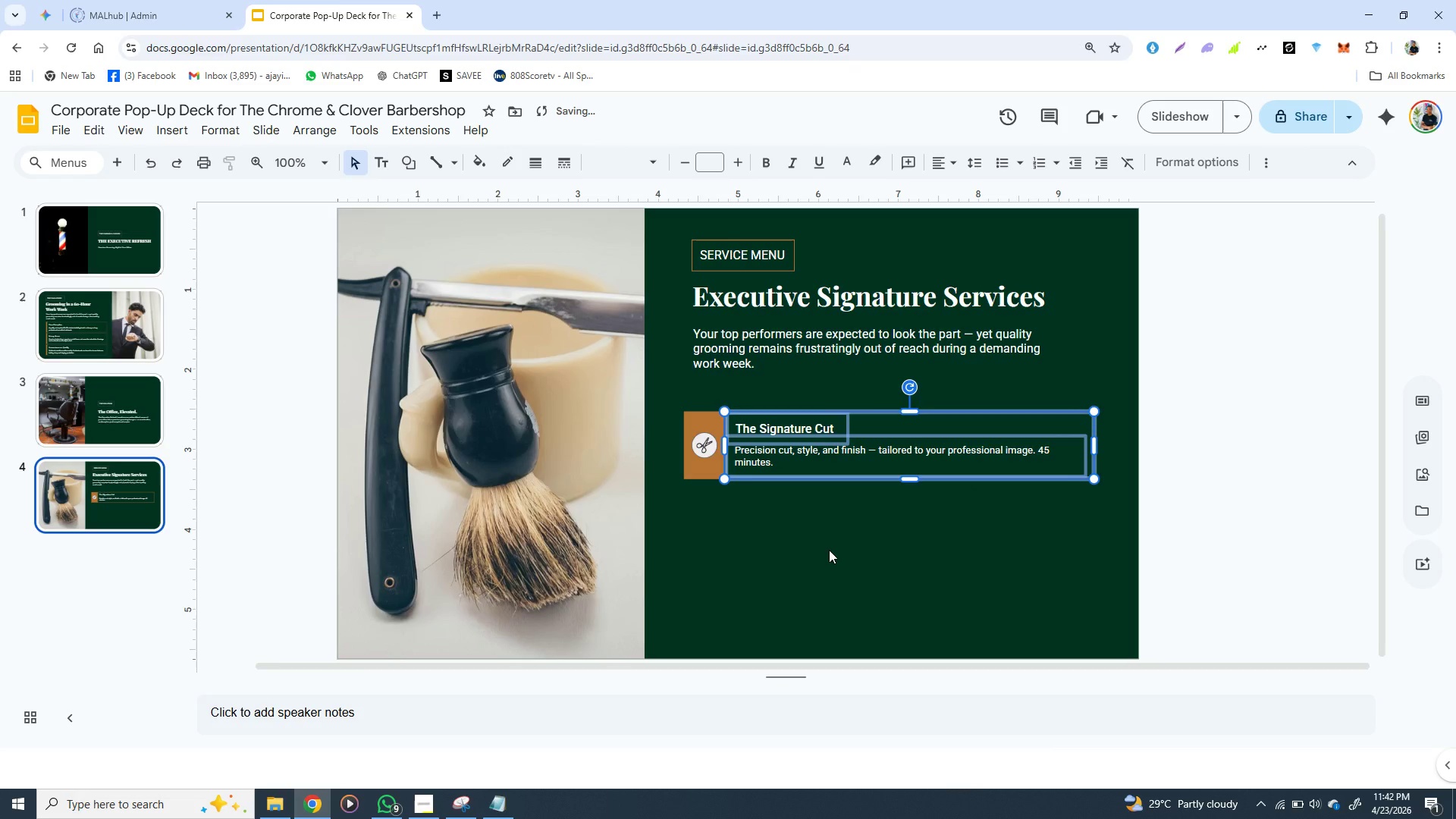 
left_click([829, 550])
 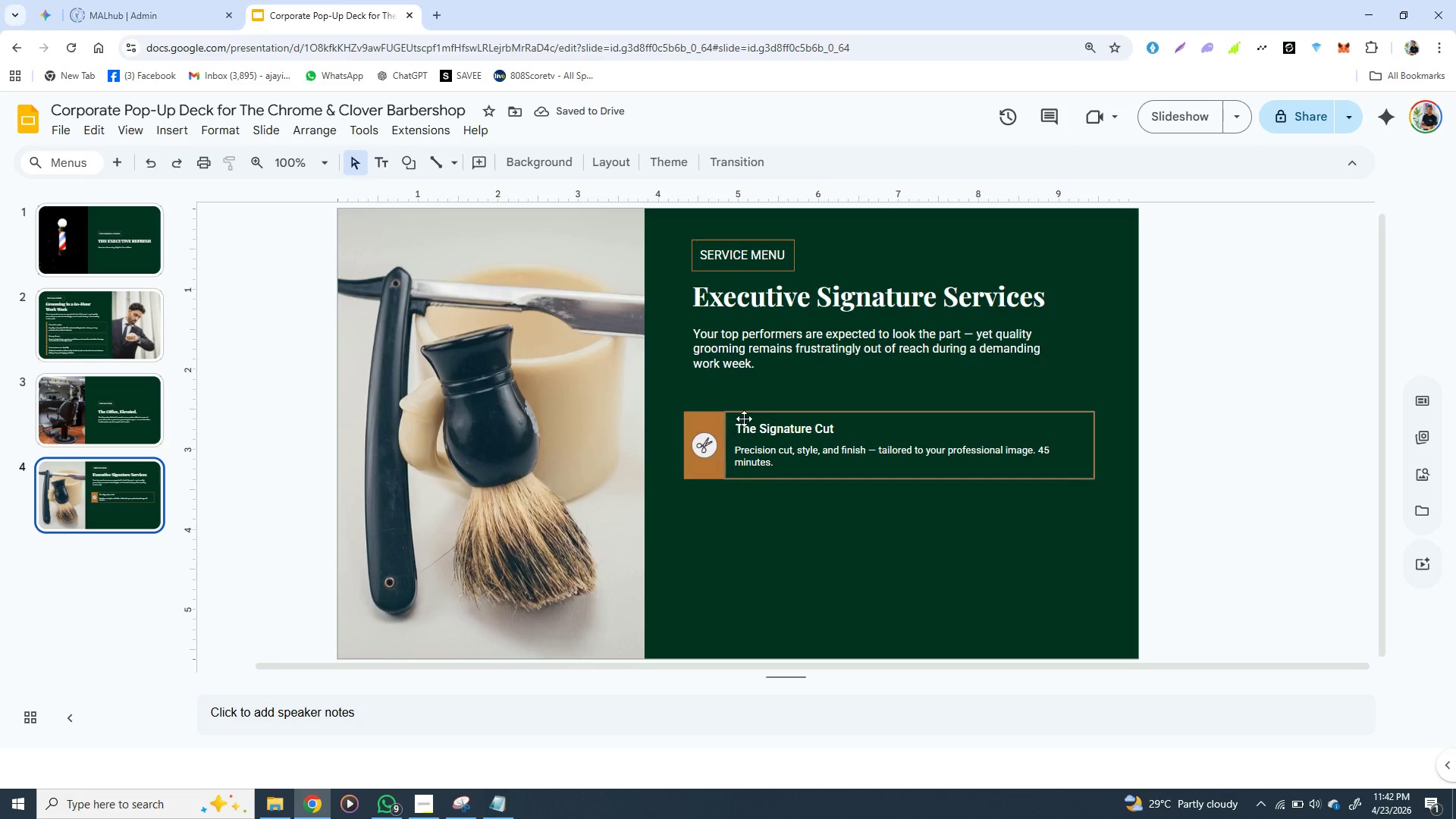 
left_click([752, 433])
 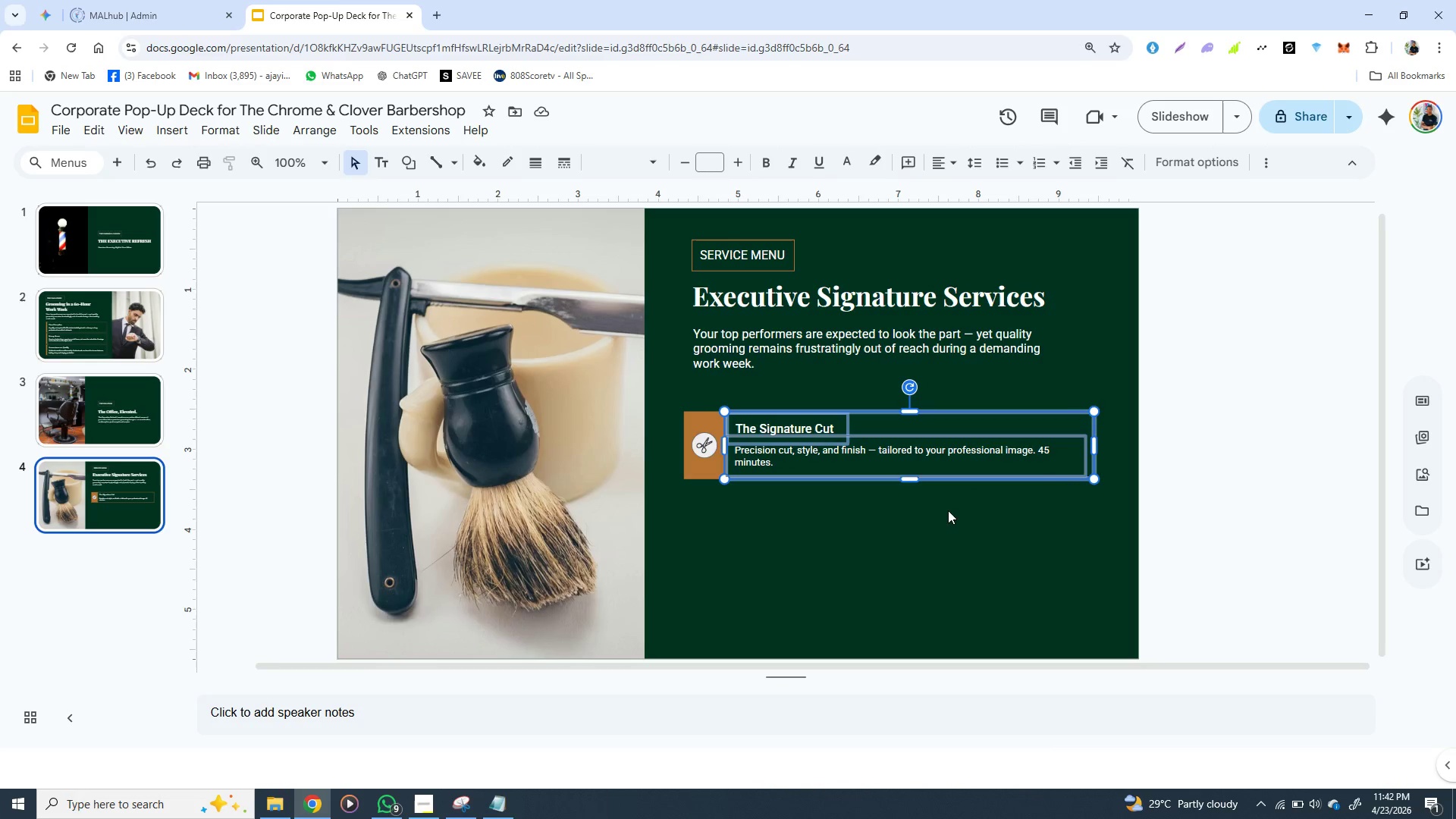 
left_click([948, 526])
 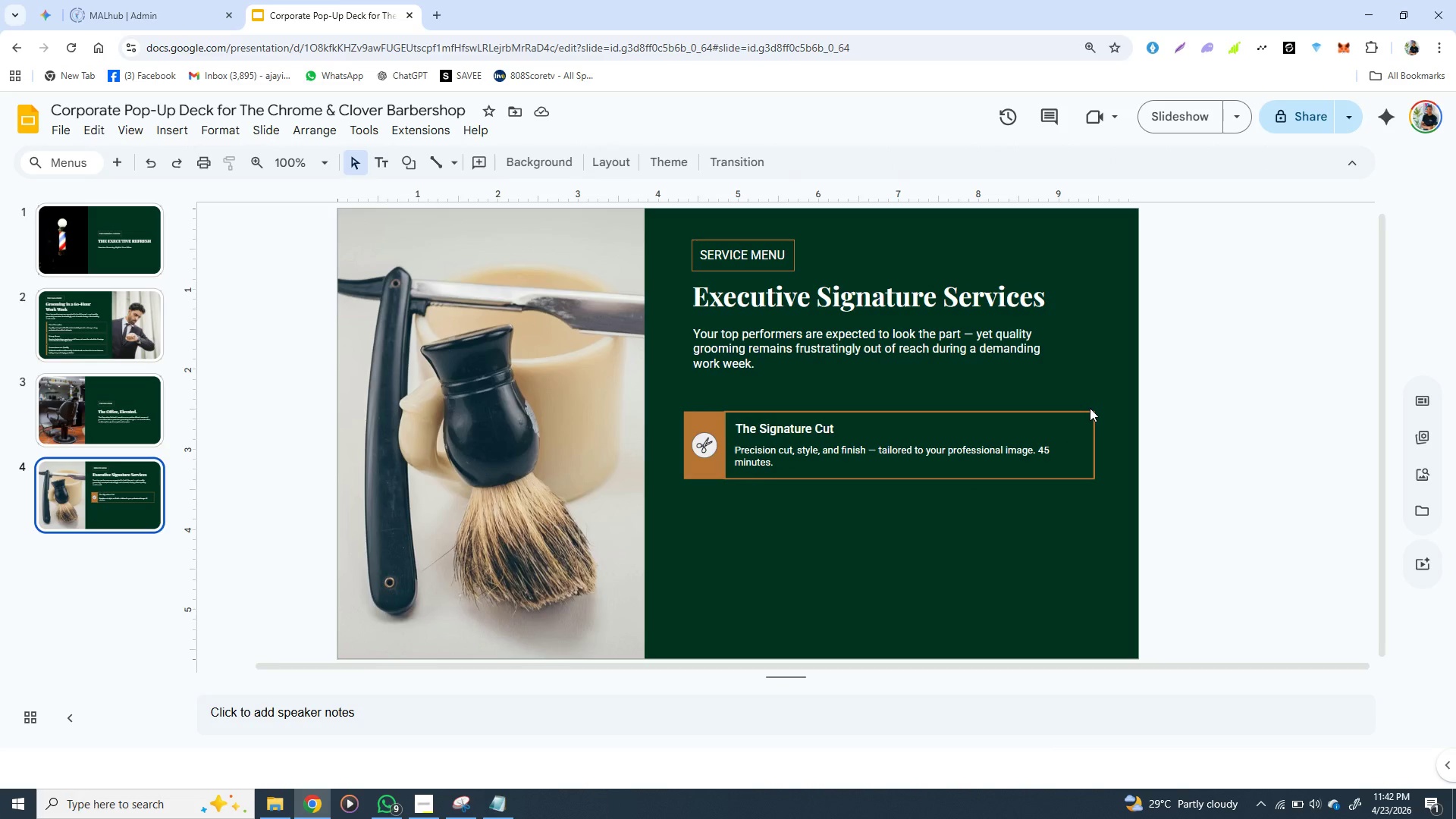 
left_click([1090, 408])
 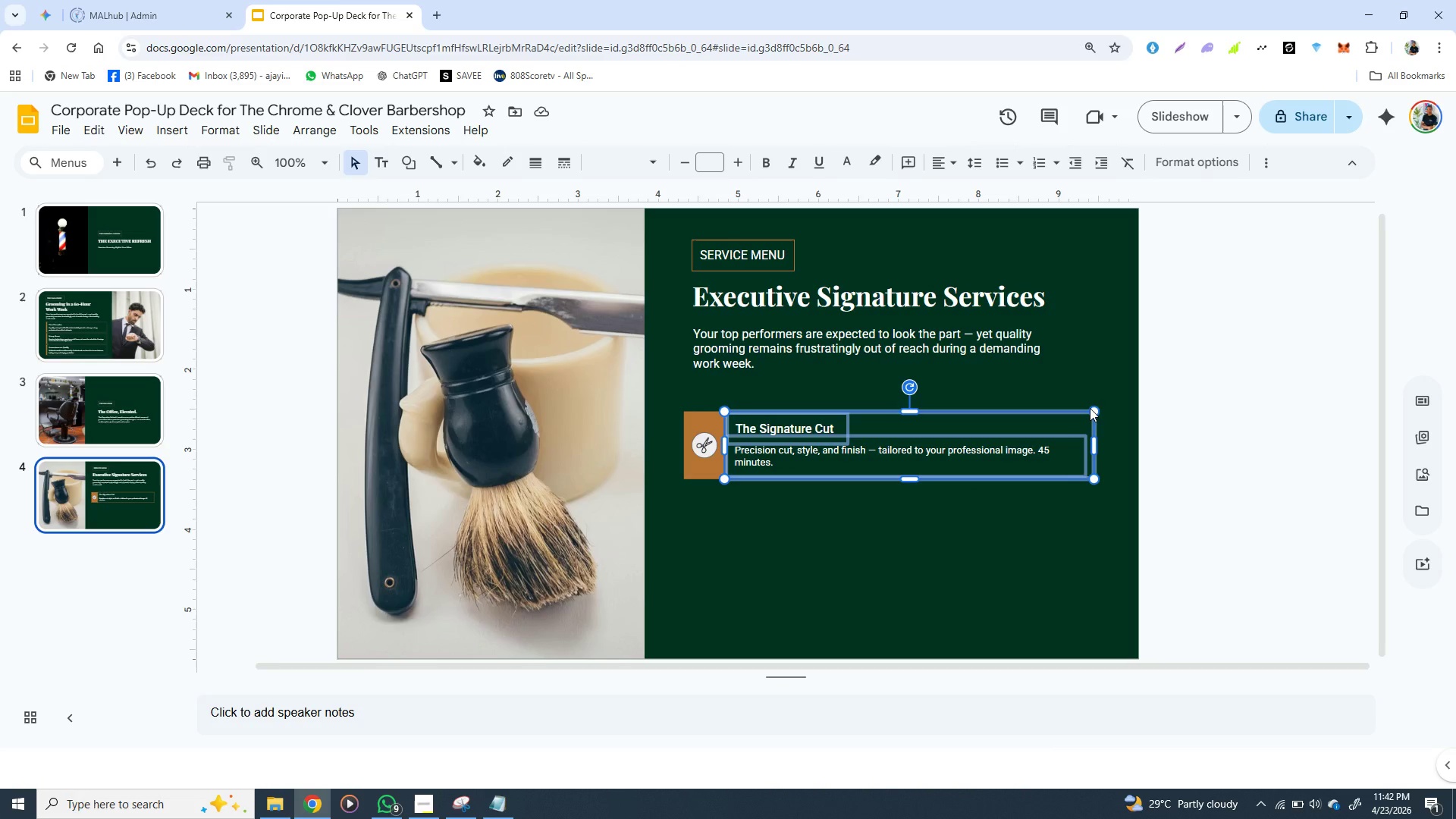 
hold_key(key=ShiftLeft, duration=1.53)
left_click([1049, 445])
 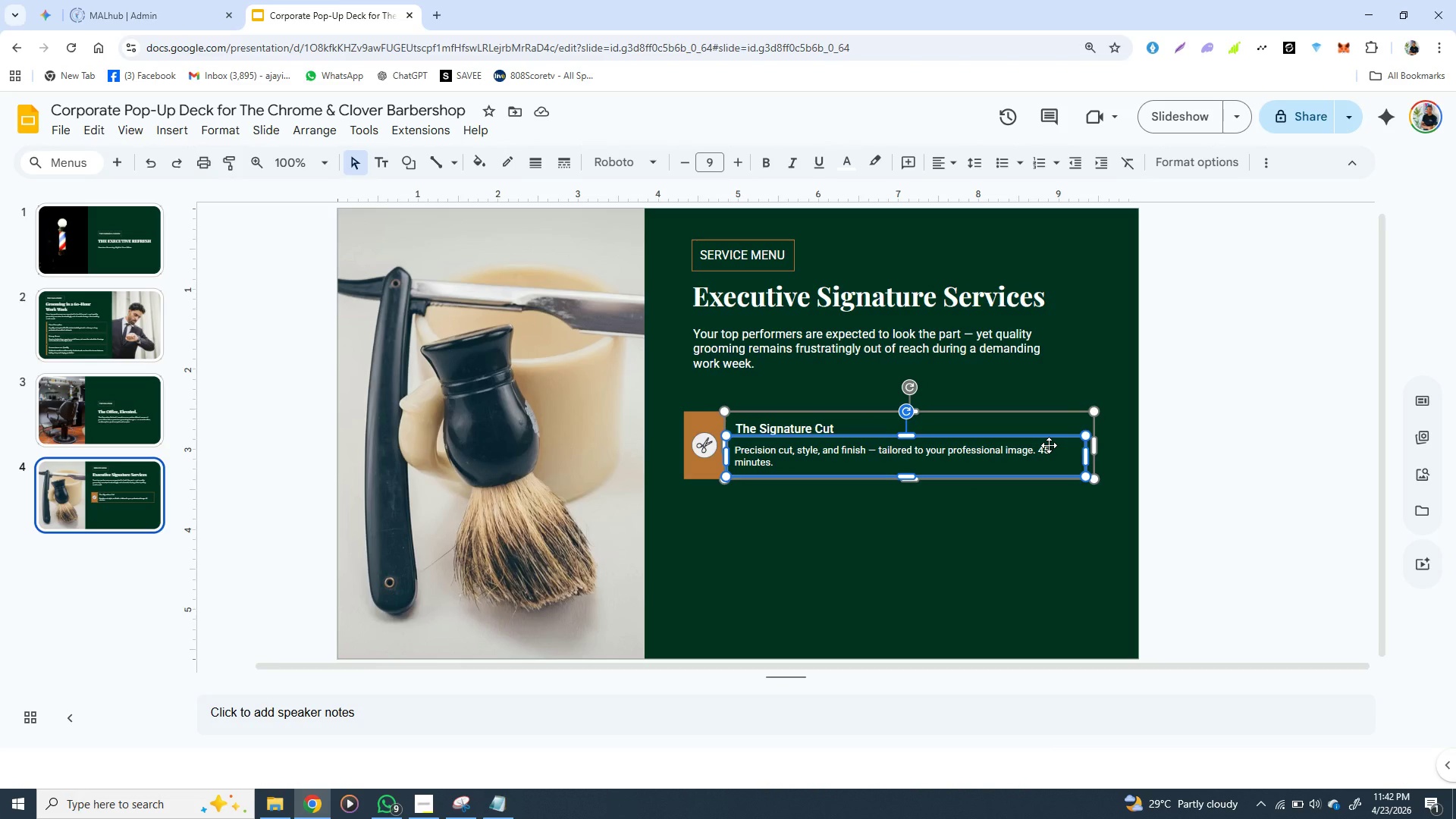 
hold_key(key=ShiftLeft, duration=0.77)
 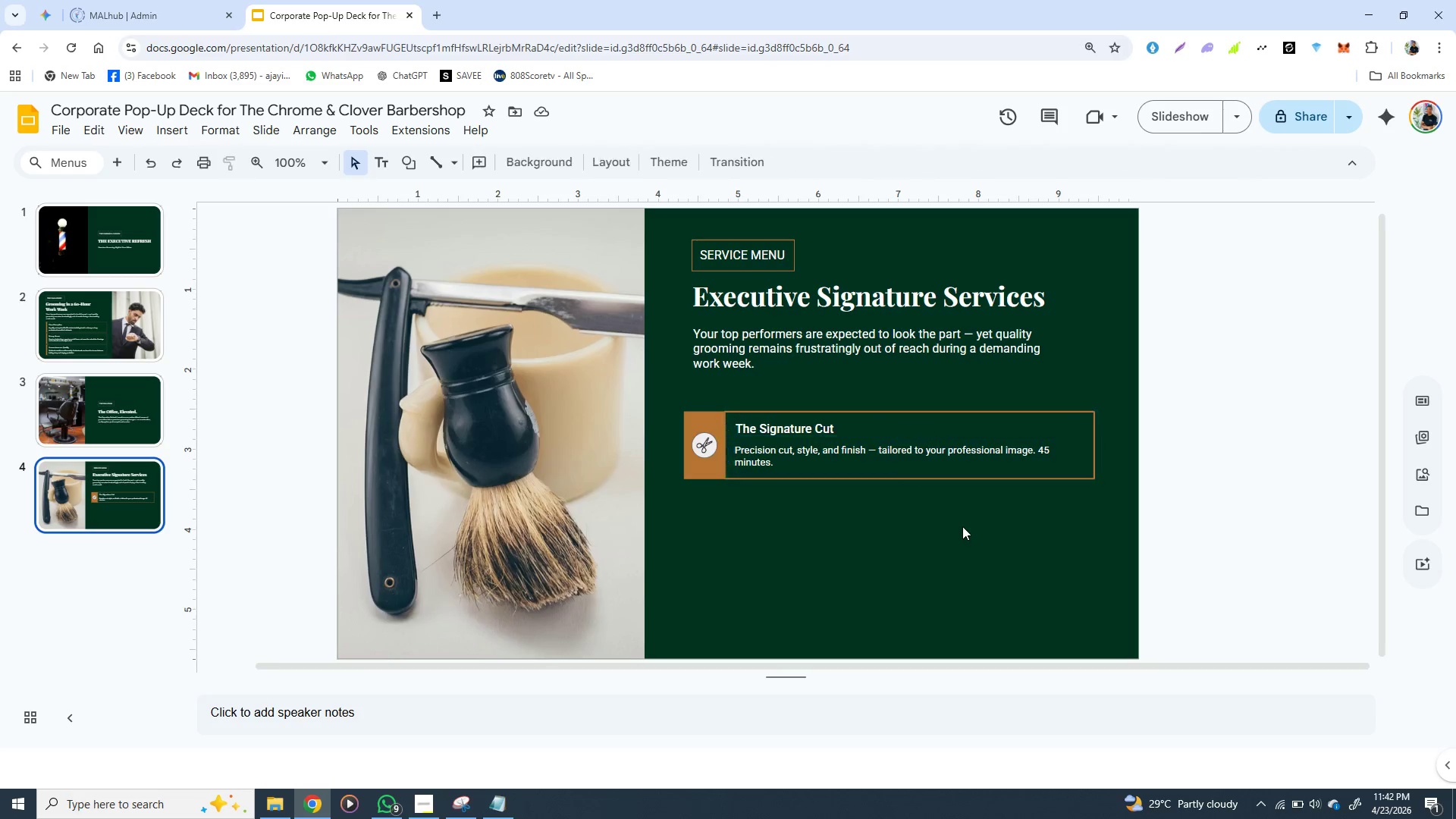 
left_click([962, 526])
 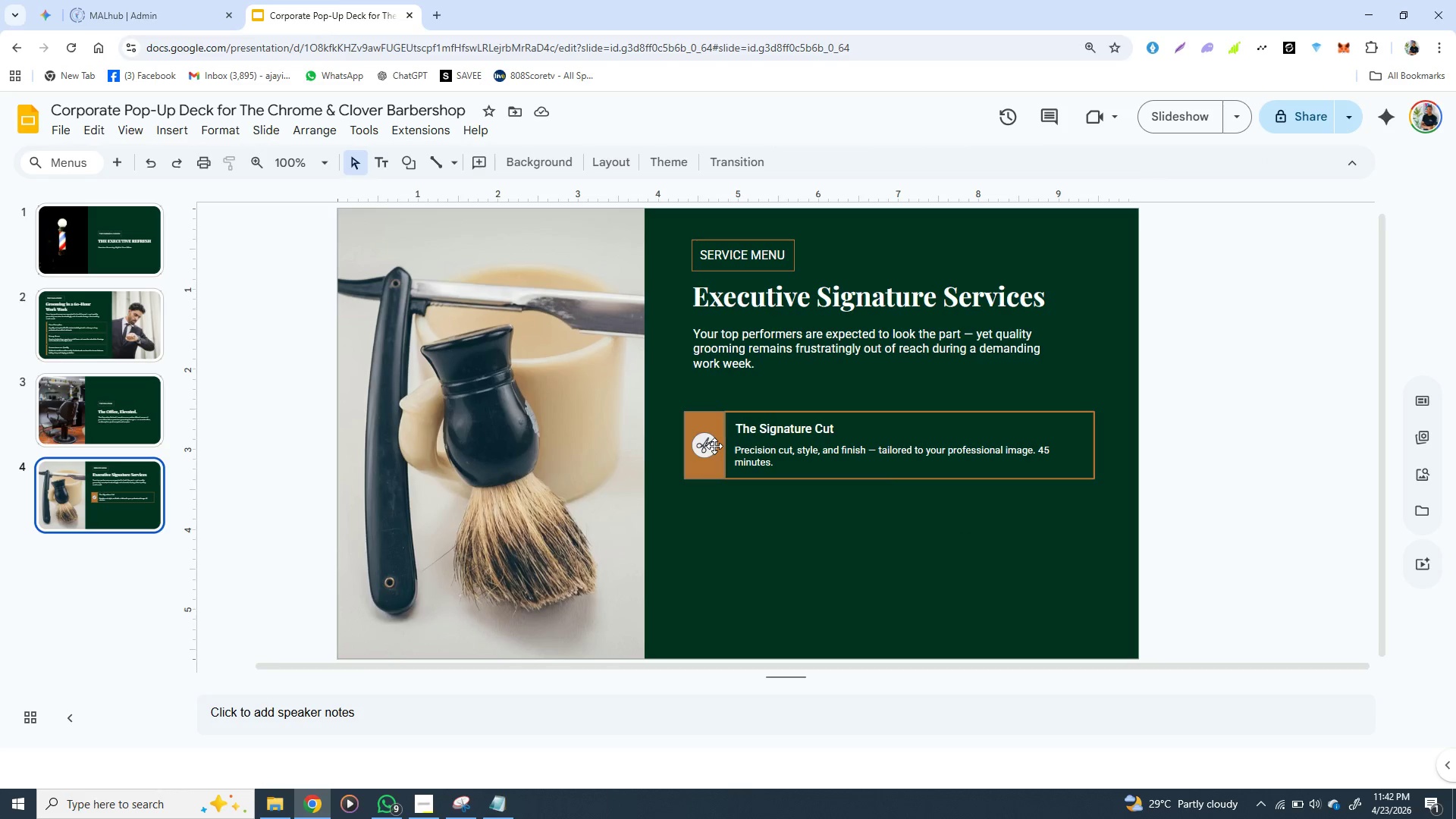 
left_click([714, 446])
 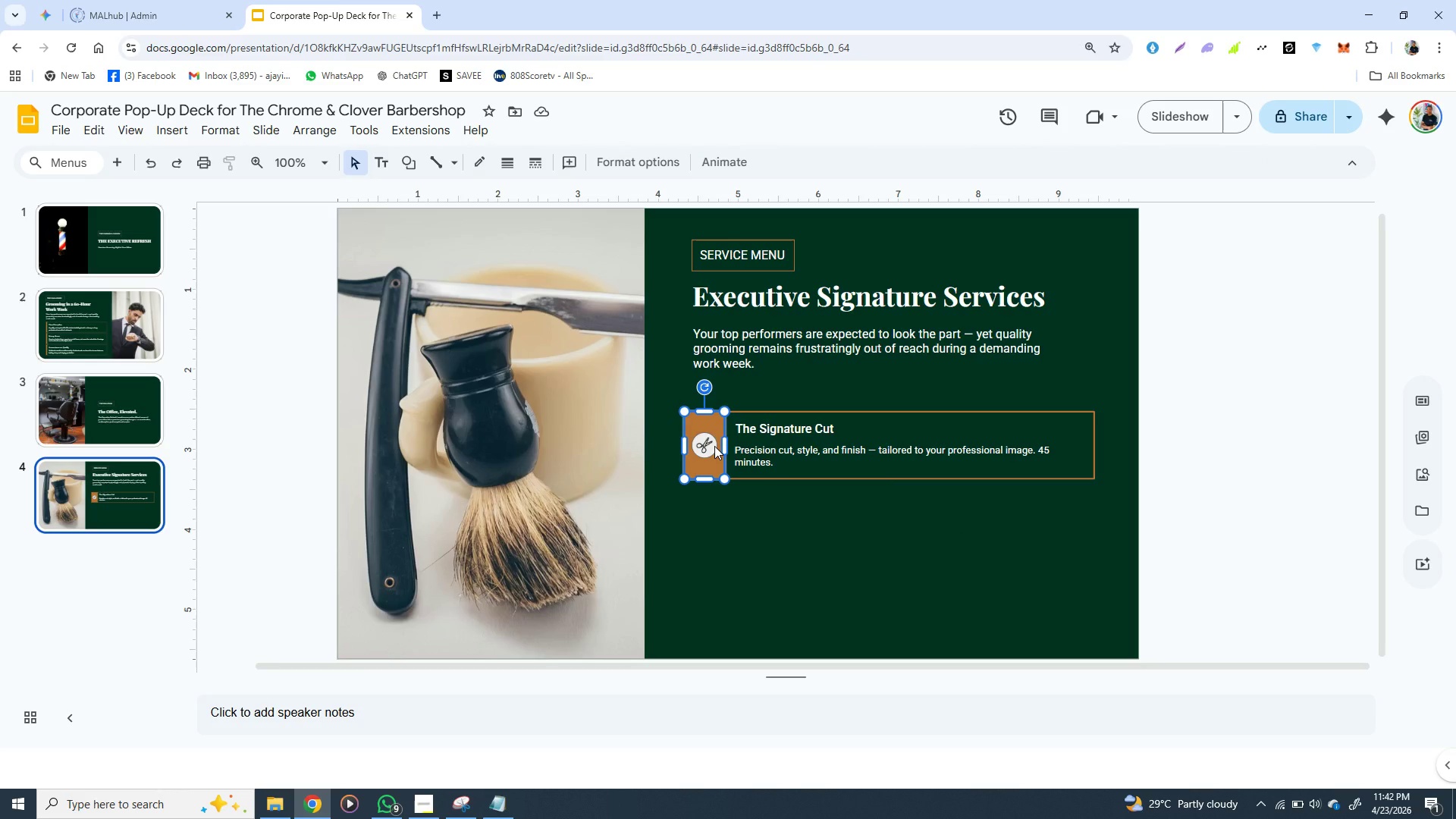 
hold_key(key=ShiftLeft, duration=1.53)
left_click([750, 444])
 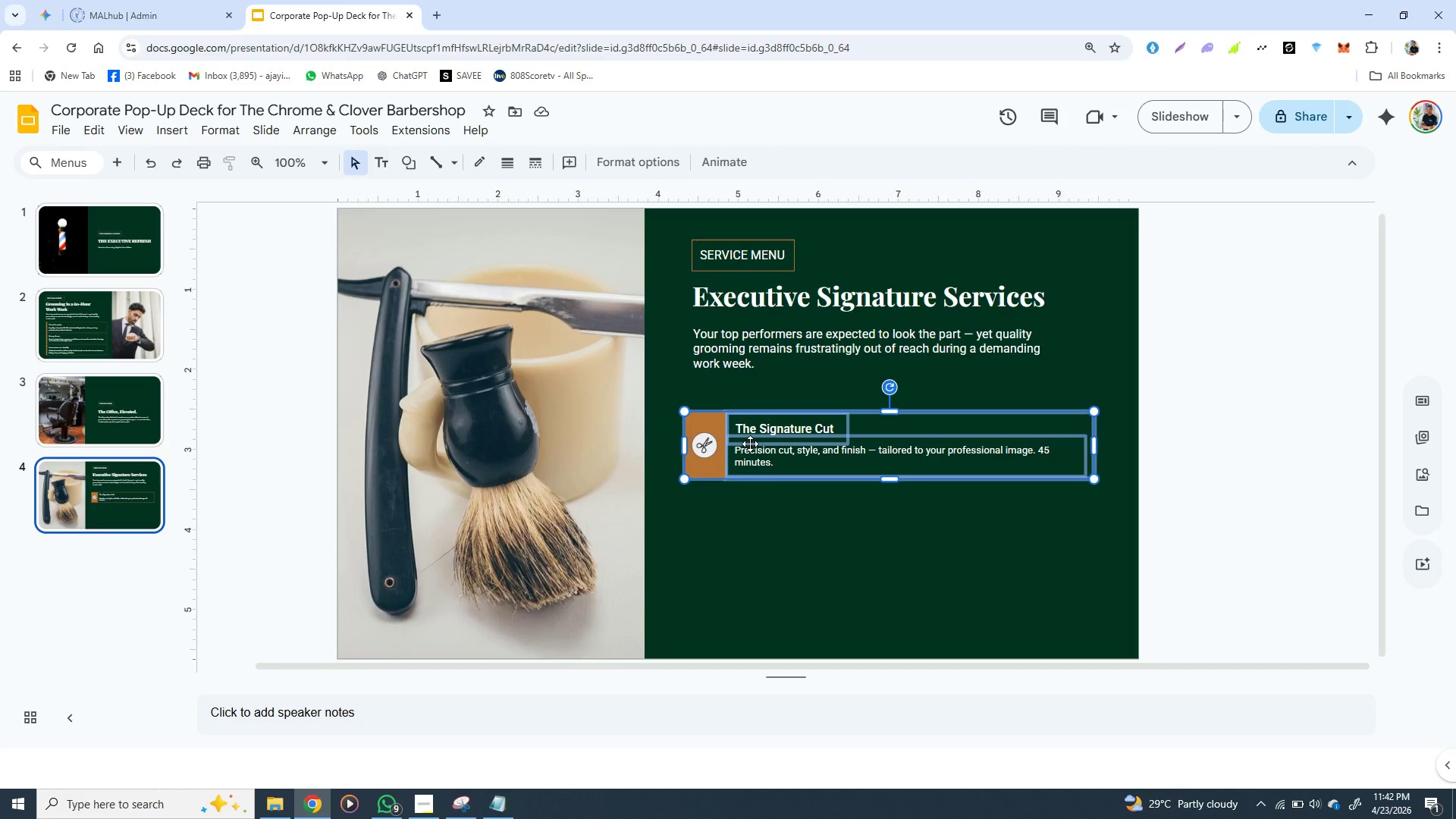 
hold_key(key=ShiftLeft, duration=0.44)
right_click([750, 444])
 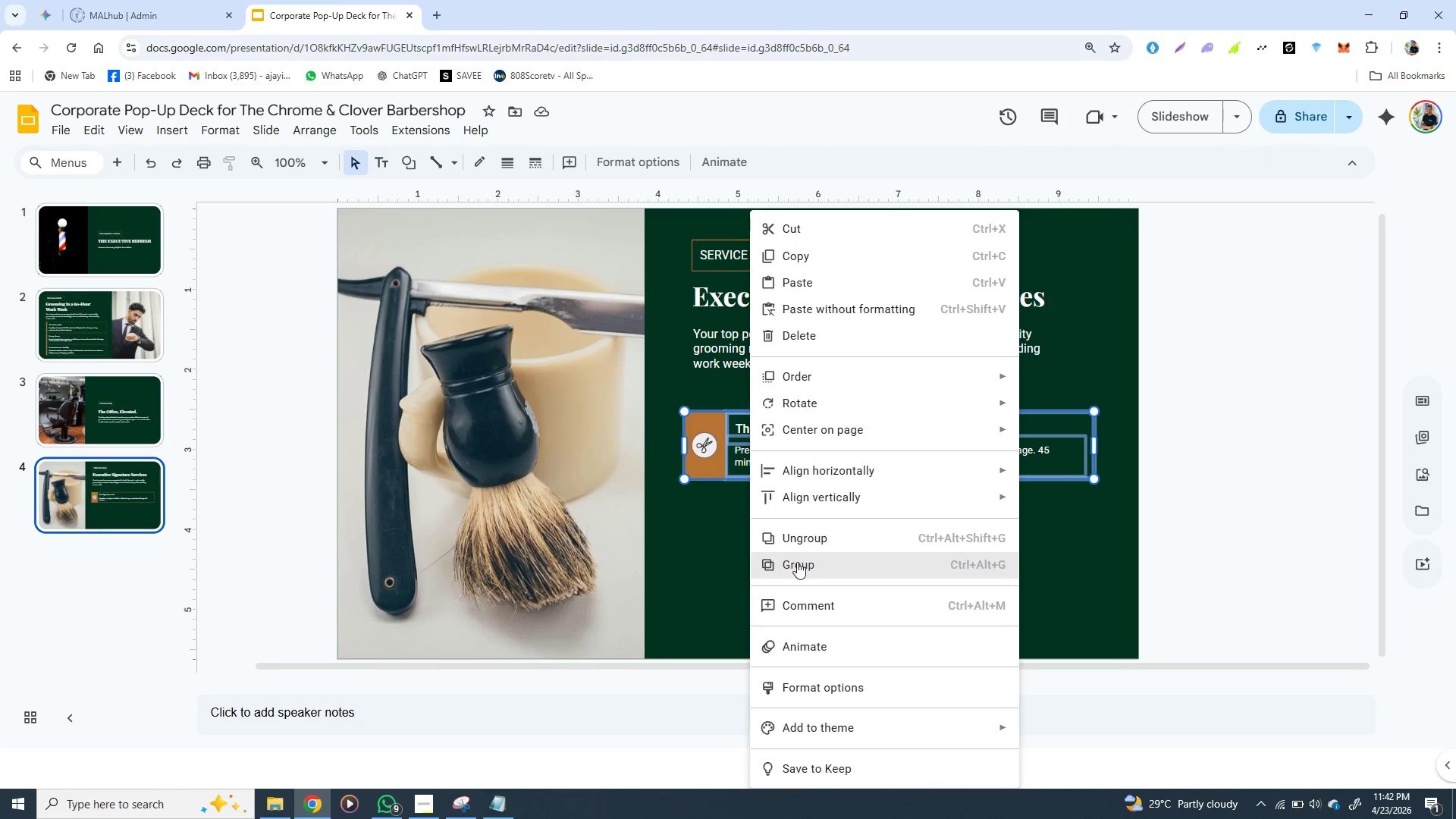 
left_click([797, 562])
 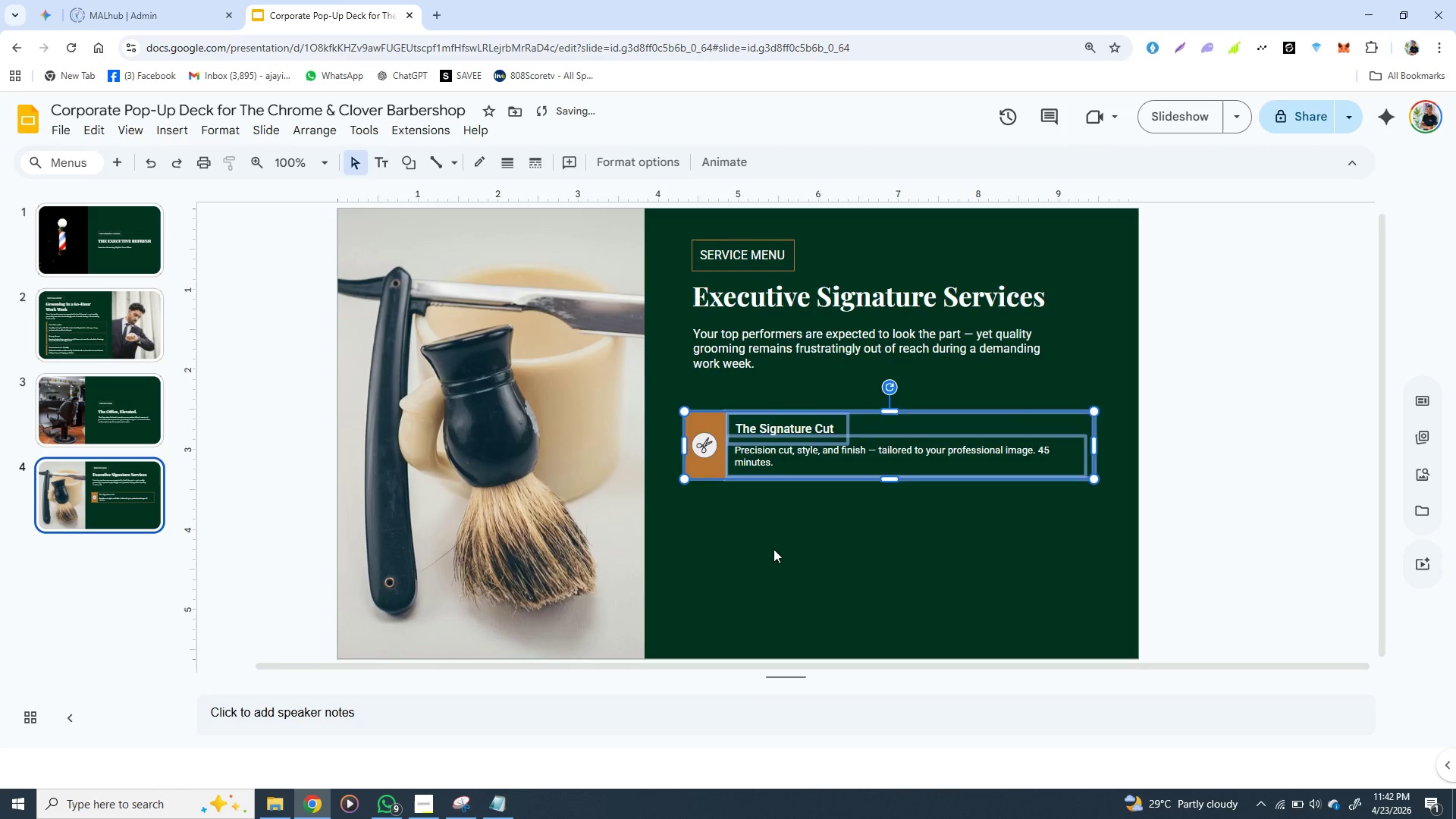 
left_click([774, 549])
 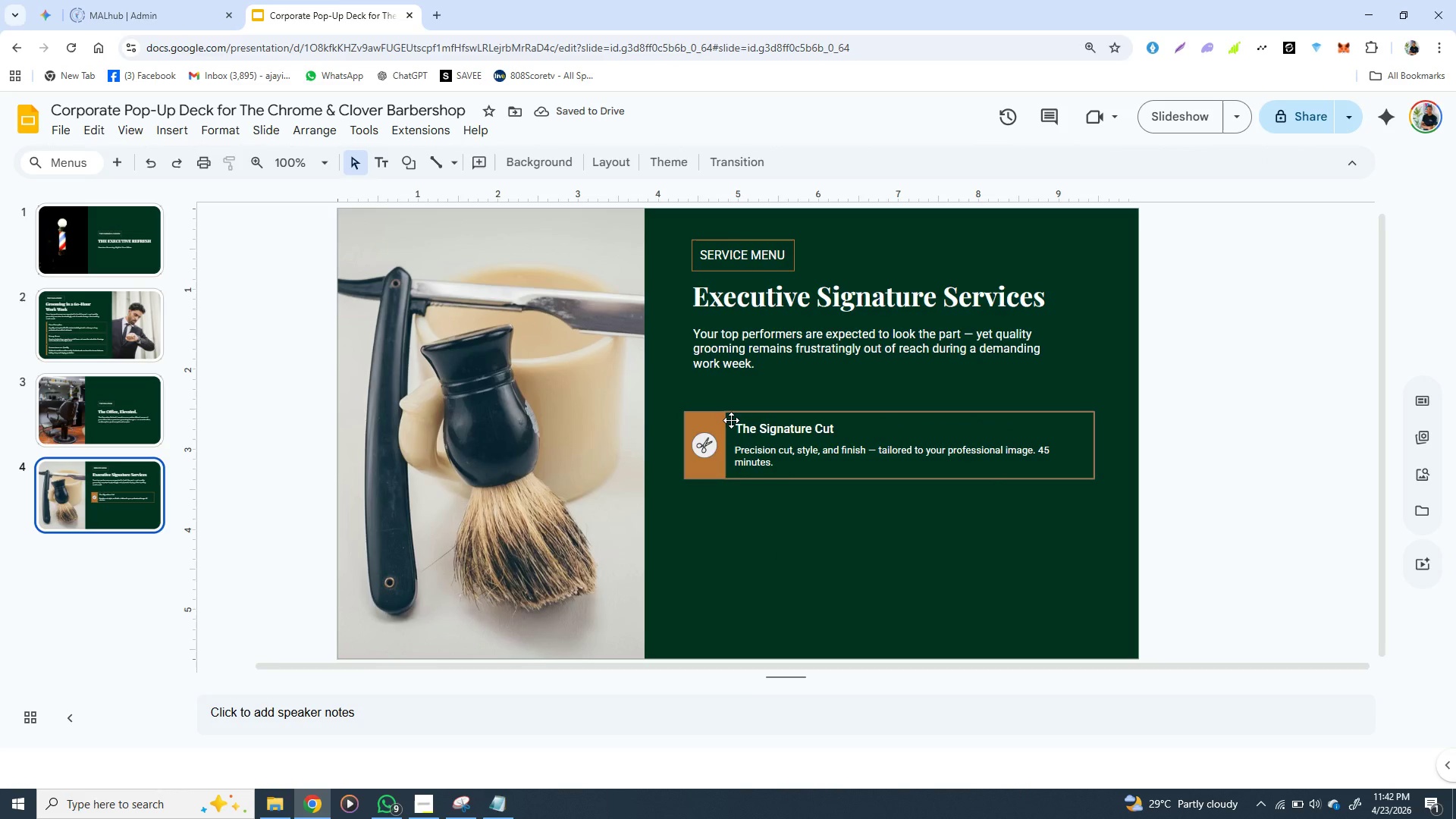 
left_click([731, 420])
 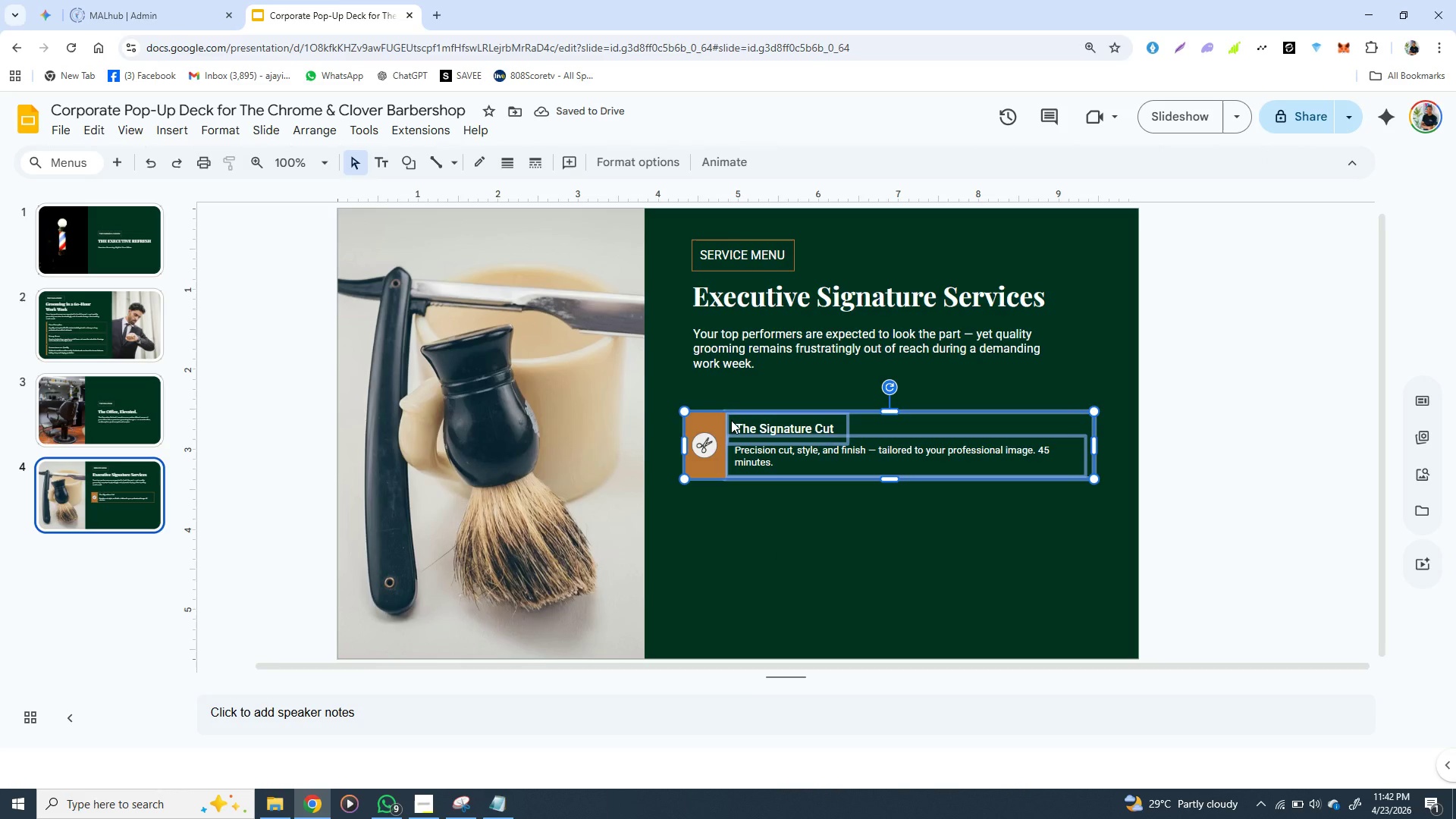 
left_click([731, 420])
 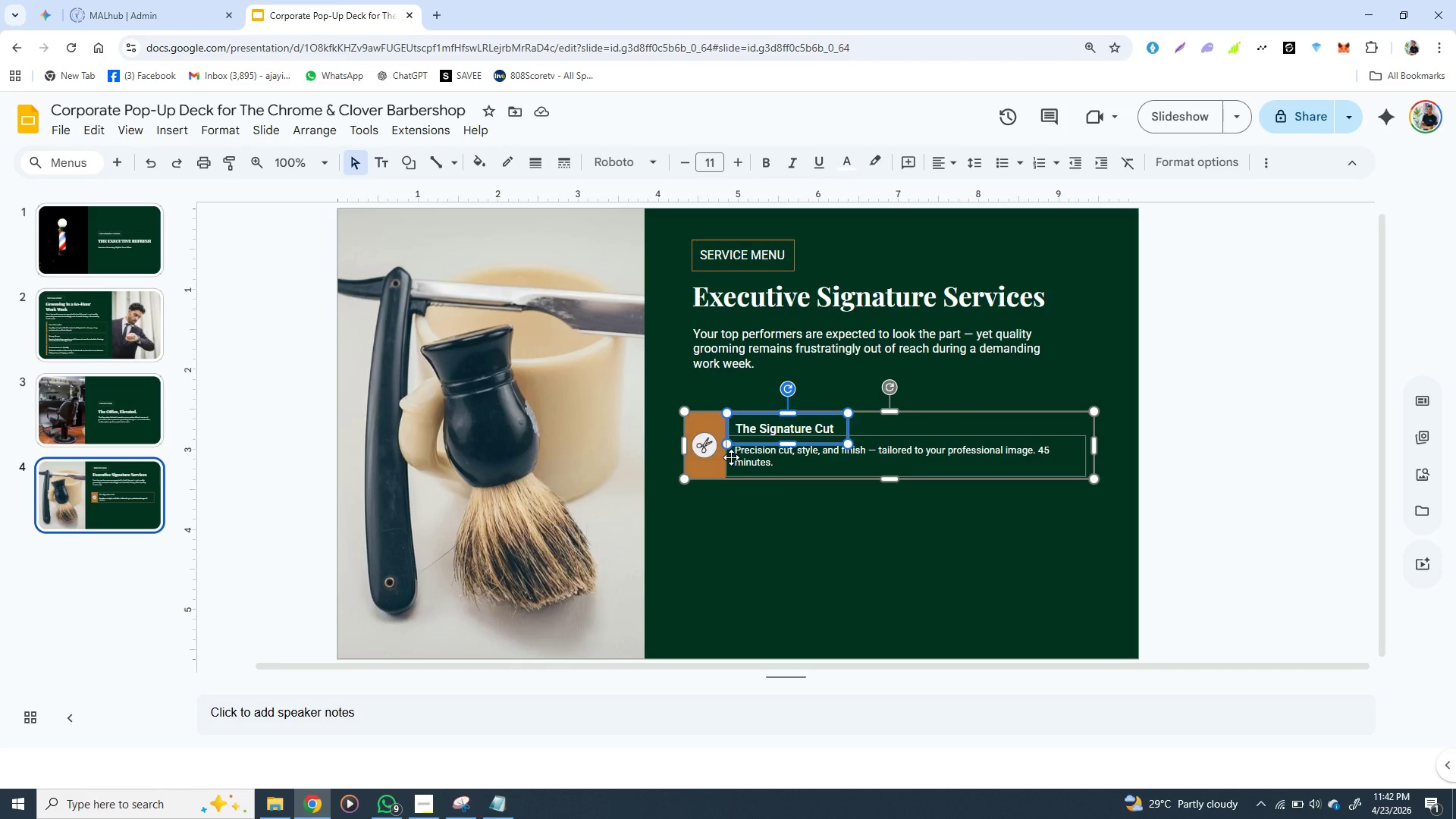 
left_click([731, 457])
 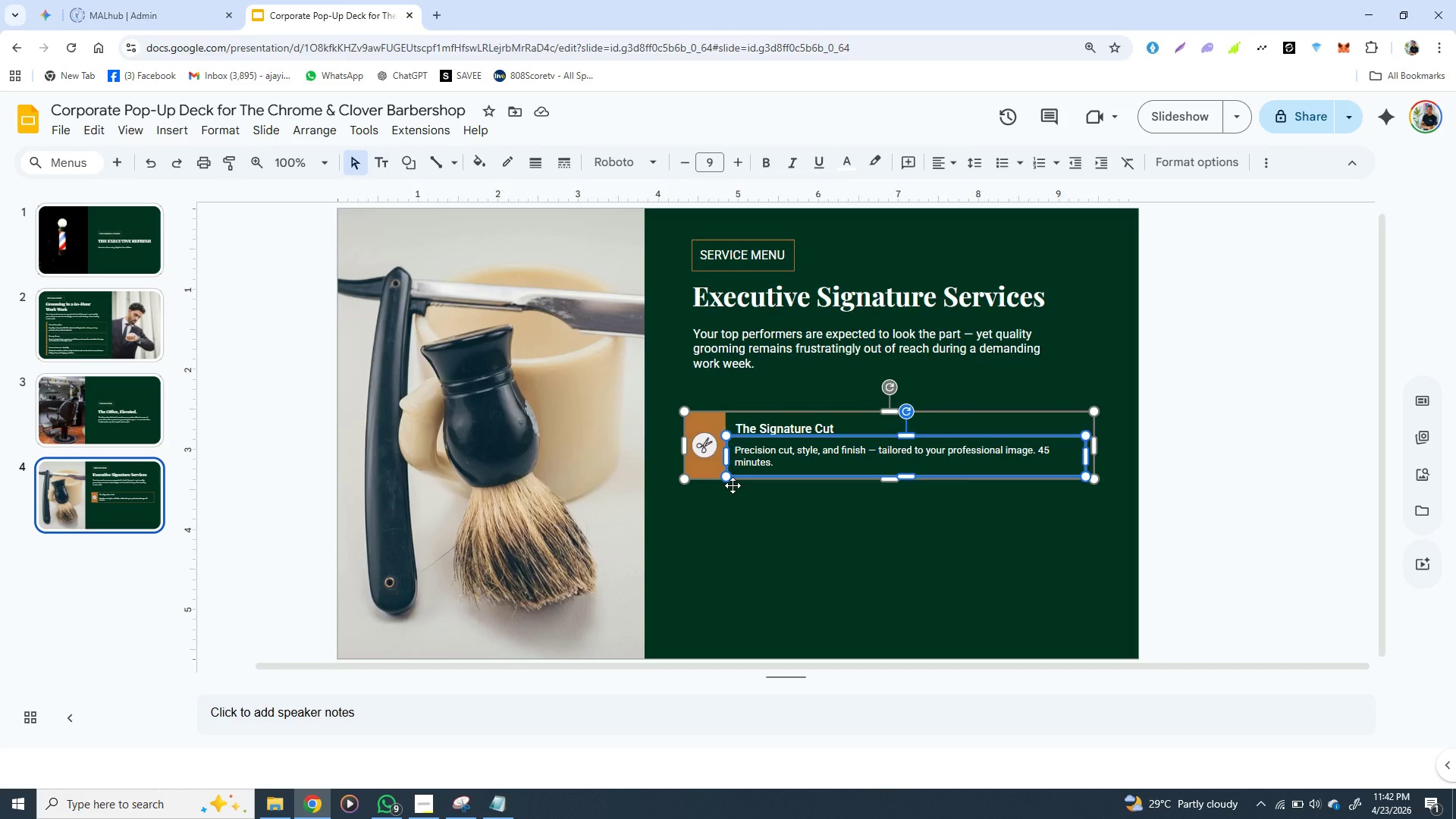 
left_click([736, 519])
 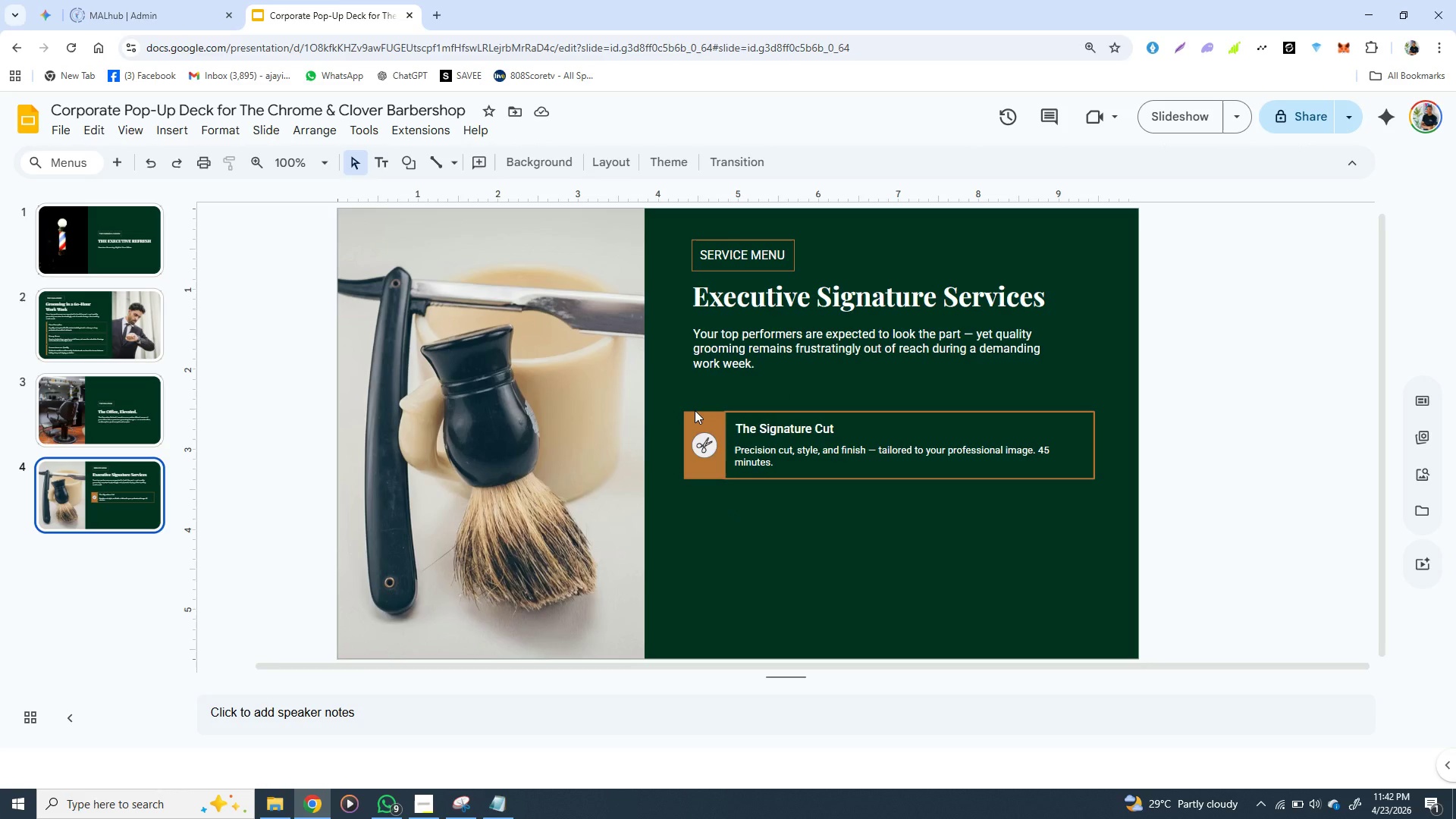 
left_click([695, 410])
 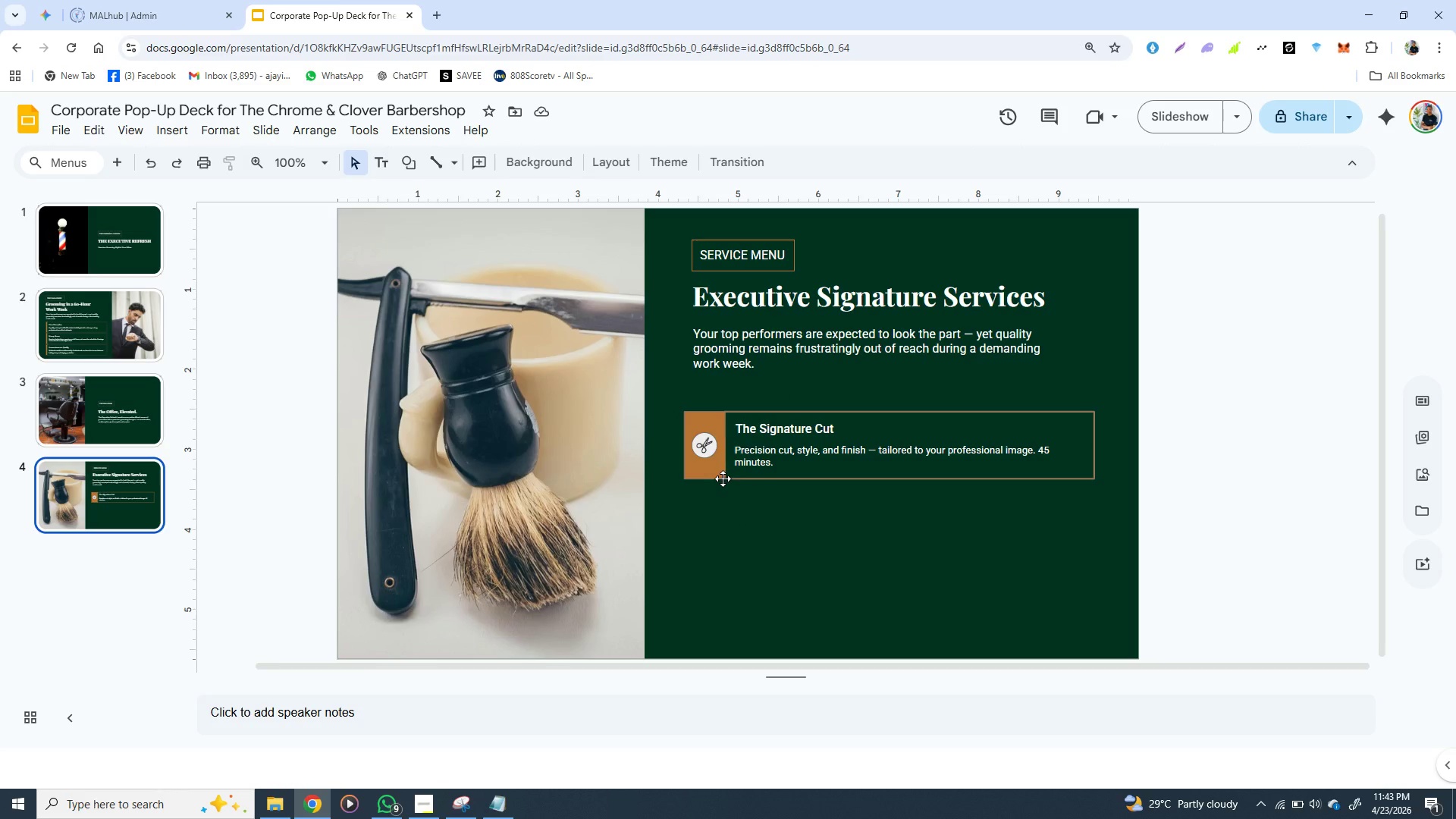 
left_click([723, 473])
 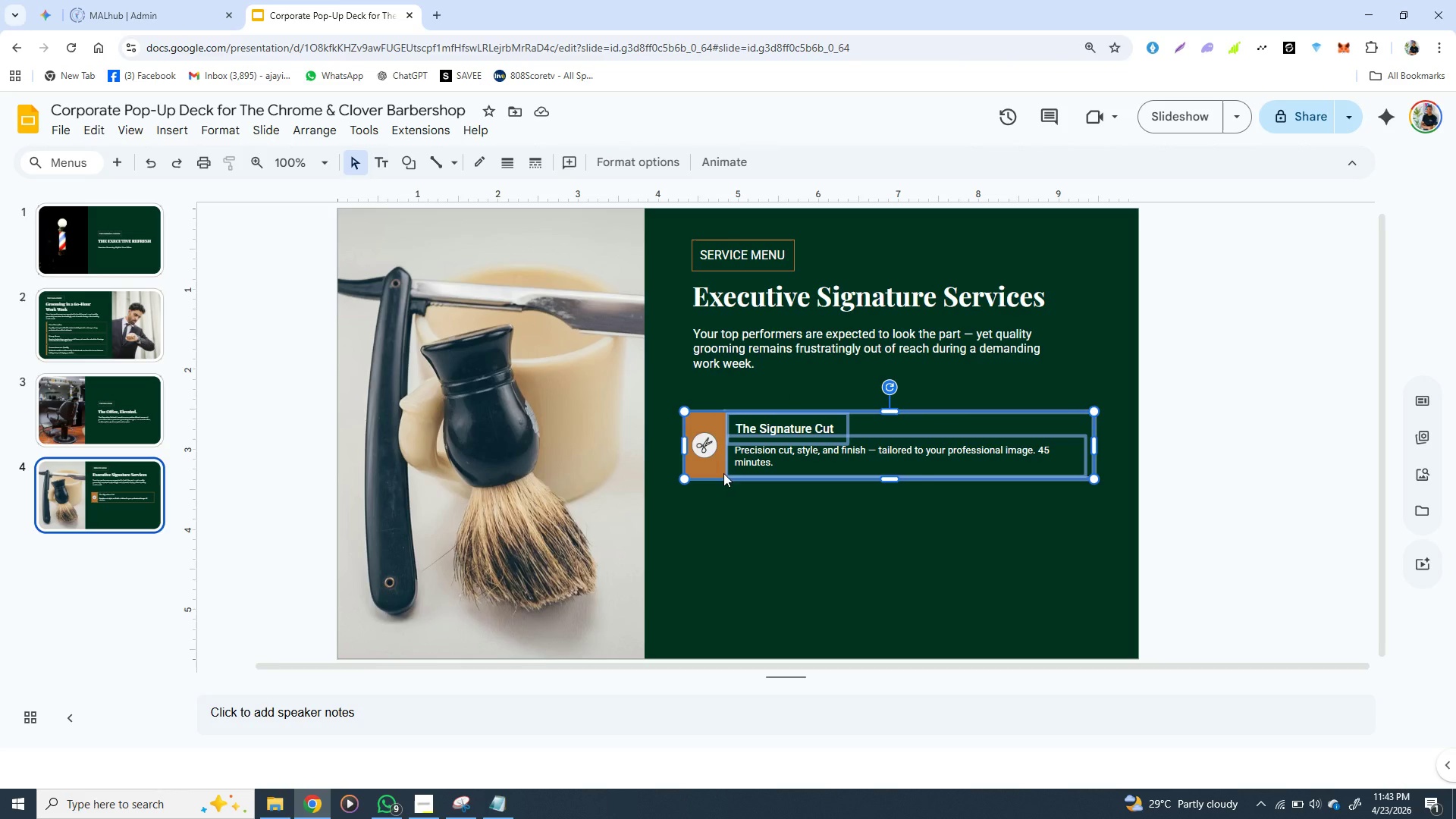 
hold_key(key=ControlLeft, duration=1.52)
 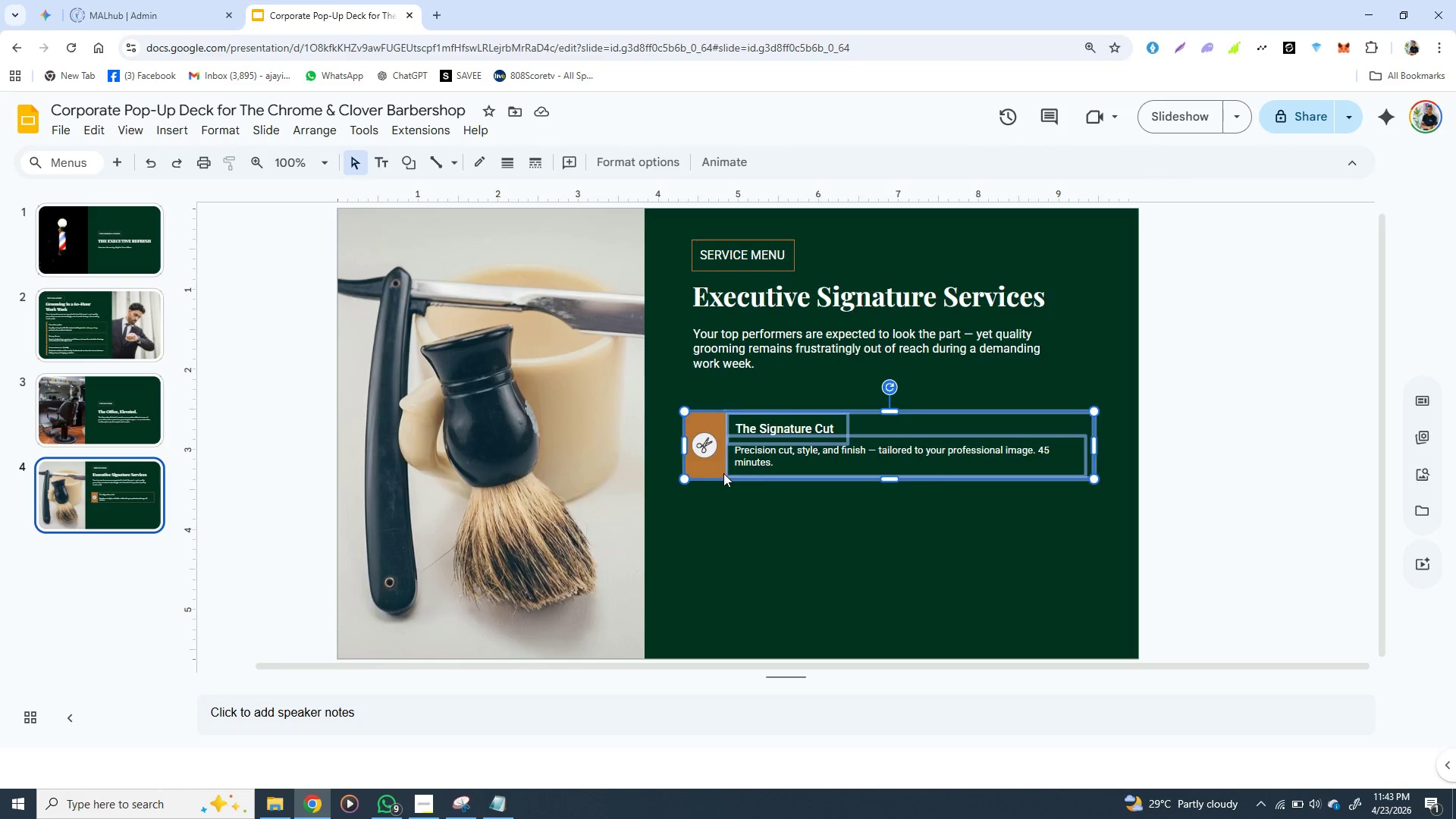 
key(Control+D)
 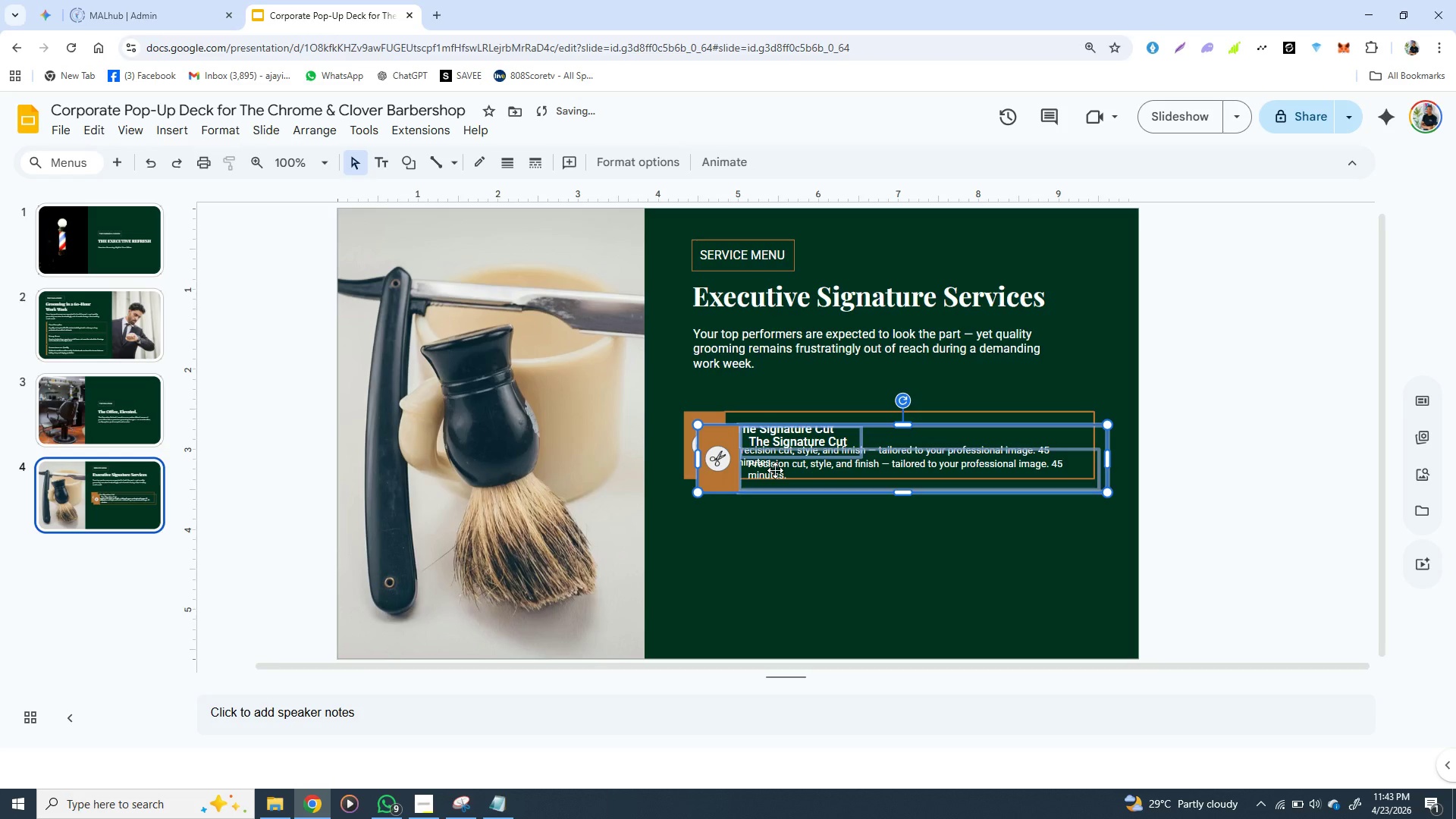 
left_click_drag(start_coordinate=[775, 470], to_coordinate=[765, 533])
 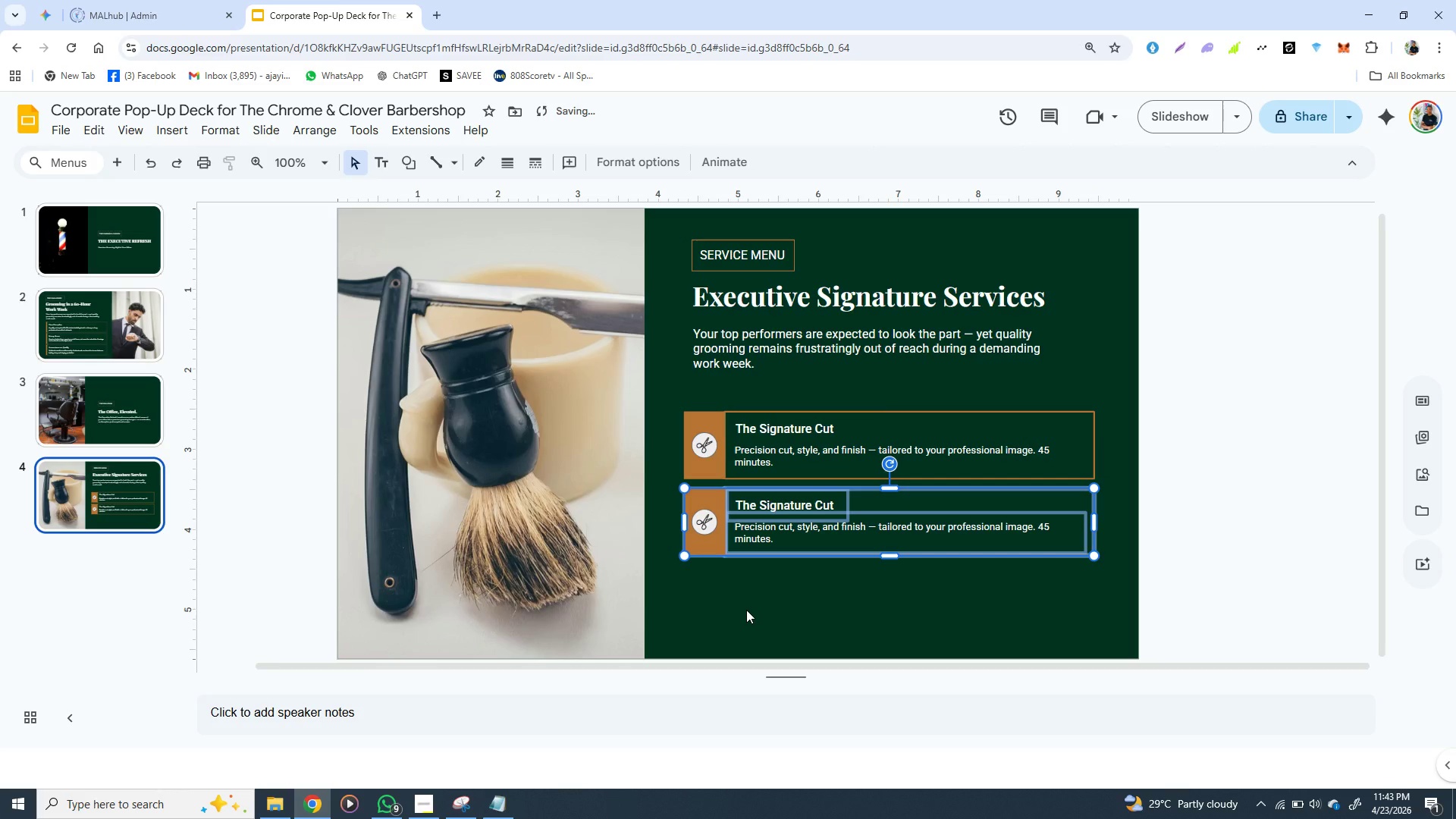 
left_click([747, 613])
 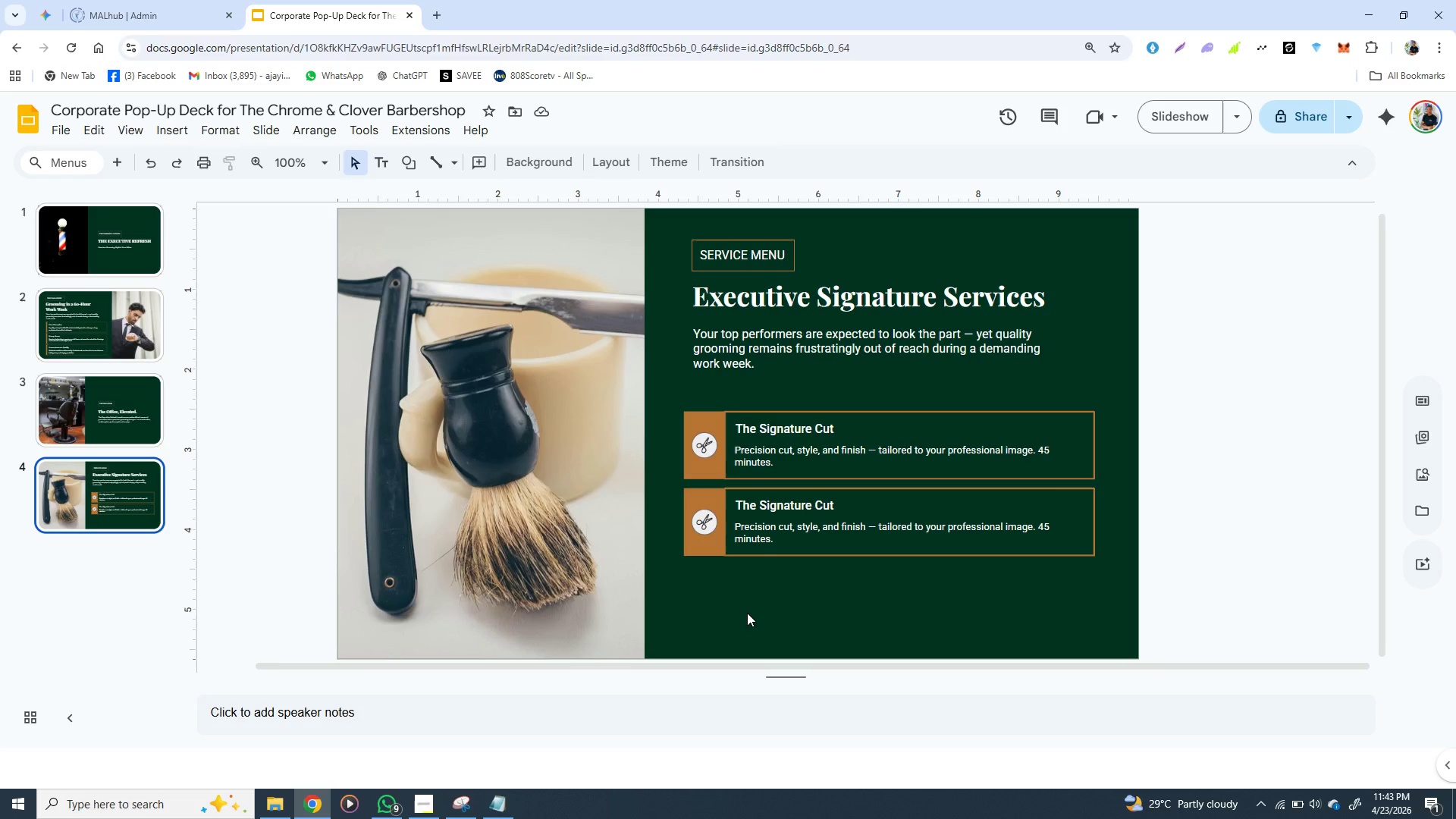 
wait(10.38)
 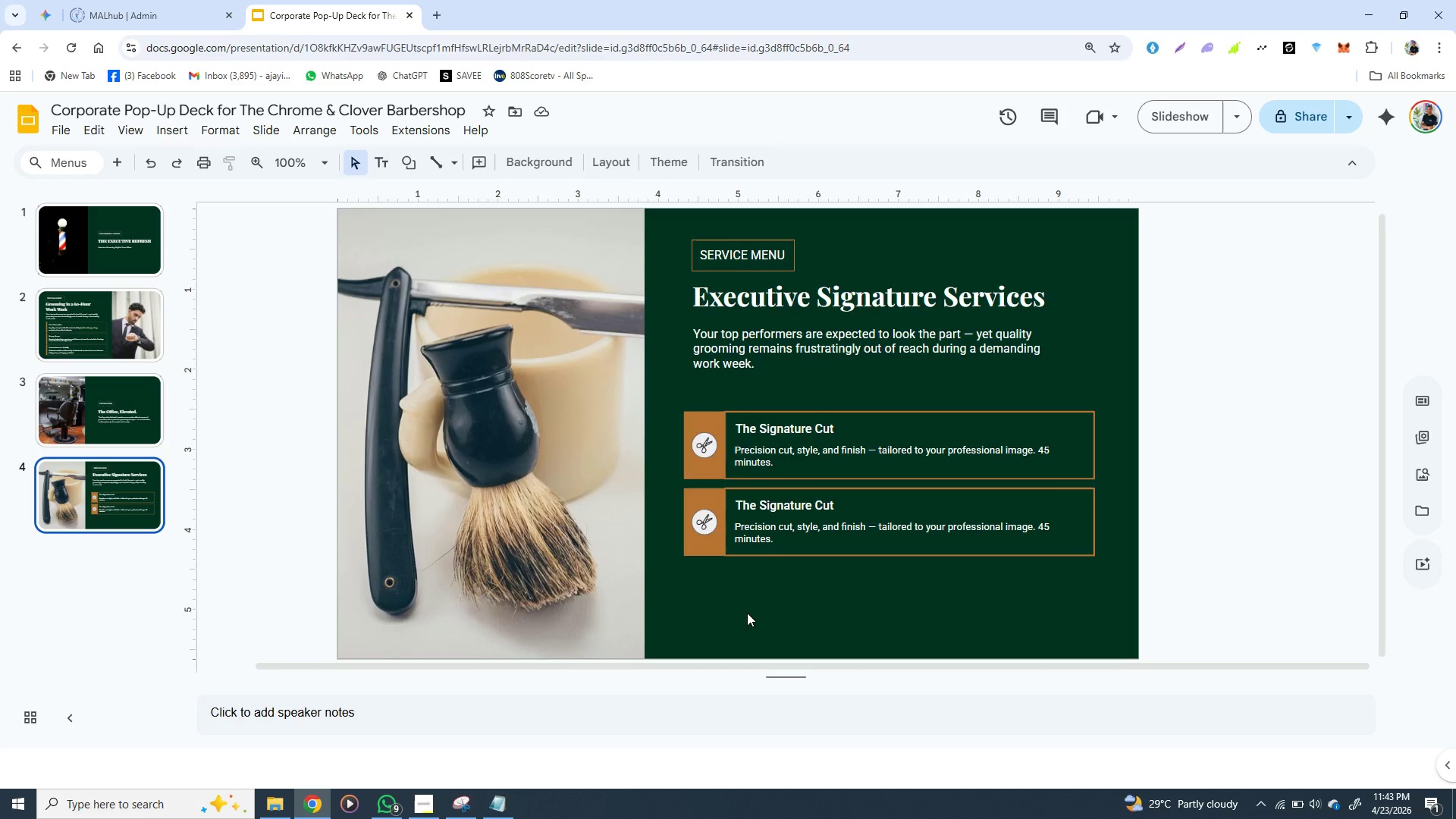 
double_click([774, 334])
 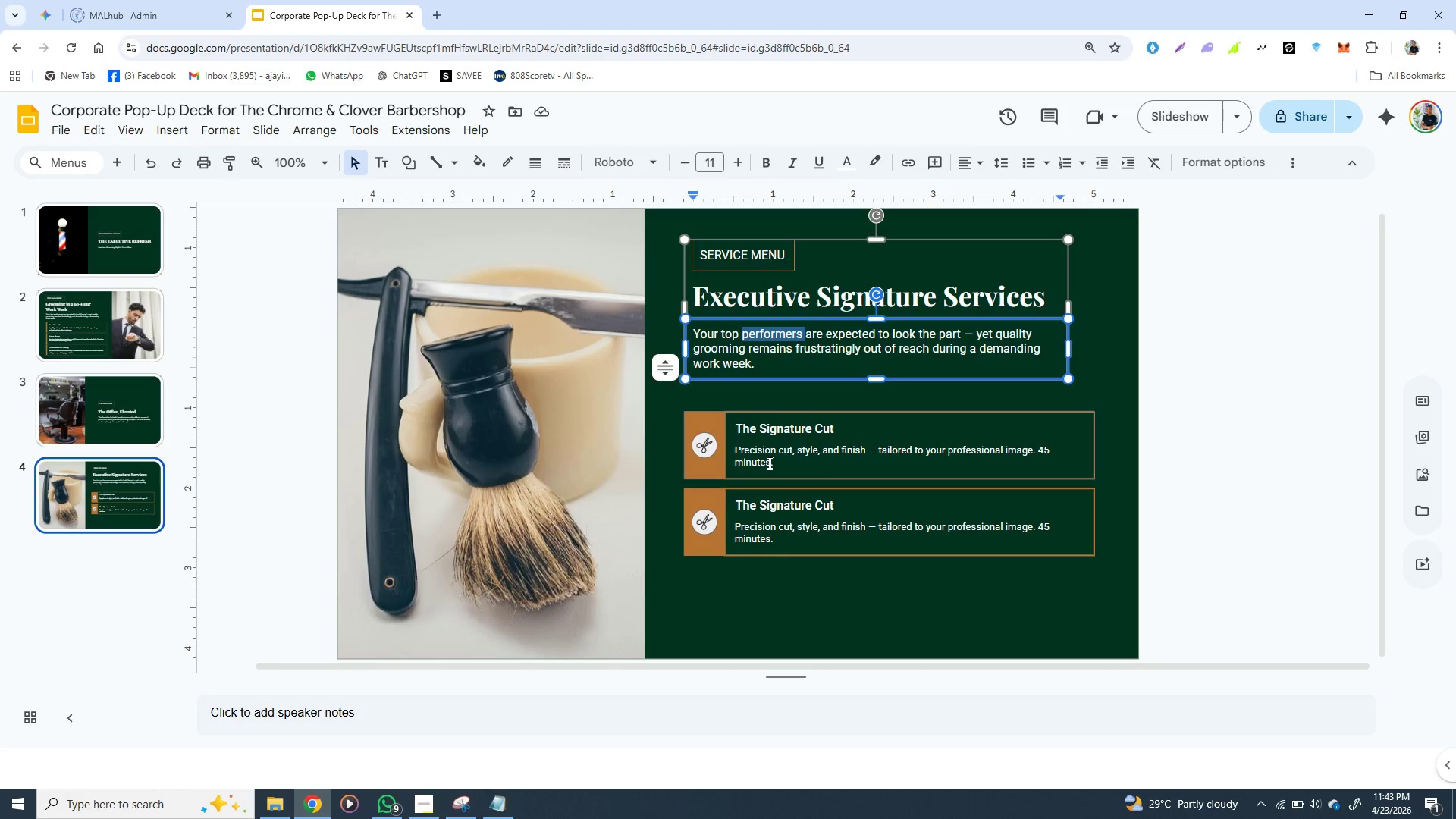 
wait(6.81)
 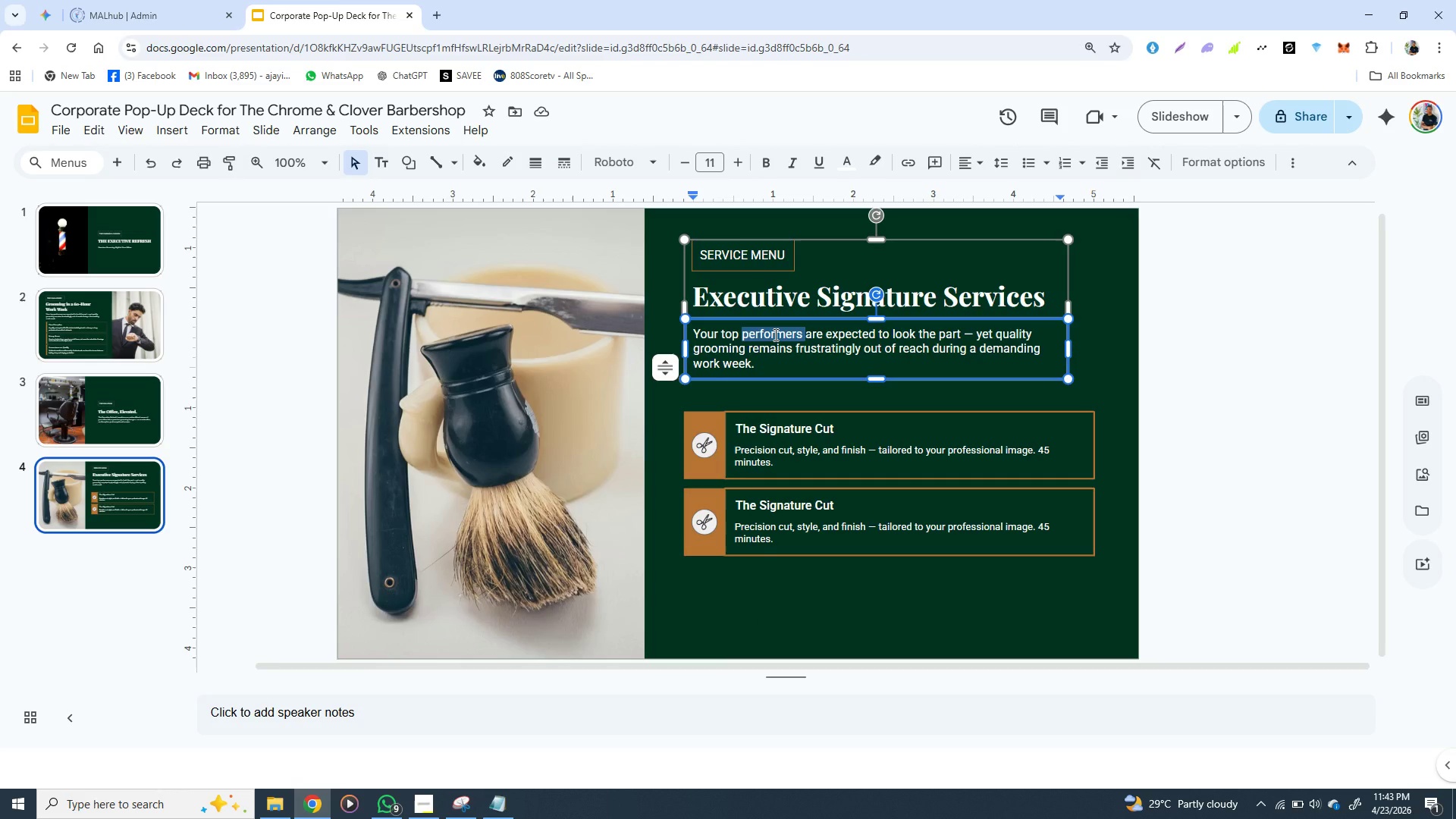 
left_click([95, 337])
 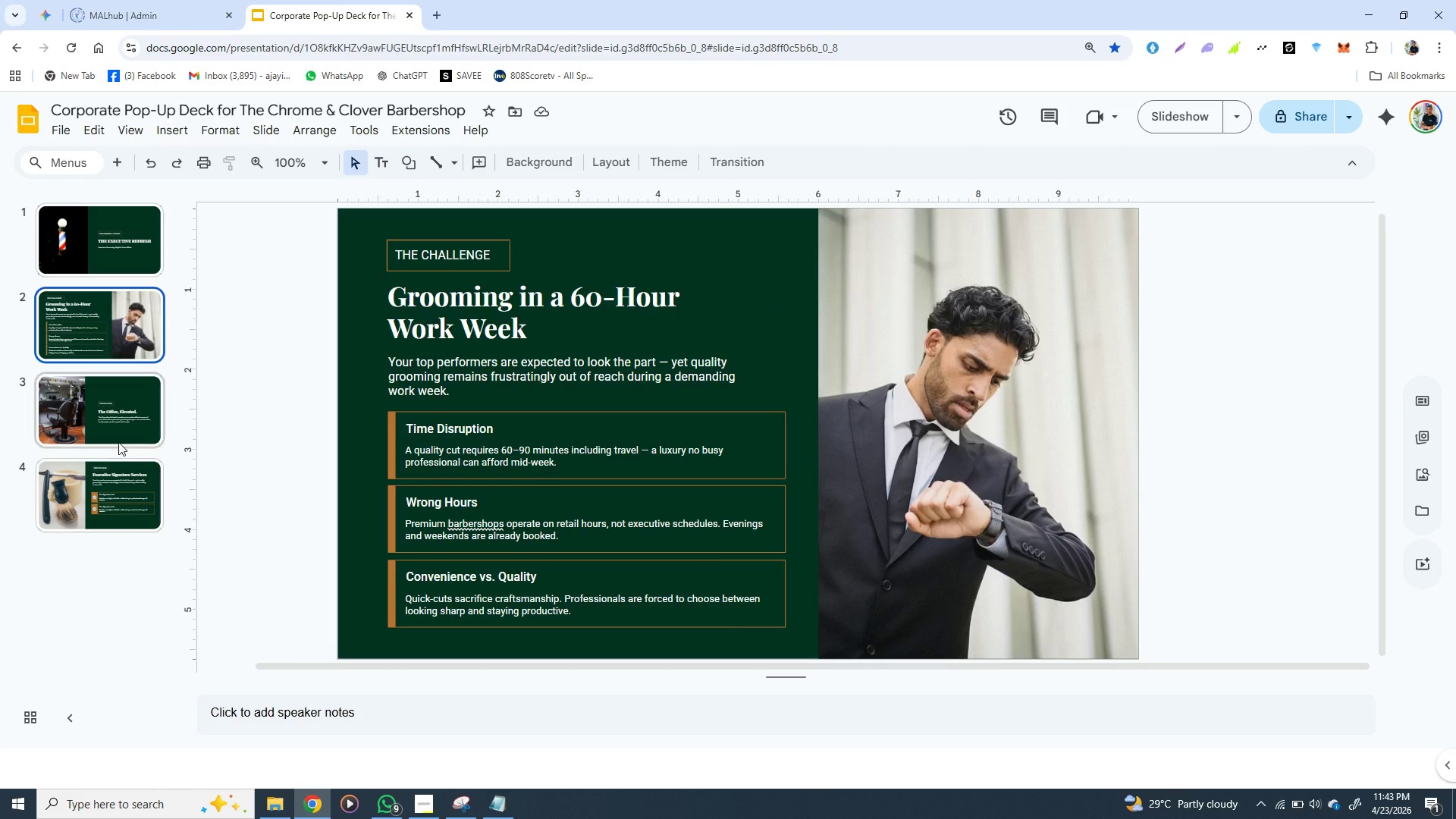 
left_click([115, 489])
 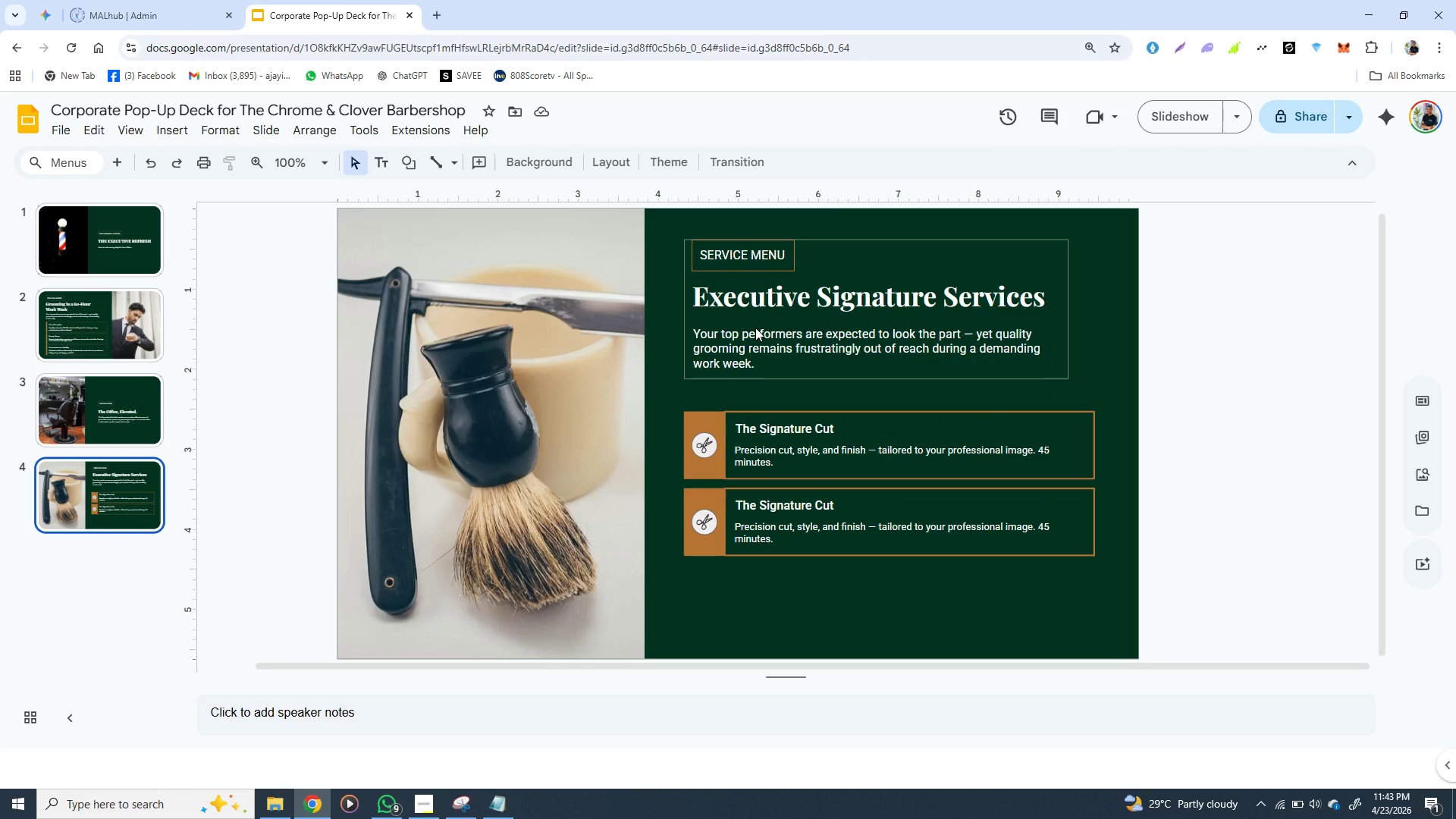 
left_click([762, 328])
 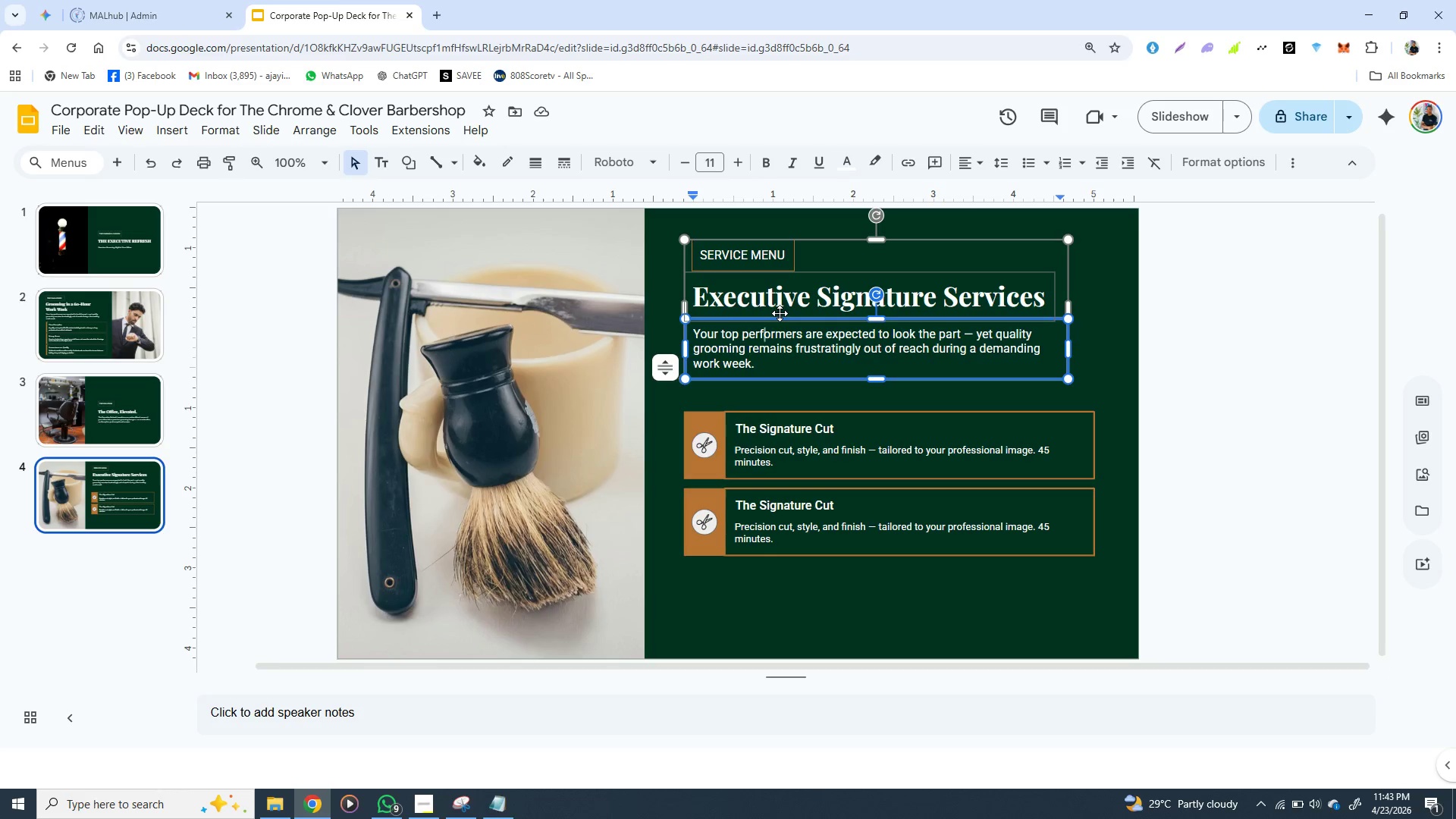 
left_click([780, 315])
 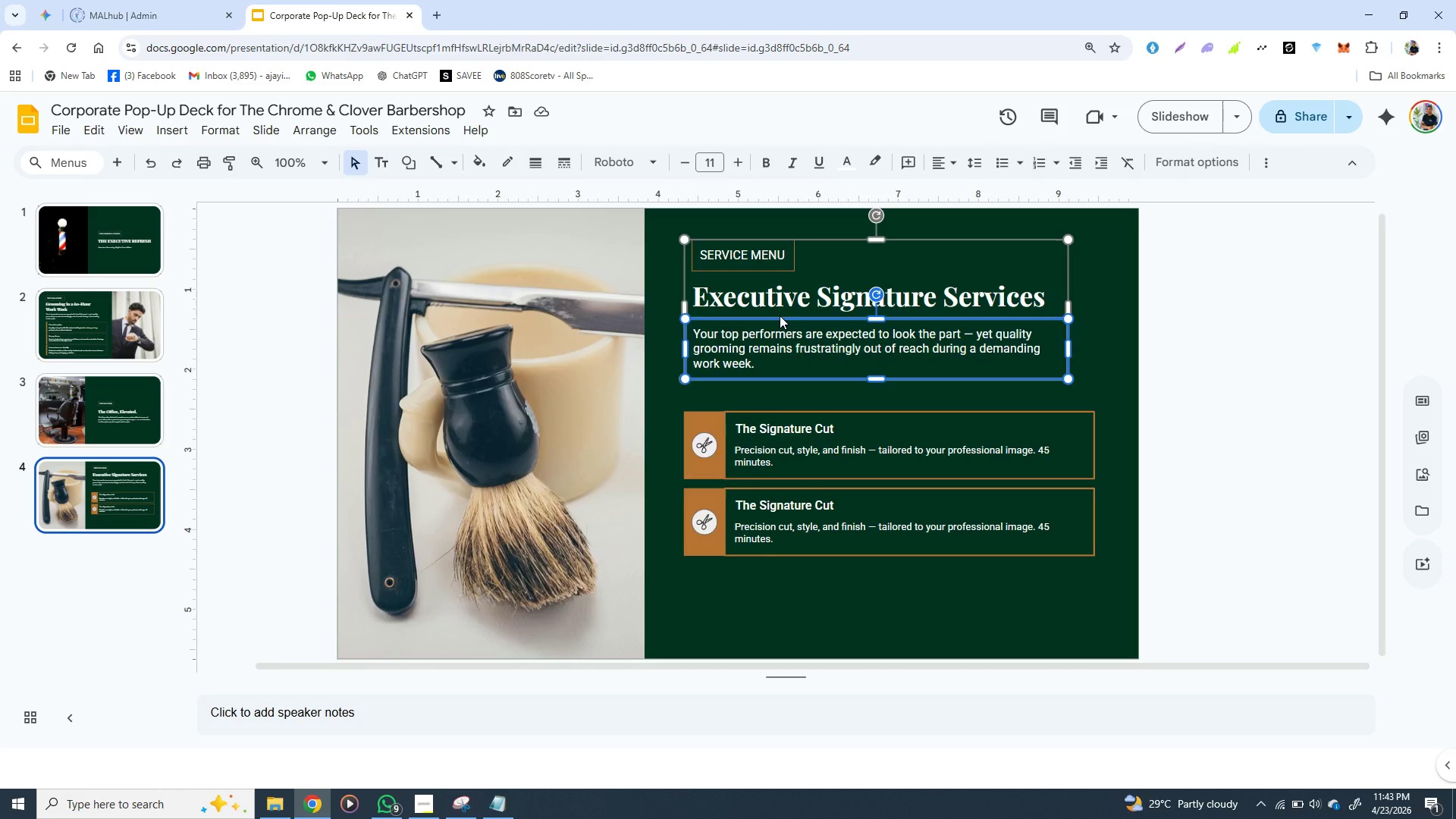 
key(Backspace)
 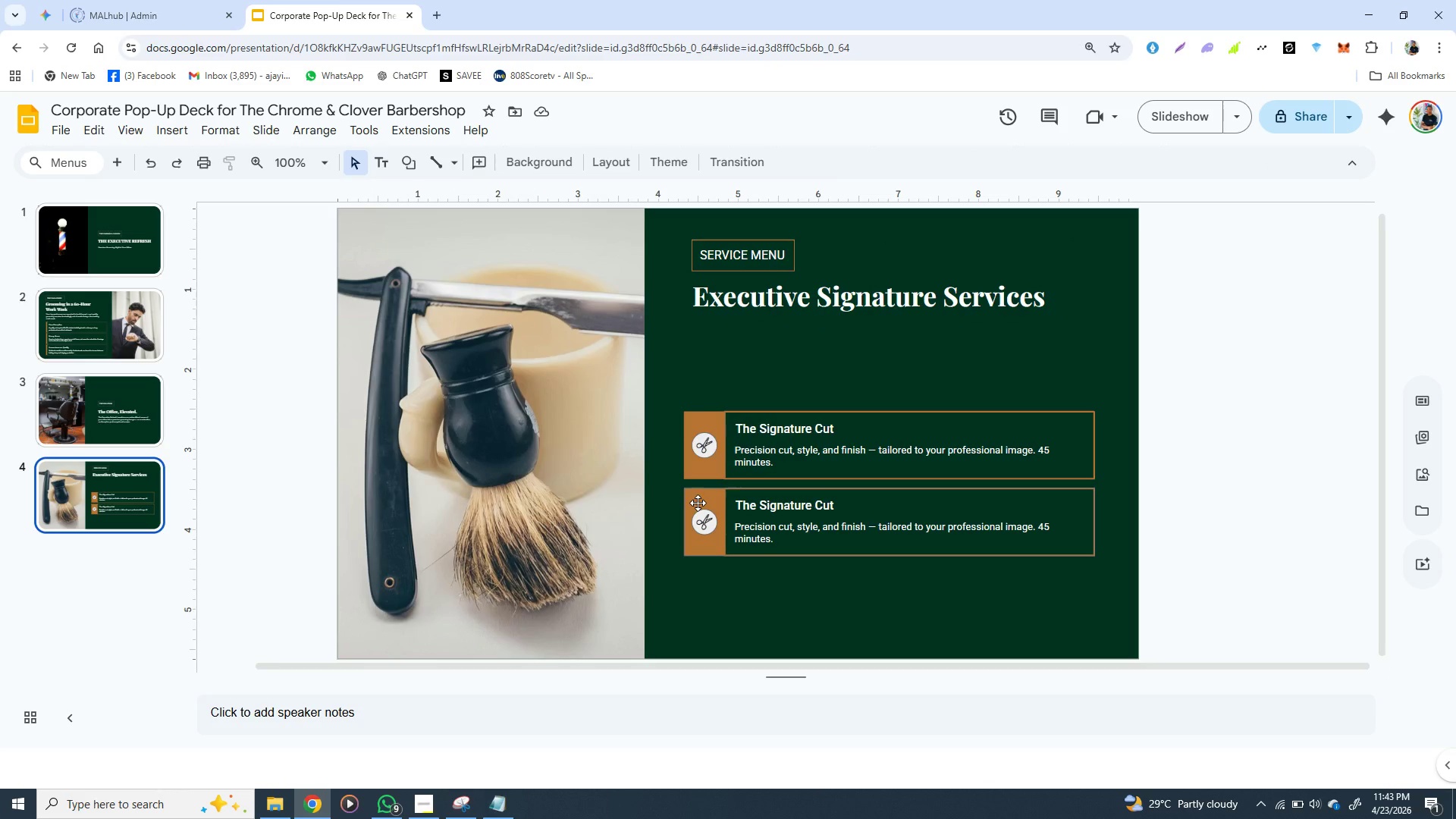 
wait(11.14)
 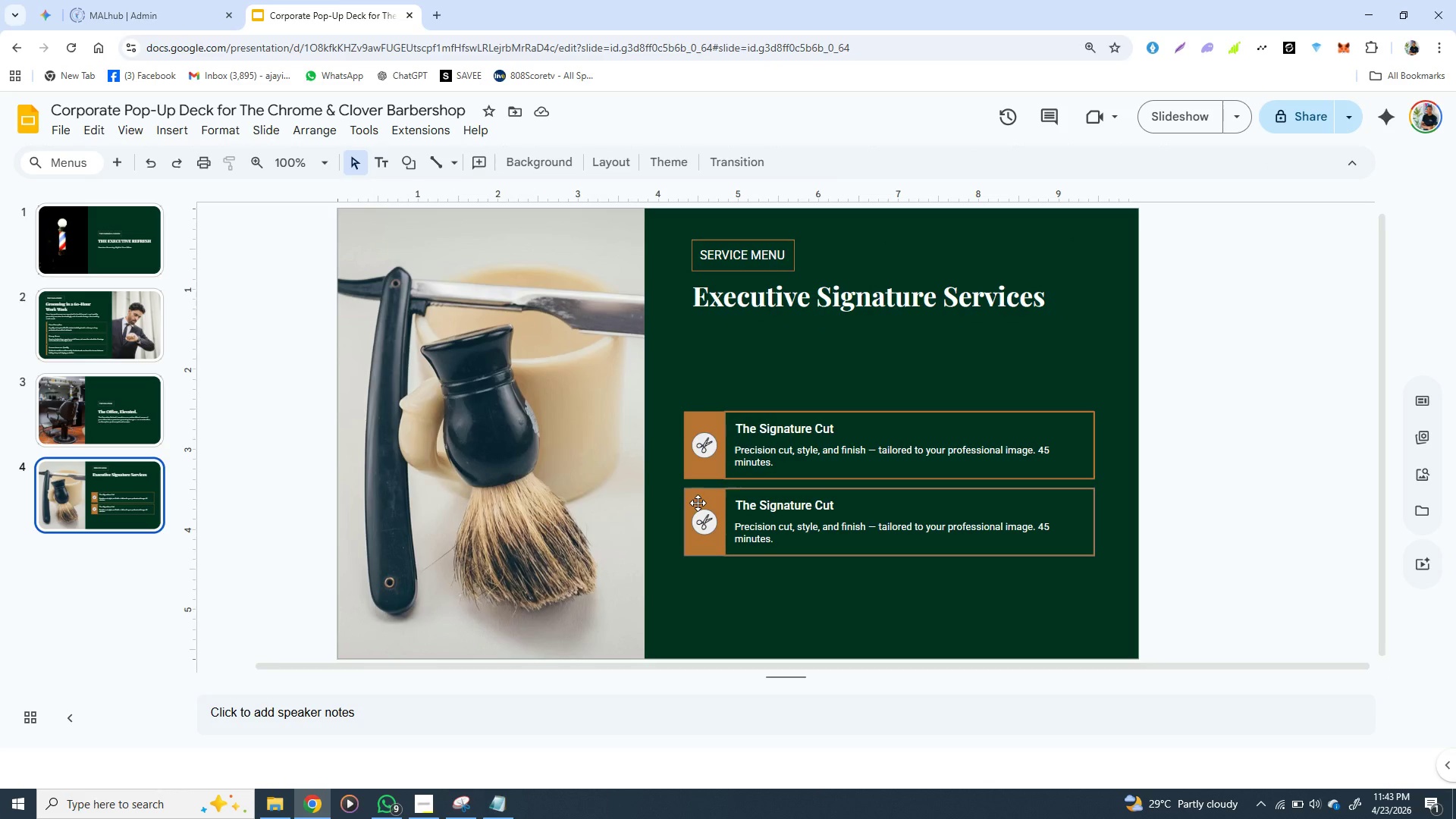 
left_click([695, 492])
 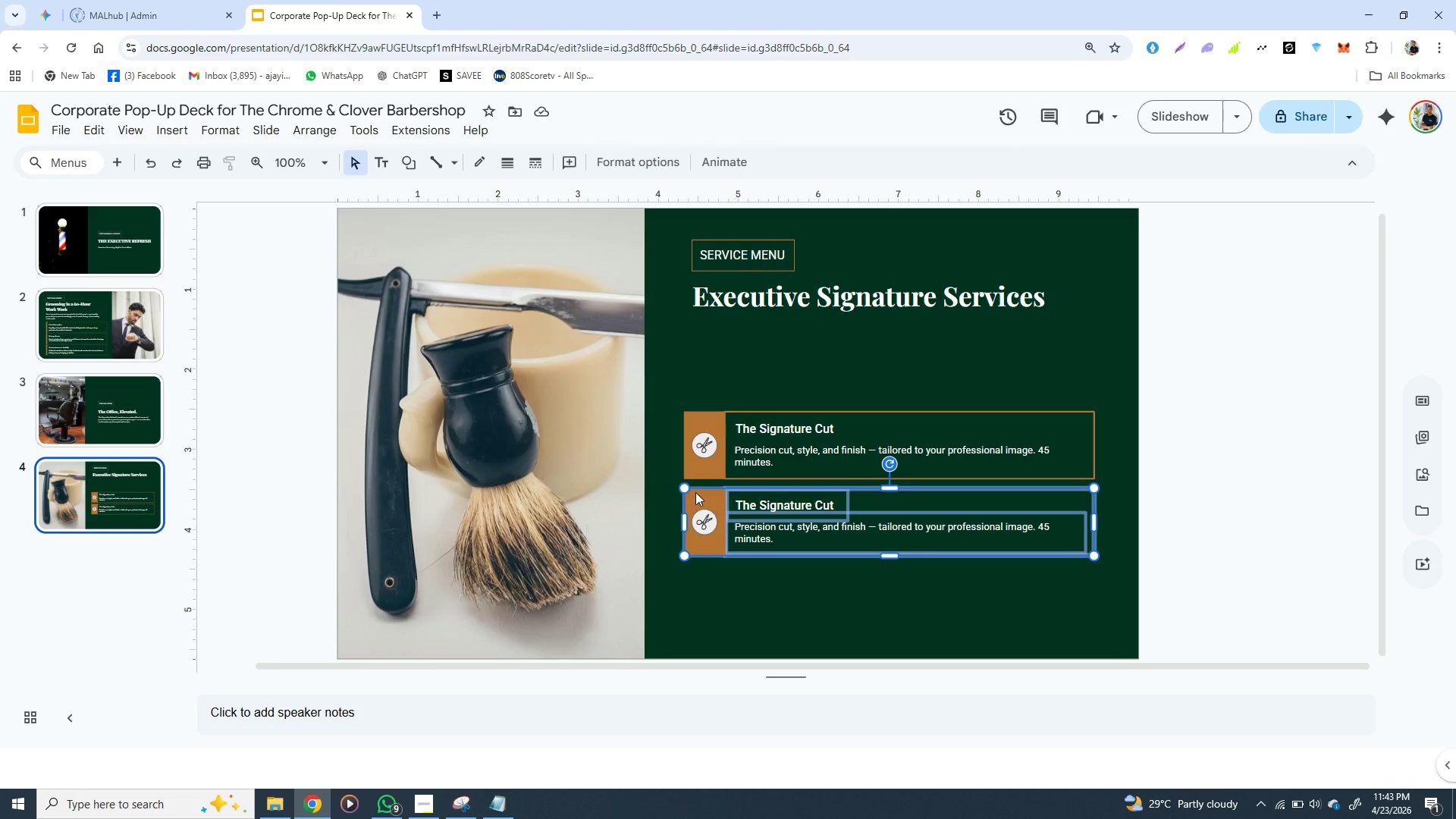 
key(Control+D)
 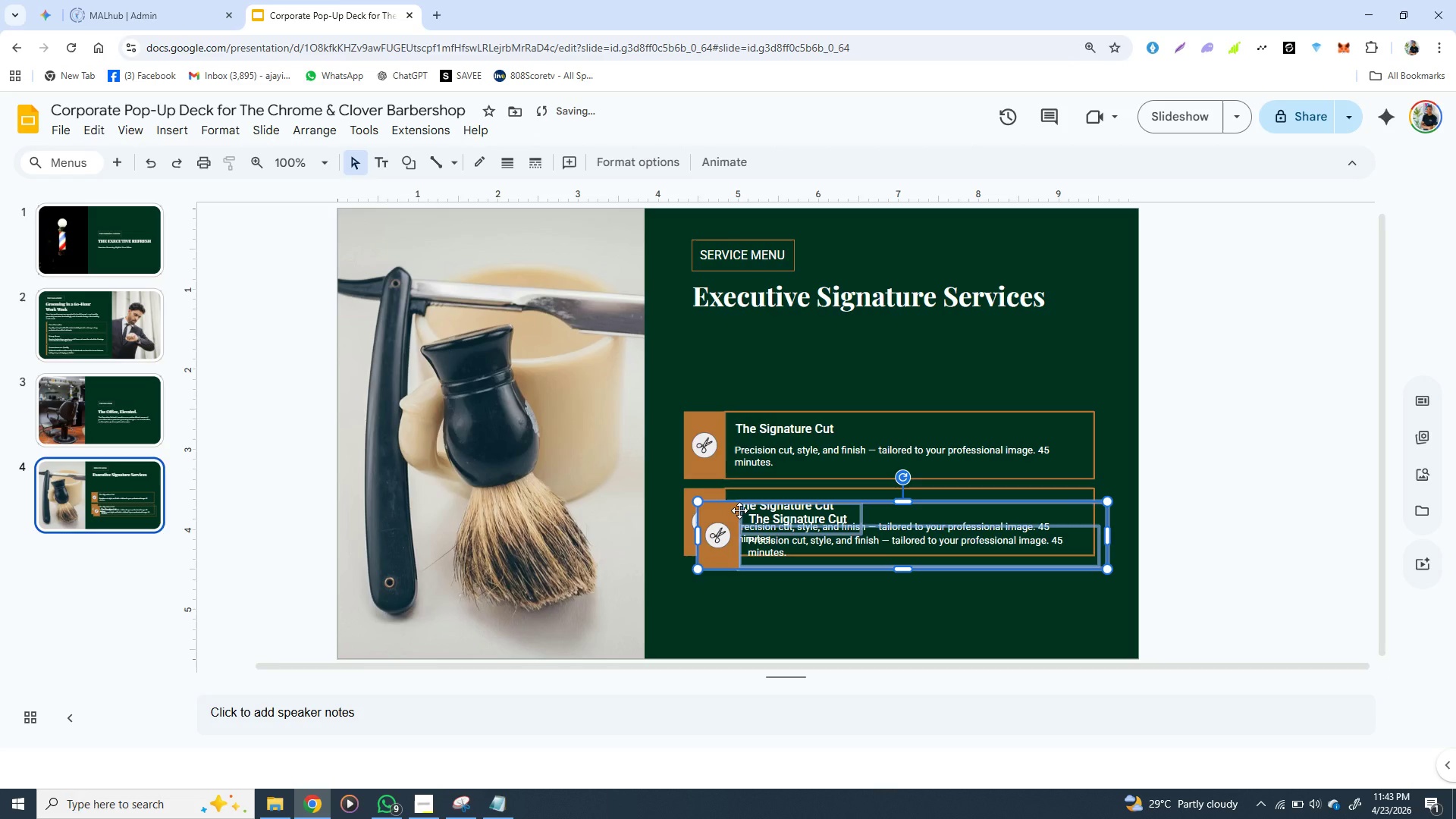 
left_click_drag(start_coordinate=[739, 510], to_coordinate=[727, 580])
 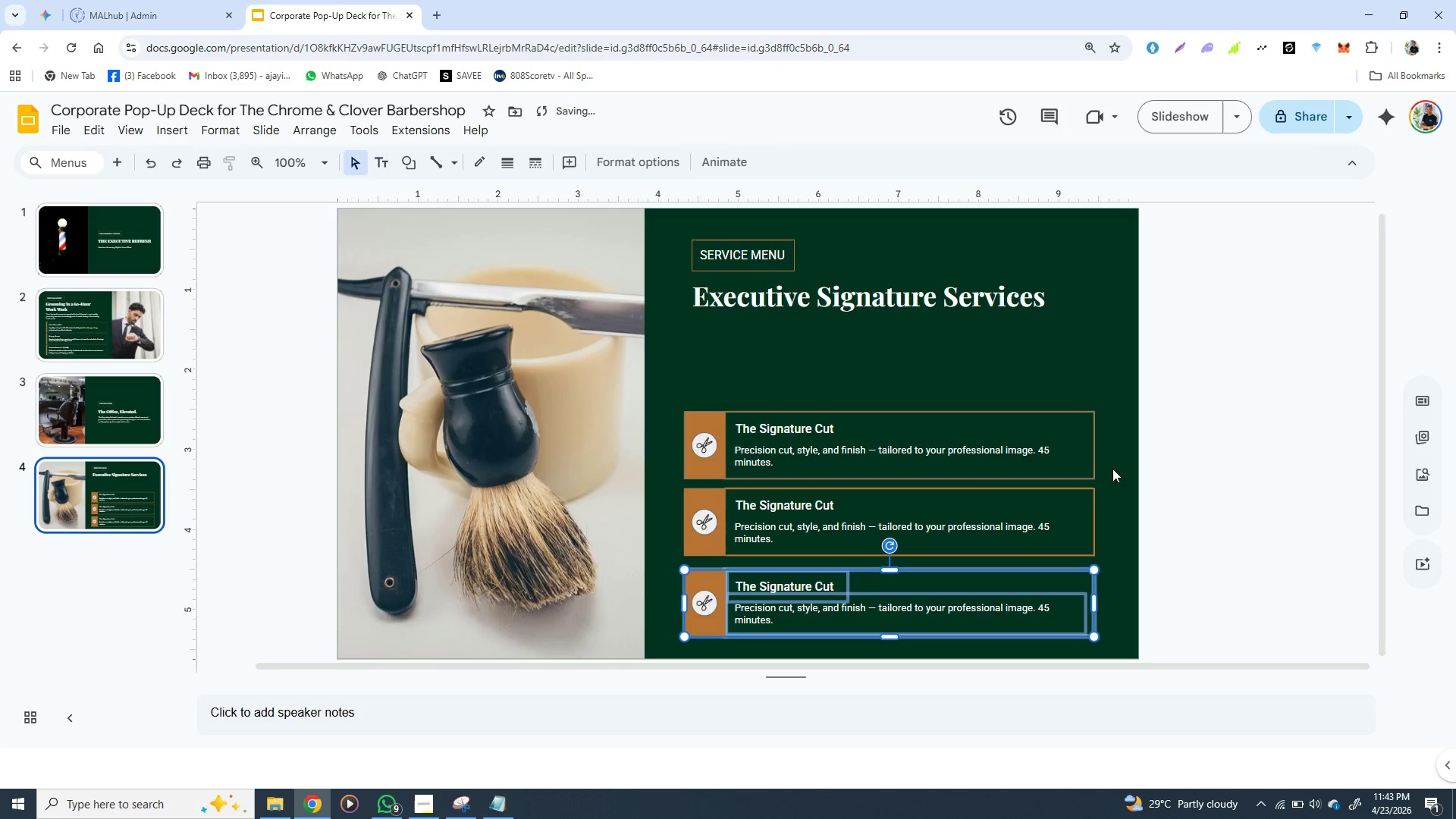 
left_click([1114, 469])
 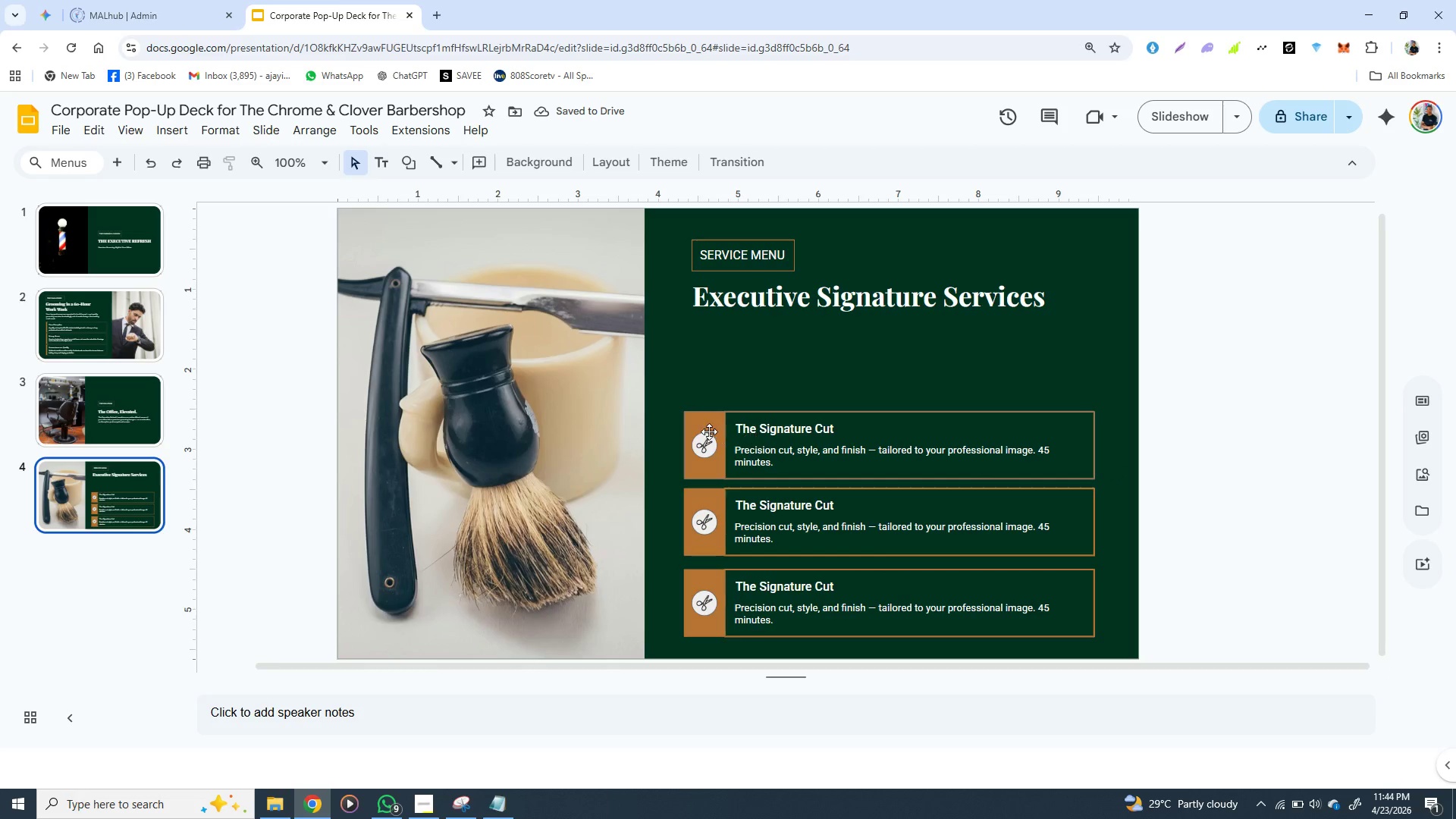 
left_click([701, 424])
 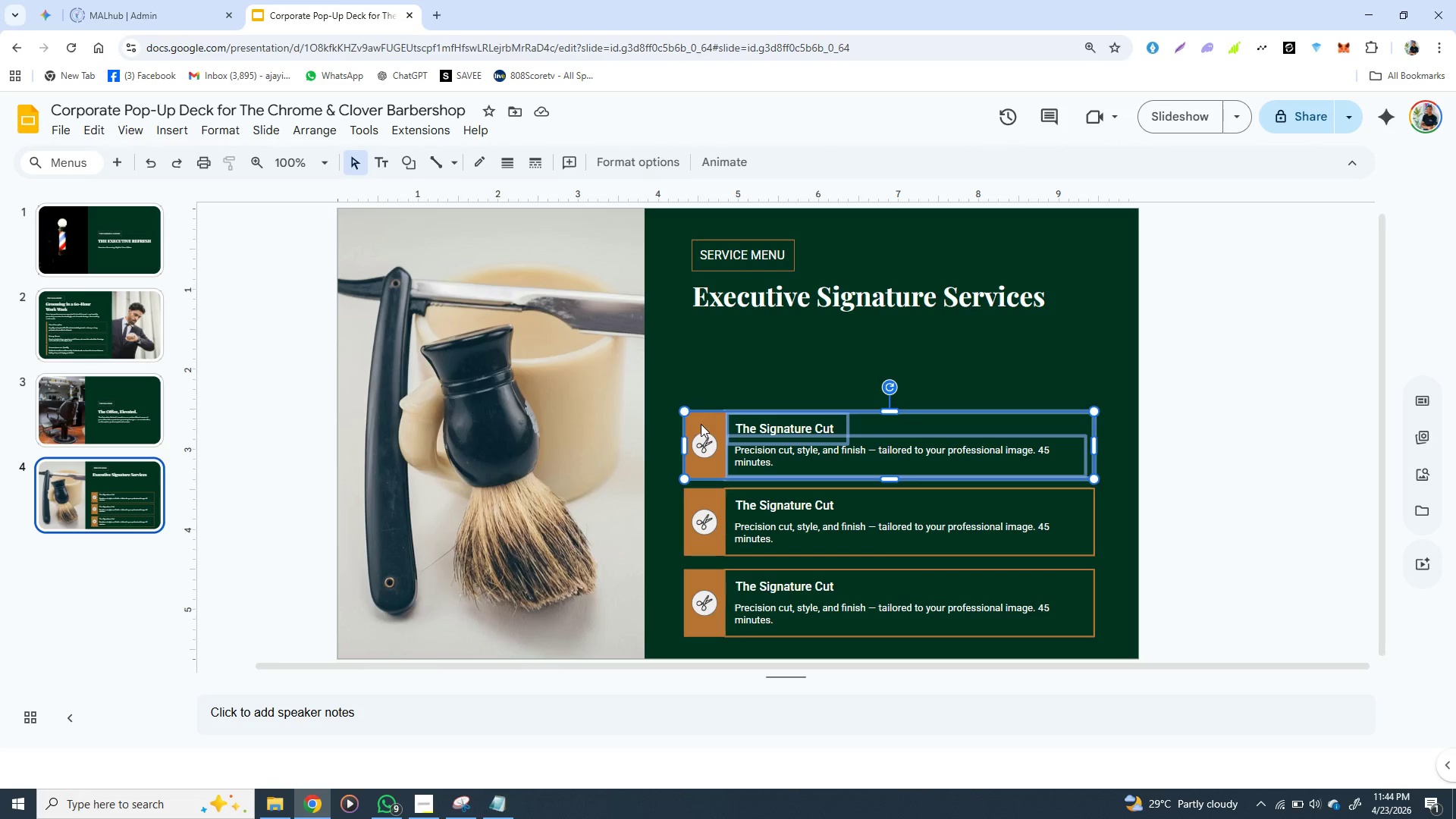 
hold_key(key=ControlLeft, duration=1.53)
left_click([694, 506])
 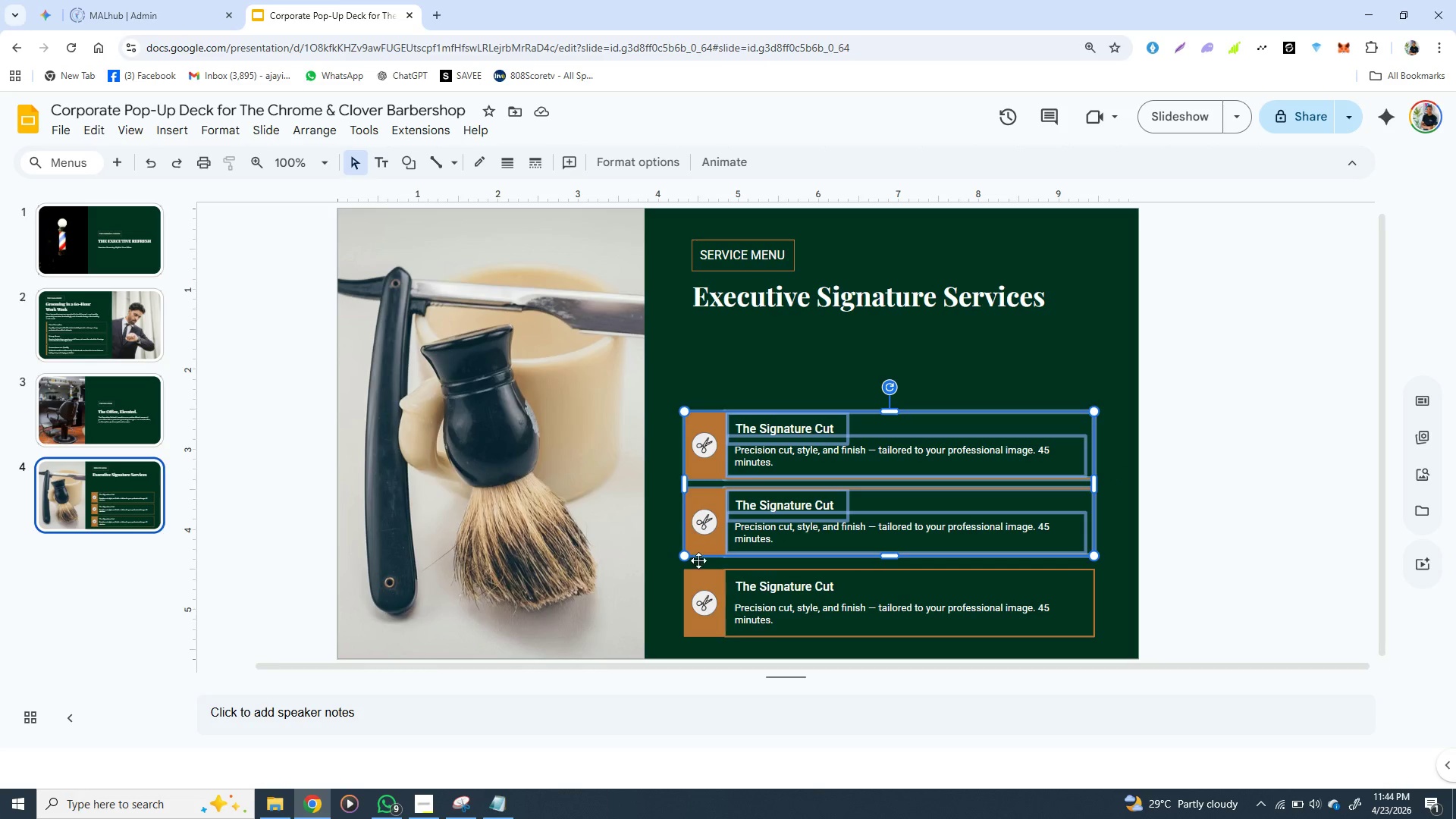 
hold_key(key=ControlLeft, duration=0.83)
left_click([697, 584])
 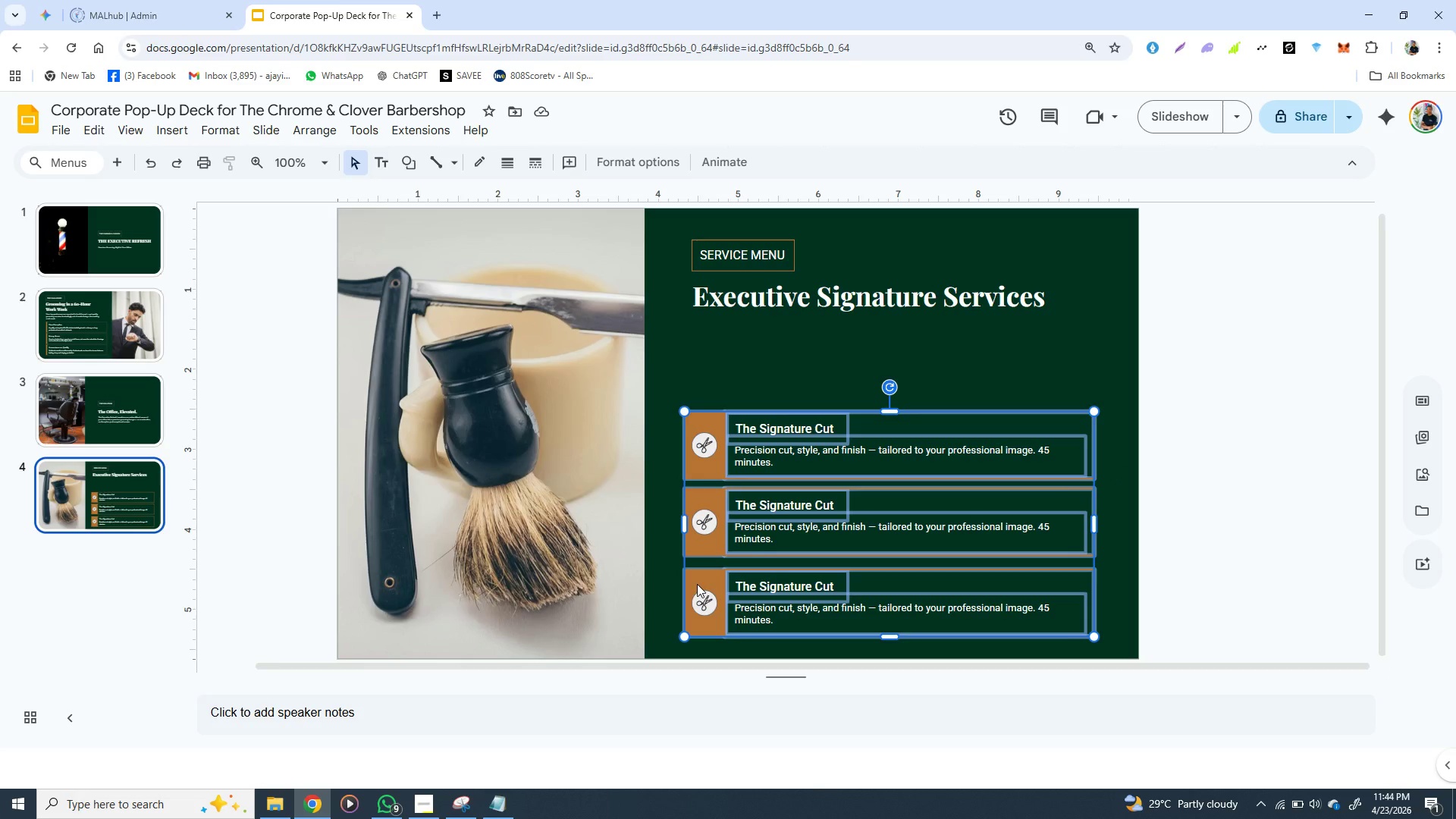 
hold_key(key=ArrowUp, duration=1.34)
 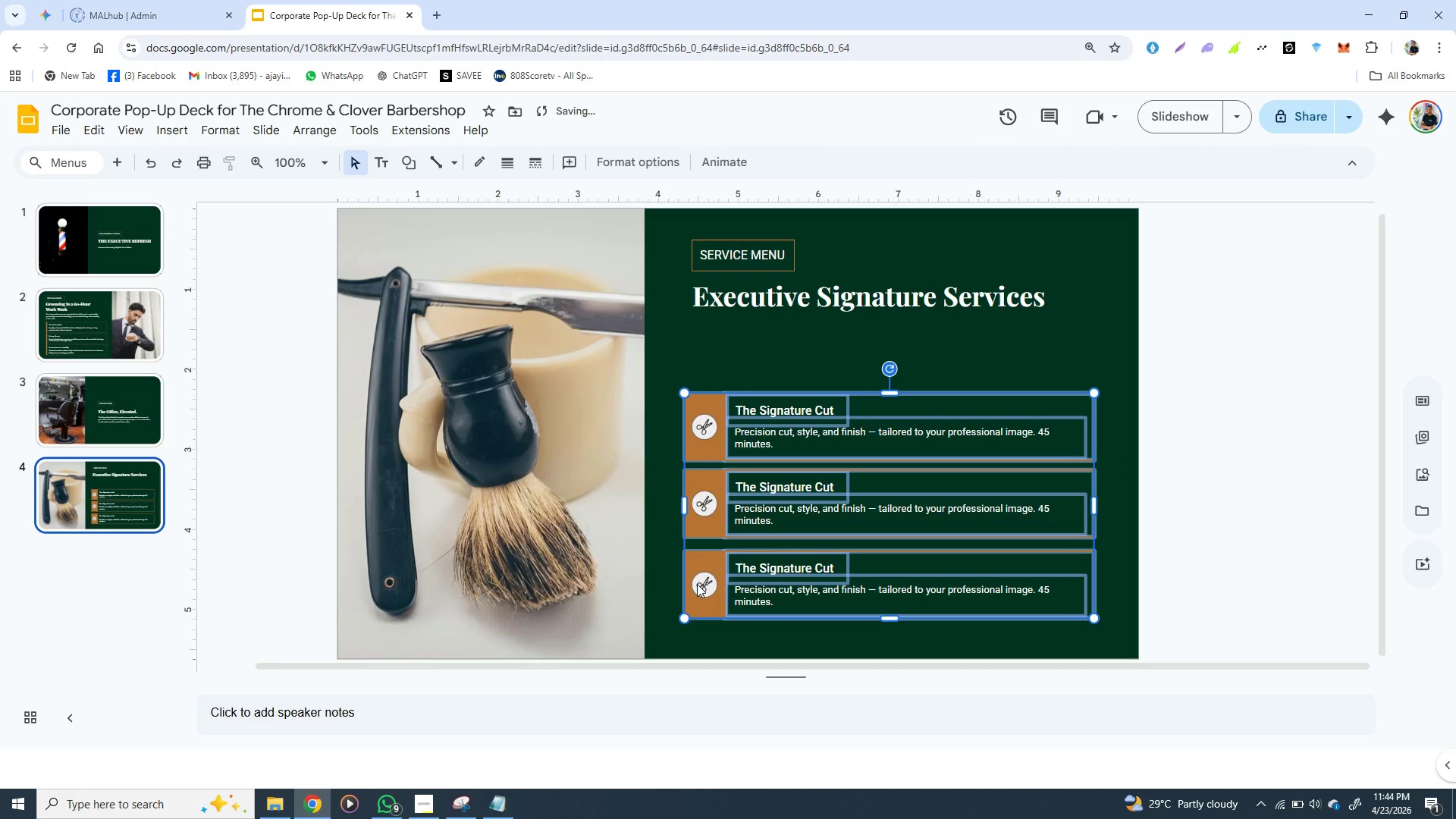 
hold_key(key=ArrowUp, duration=0.66)
 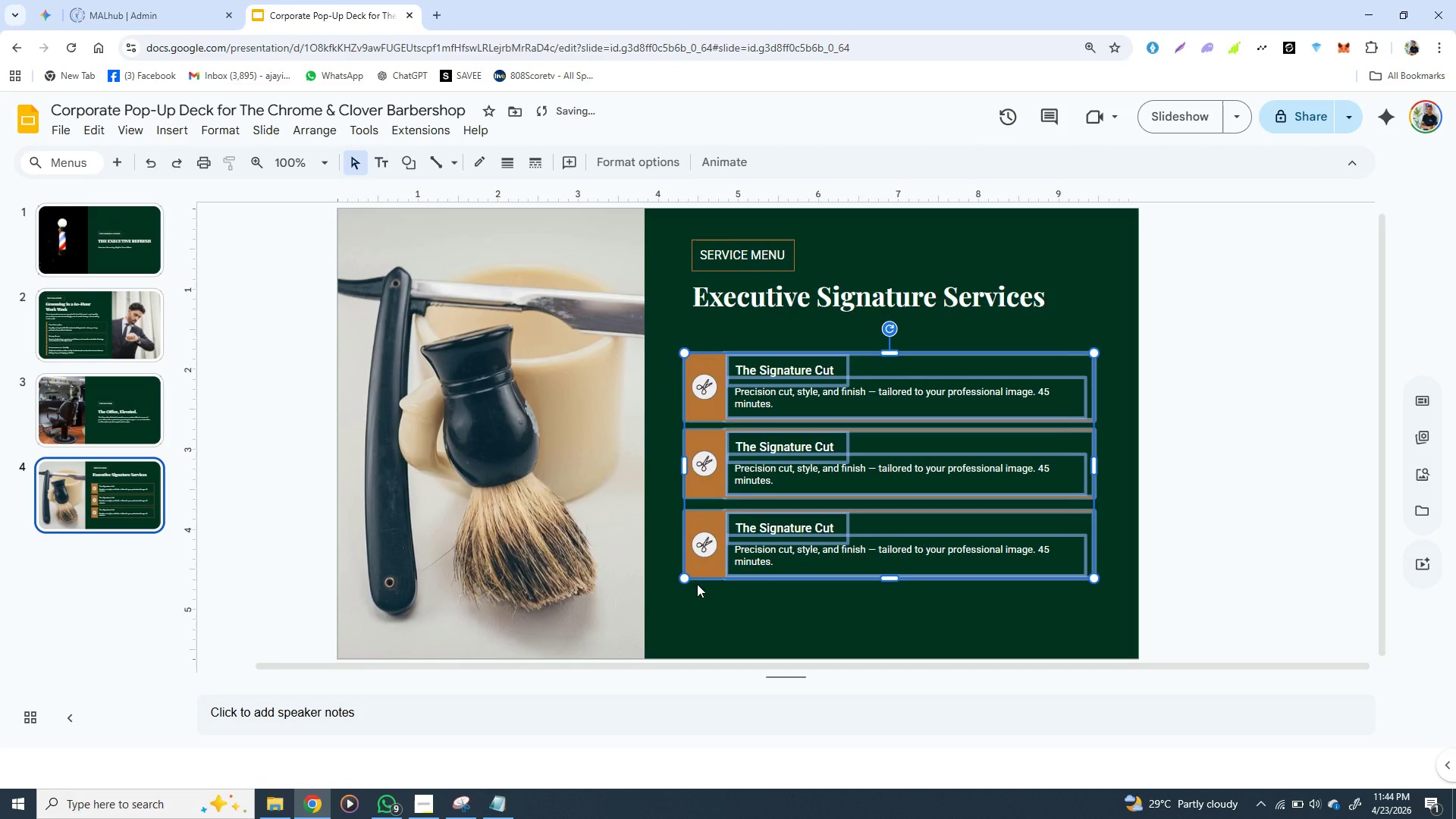 
key(Shift+ArrowUp)
 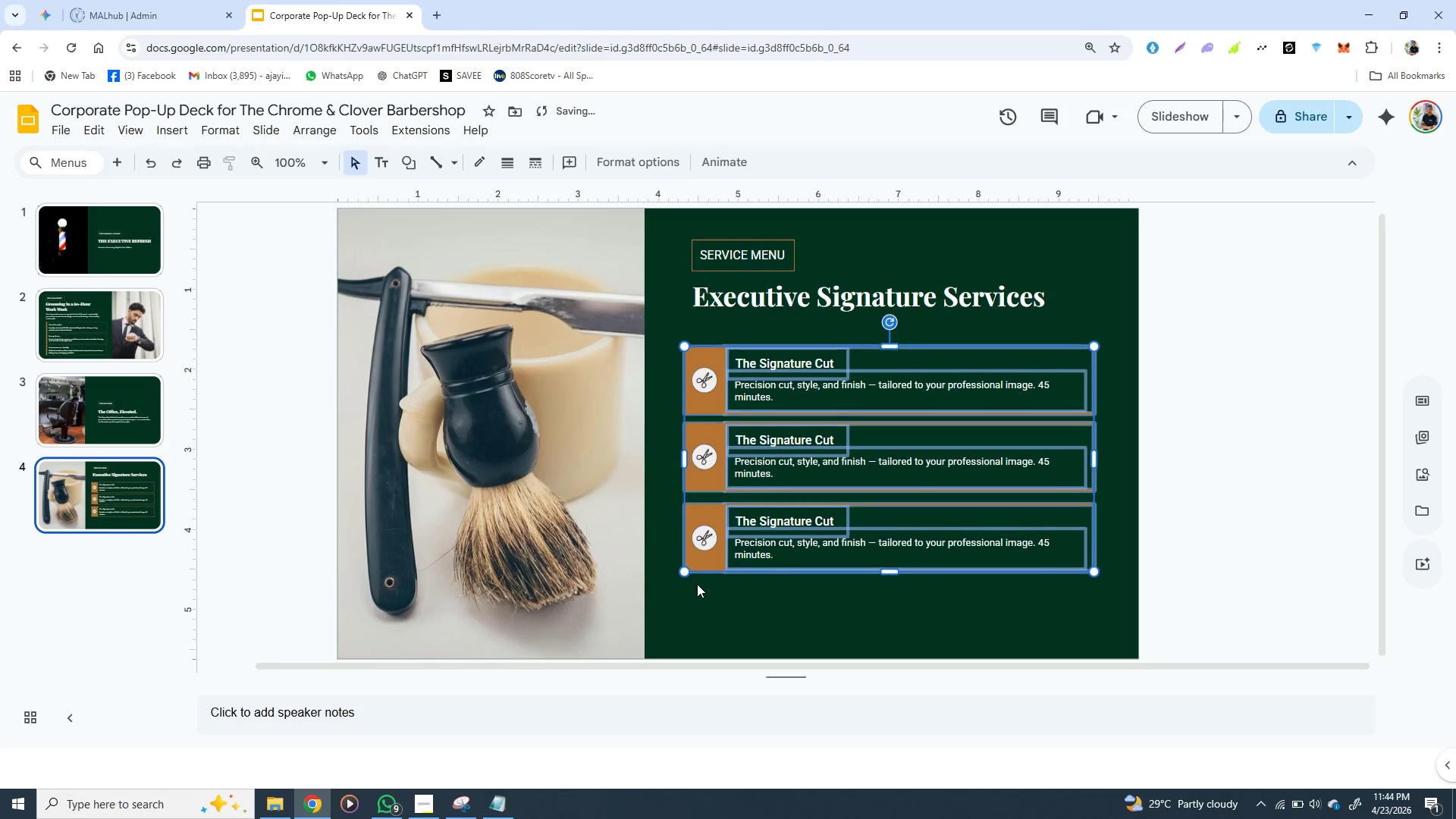 
key(Shift+ArrowUp)
 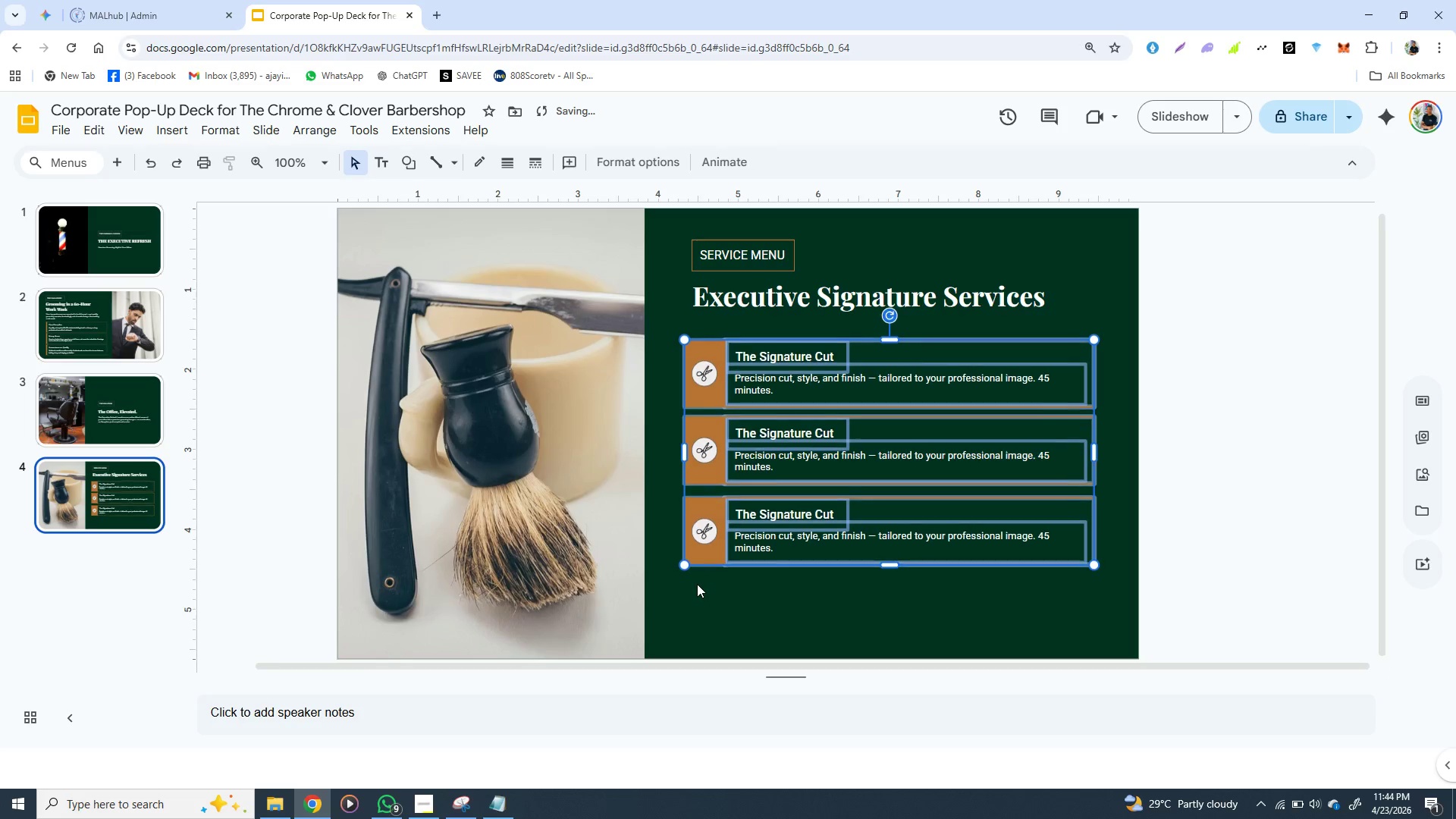 
key(Shift+ArrowUp)
 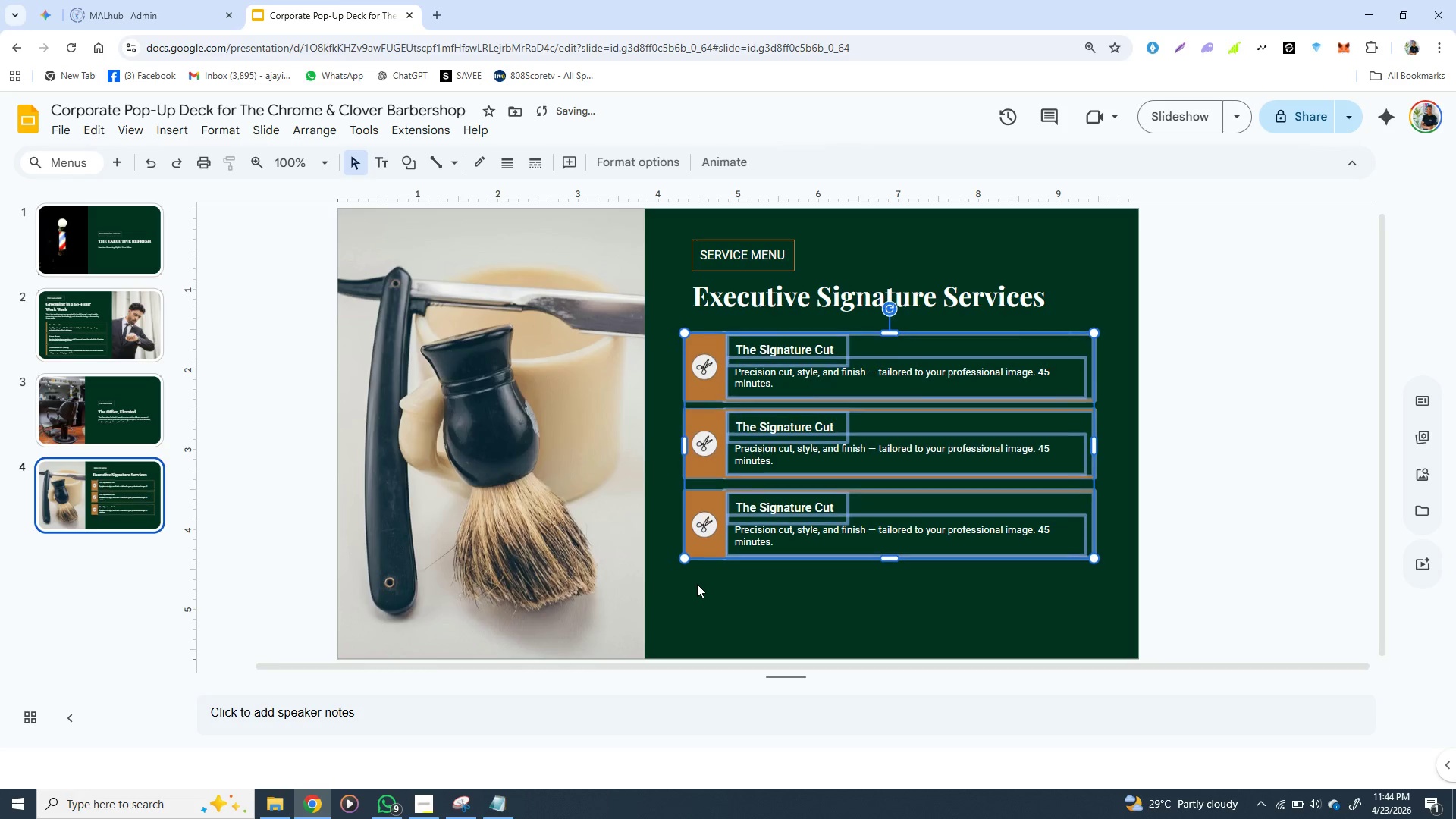 
key(Shift+ArrowUp)
 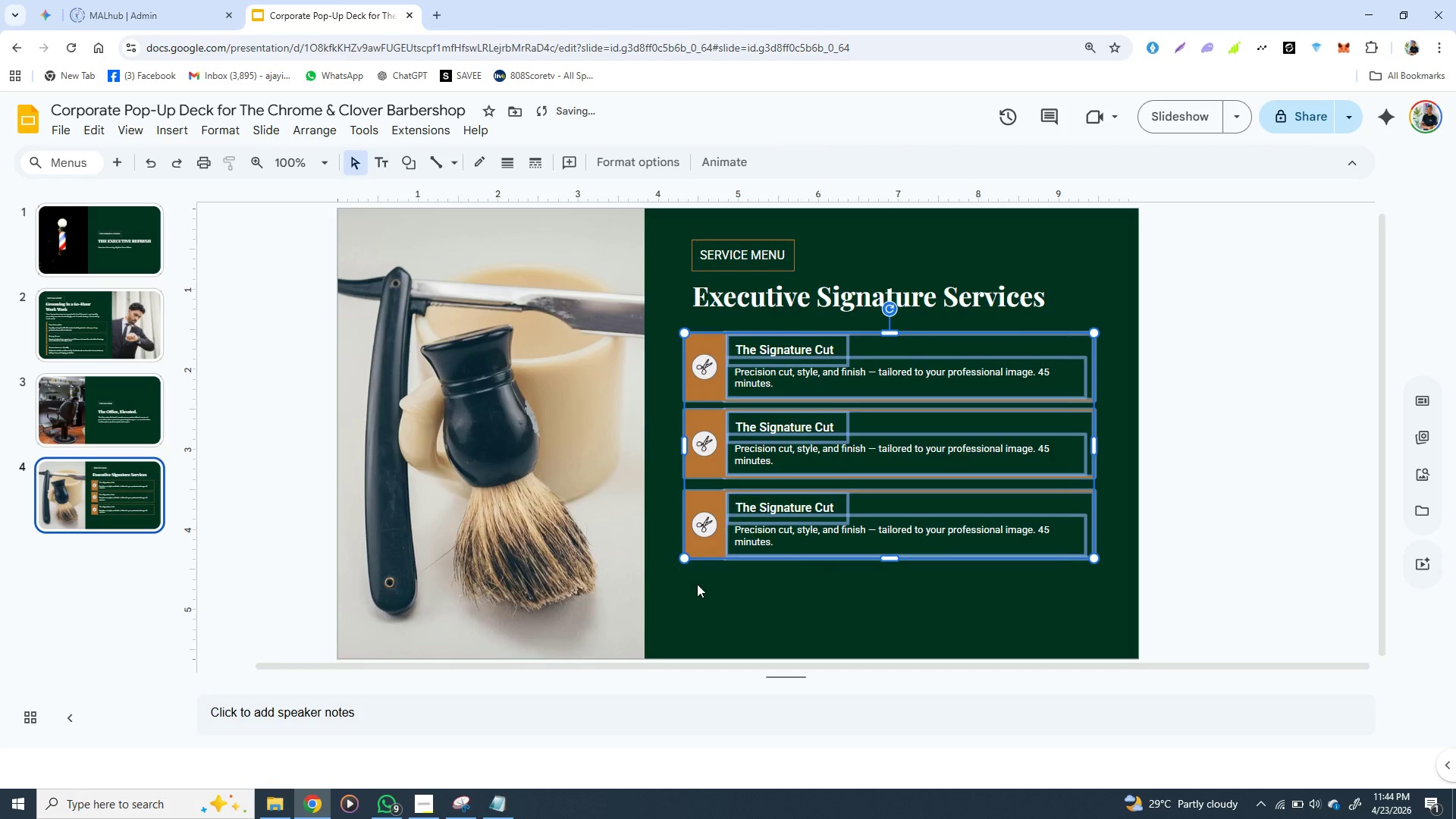 
key(Shift+ArrowUp)
 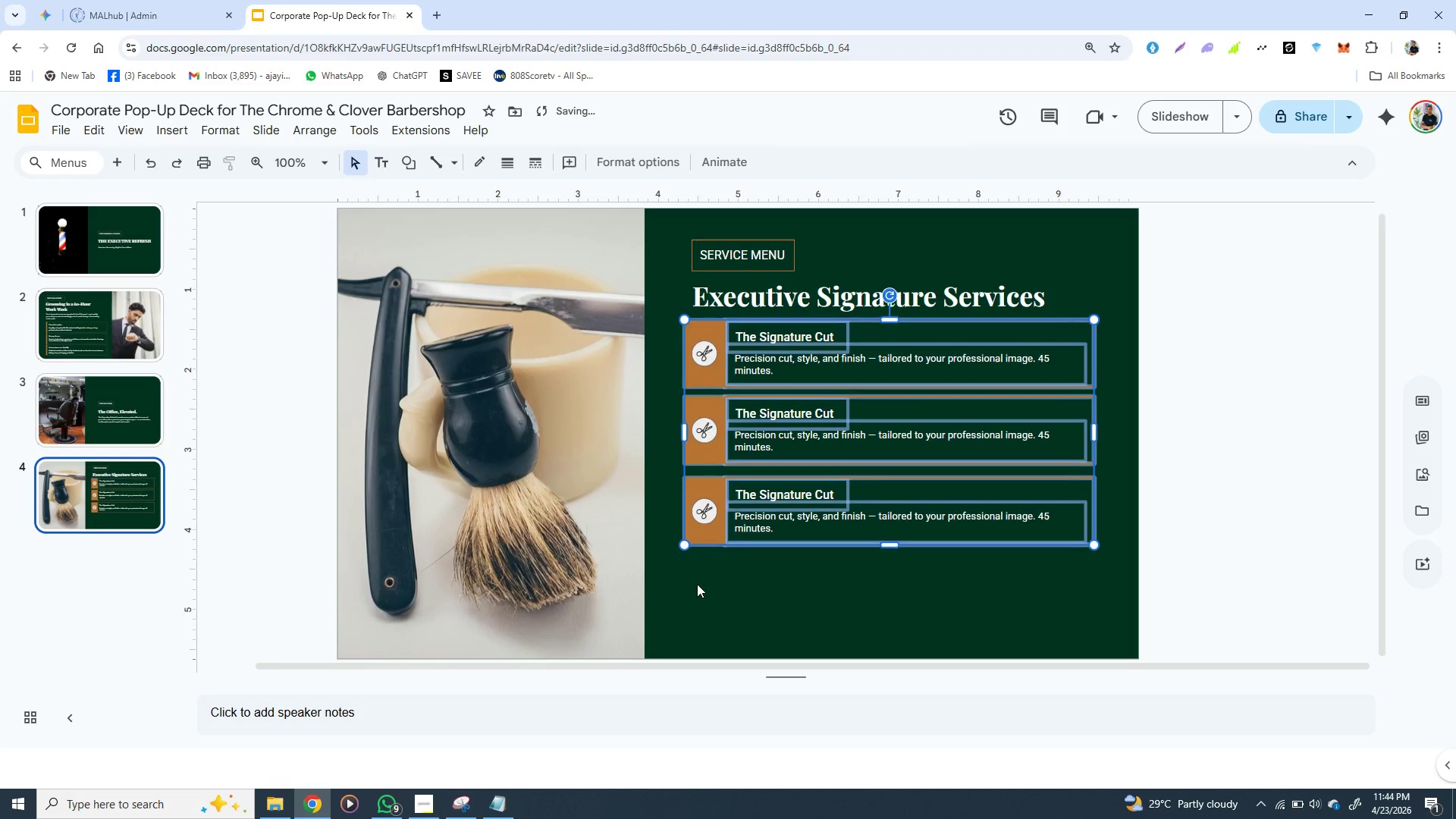 
key(Shift+ArrowUp)
 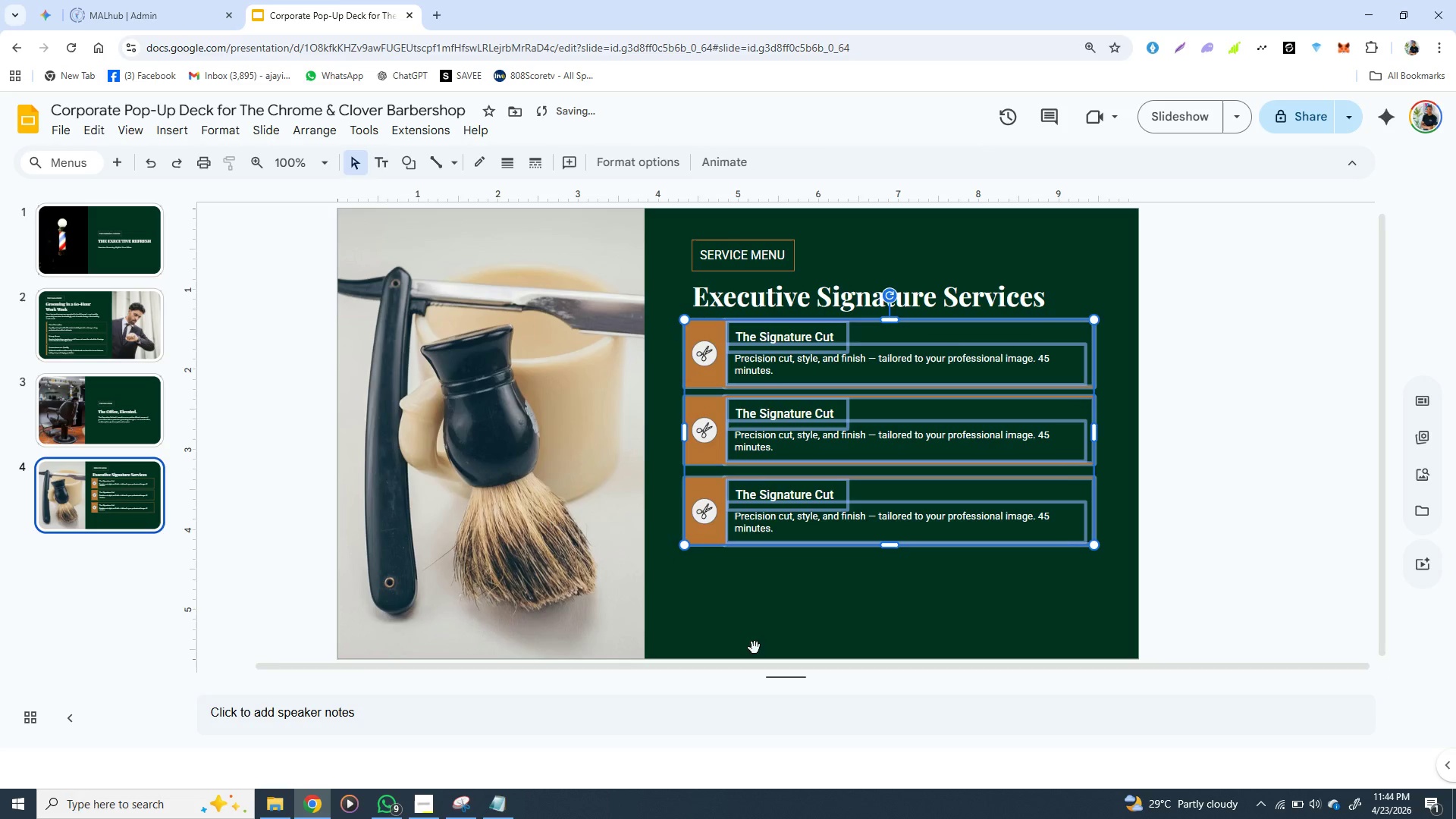 
left_click([770, 590])
 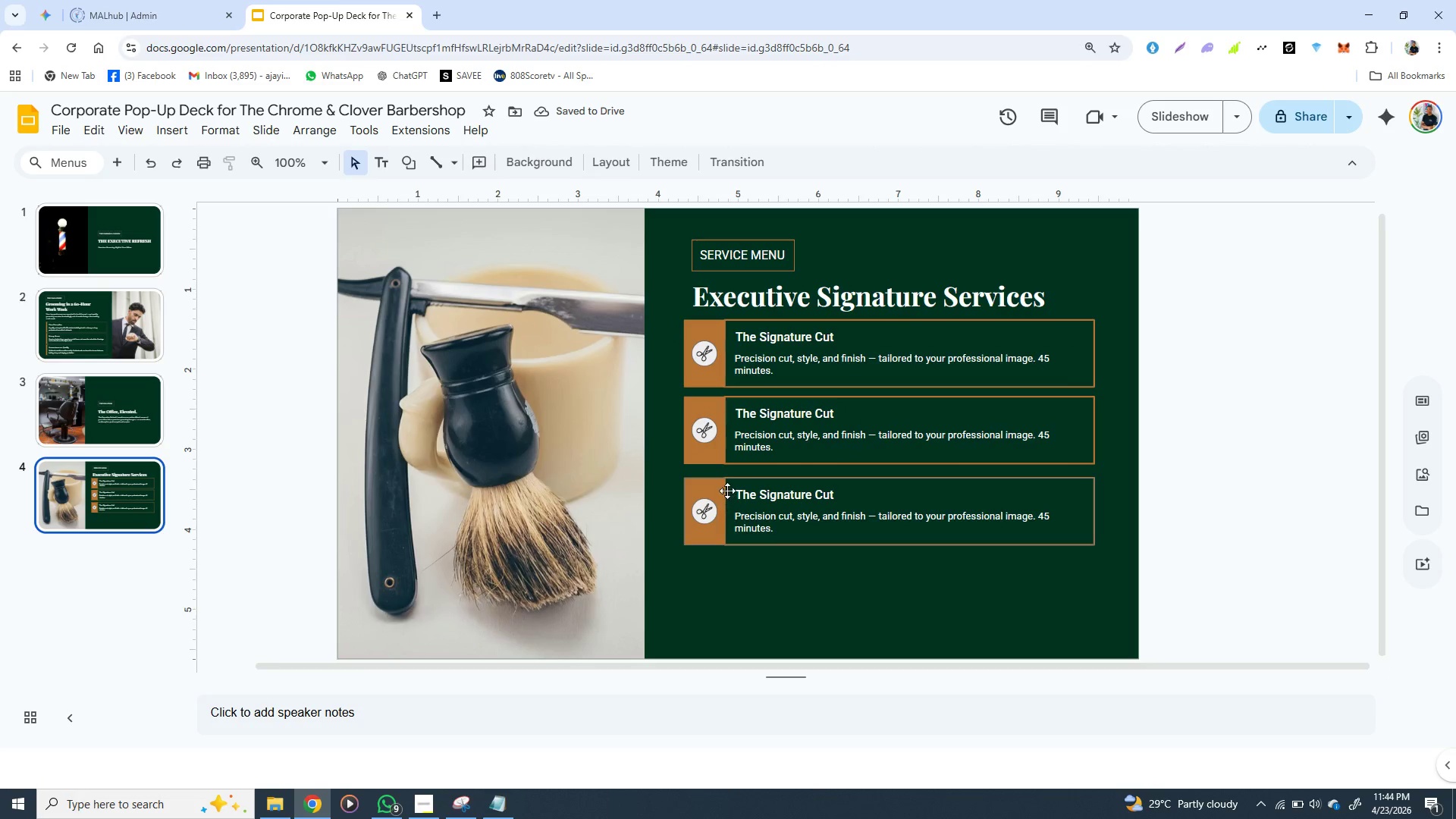 
left_click([725, 489])
 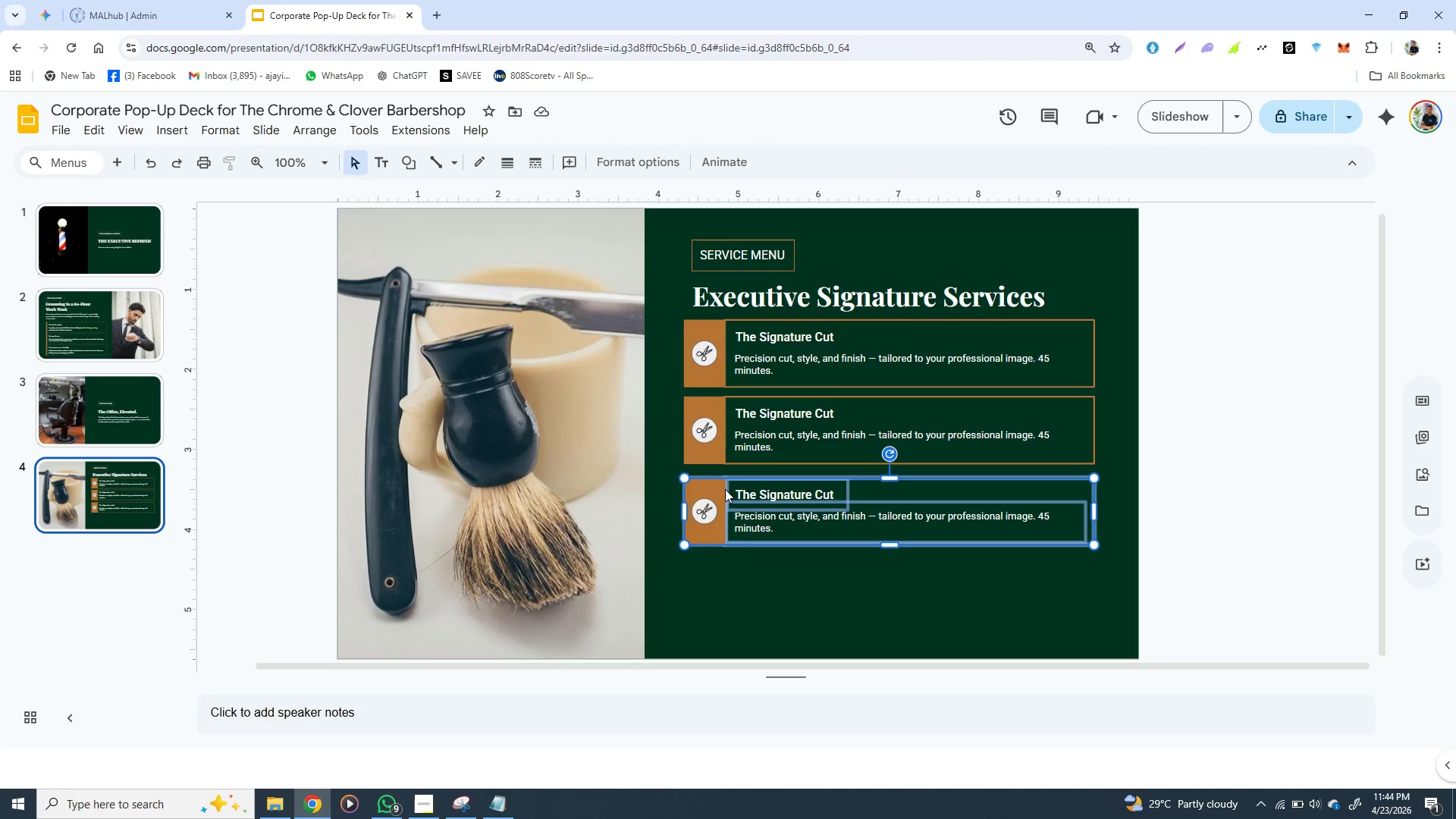 
hold_key(key=ArrowUp, duration=0.56)
 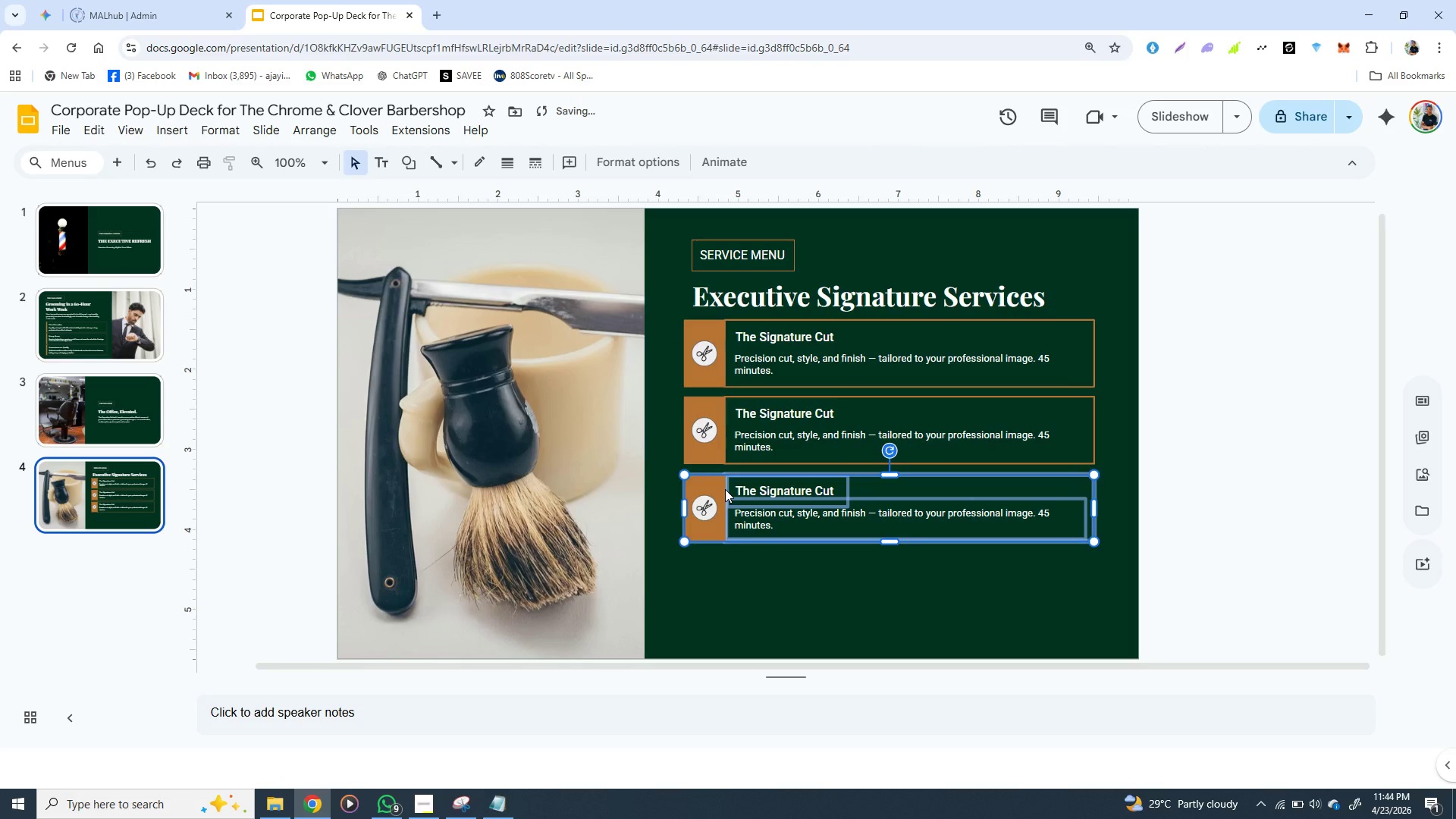 
key(ArrowUp)
 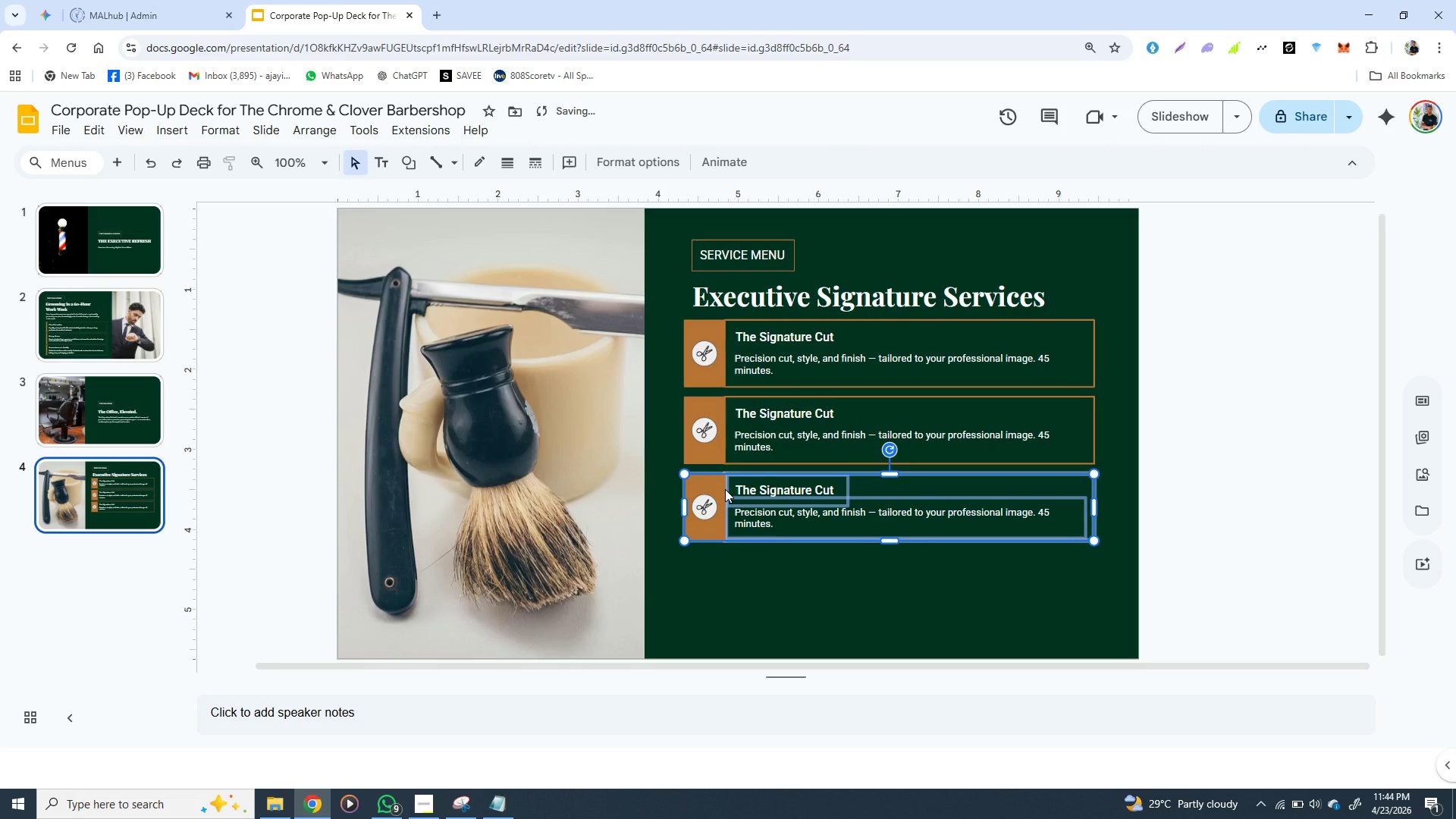 
key(ArrowUp)
 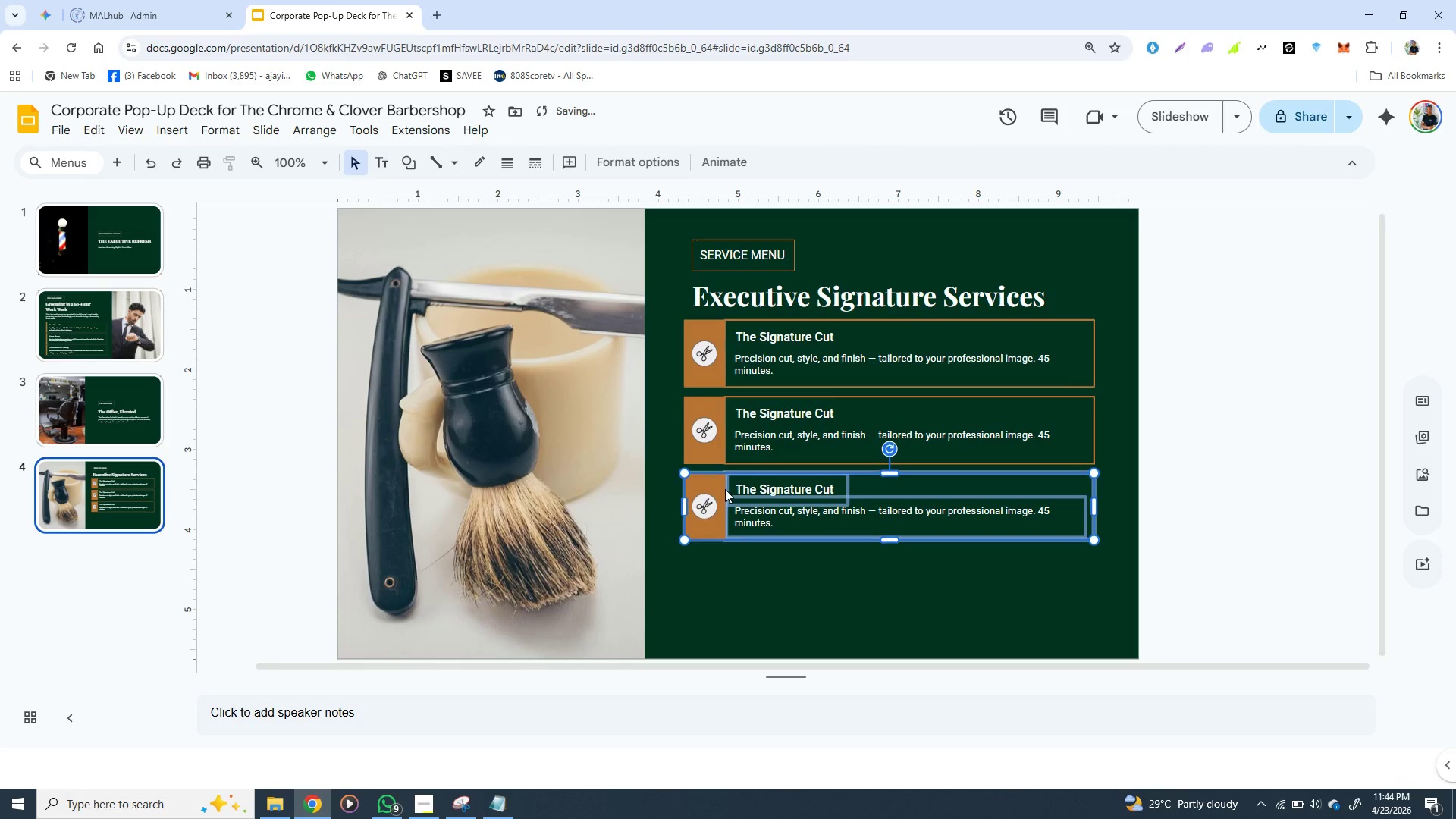 
key(ArrowUp)
 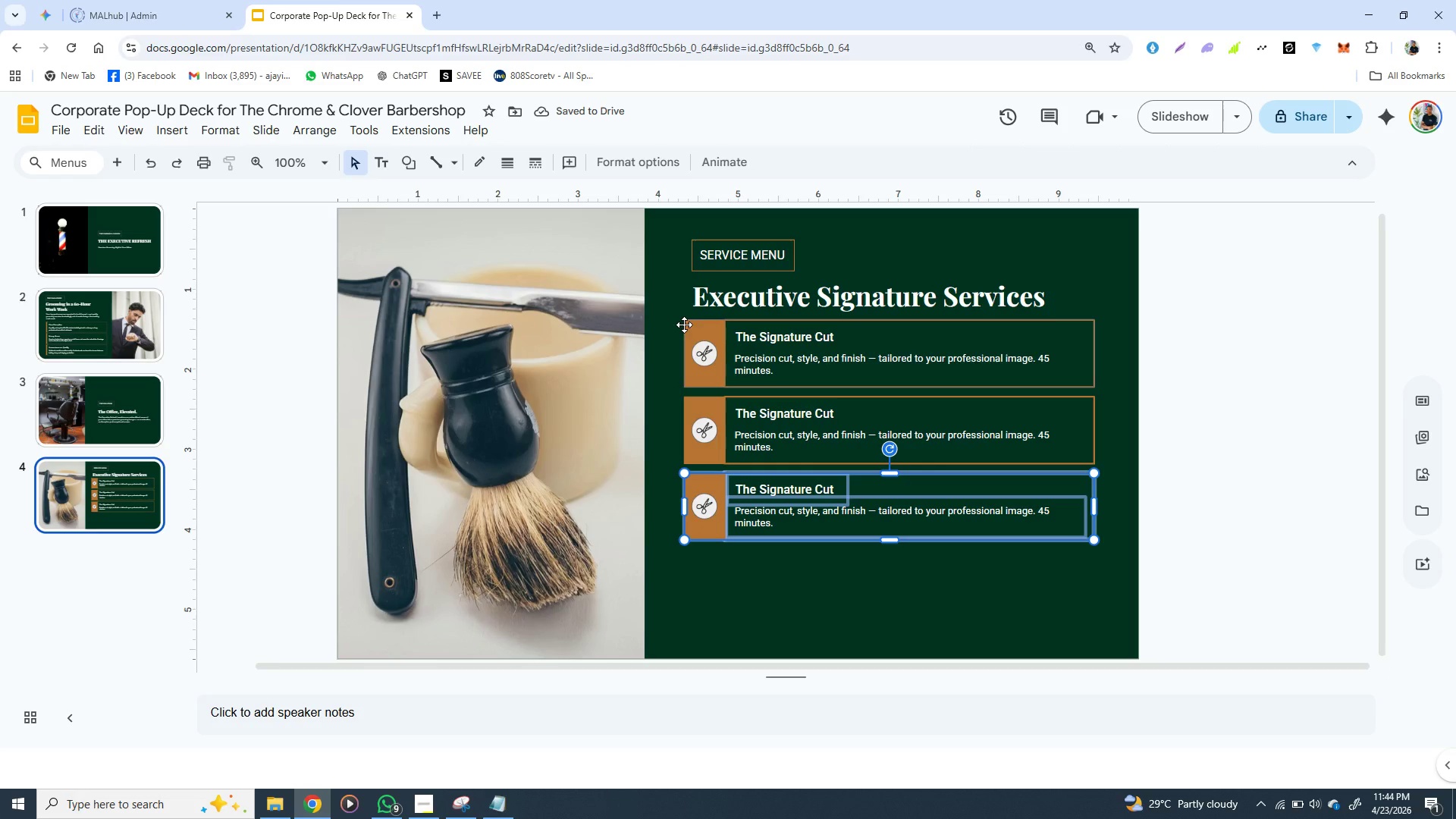 
wait(5.2)
 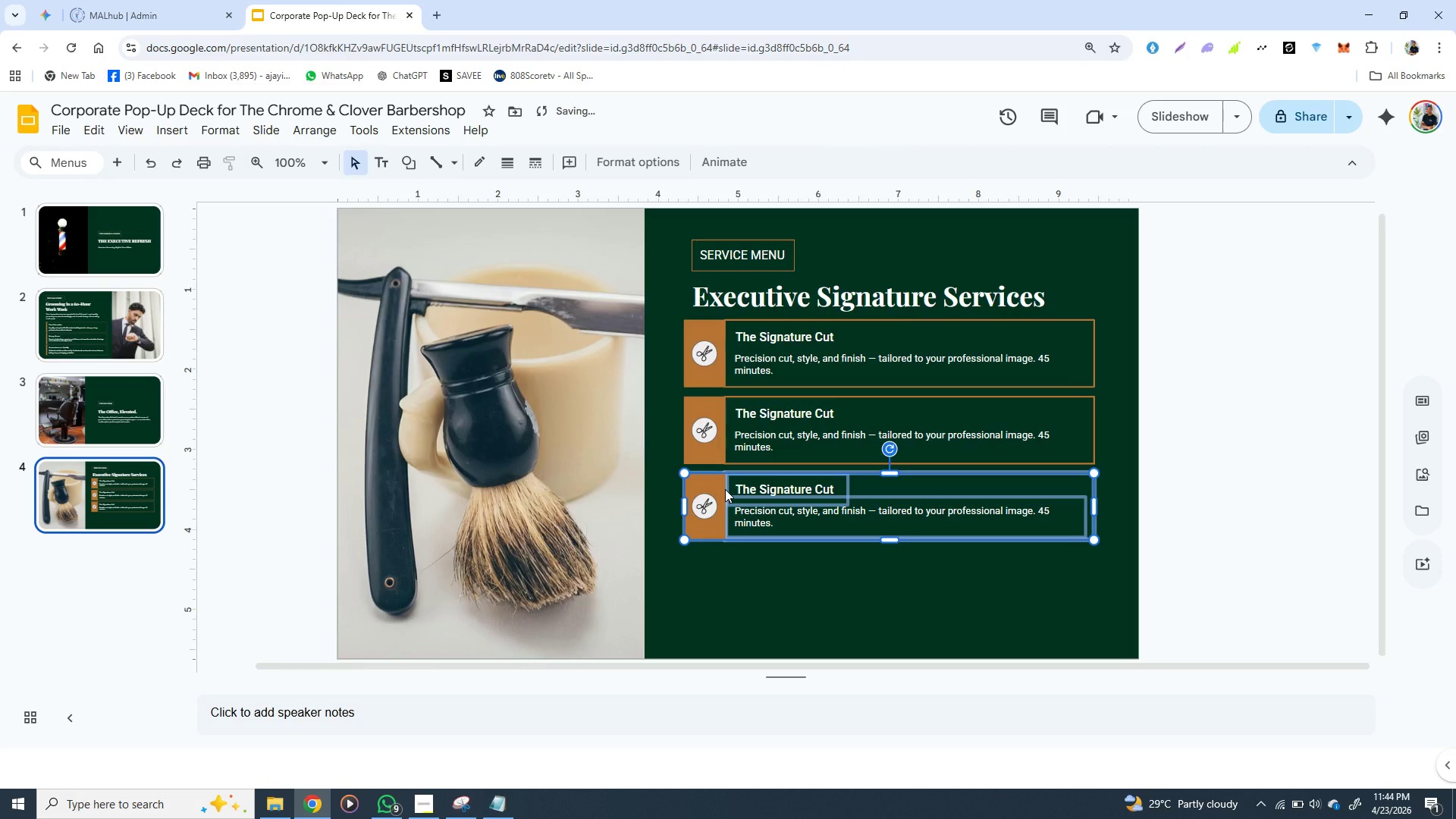 
left_click([682, 307])
 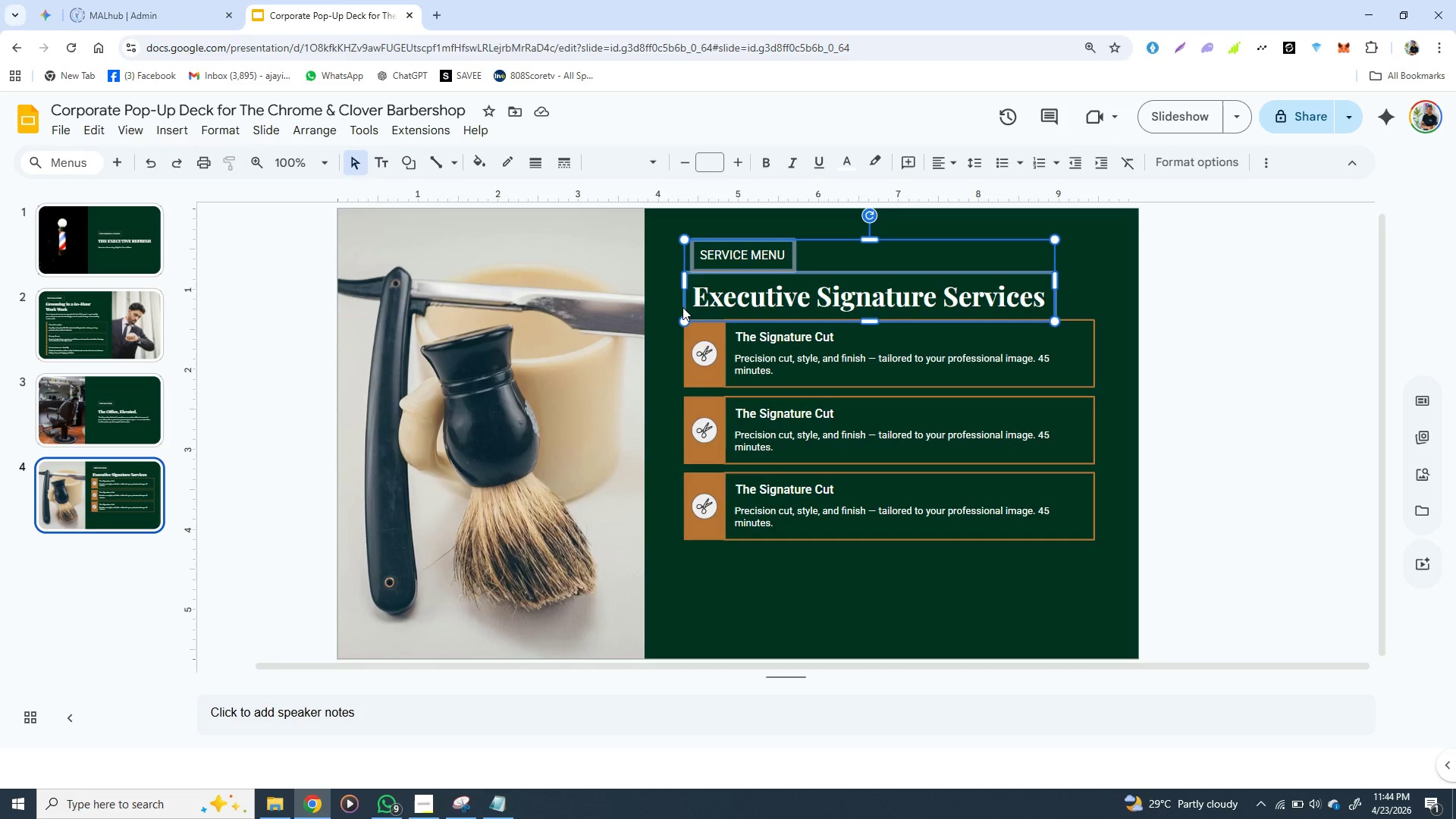 
key(ArrowUp)
 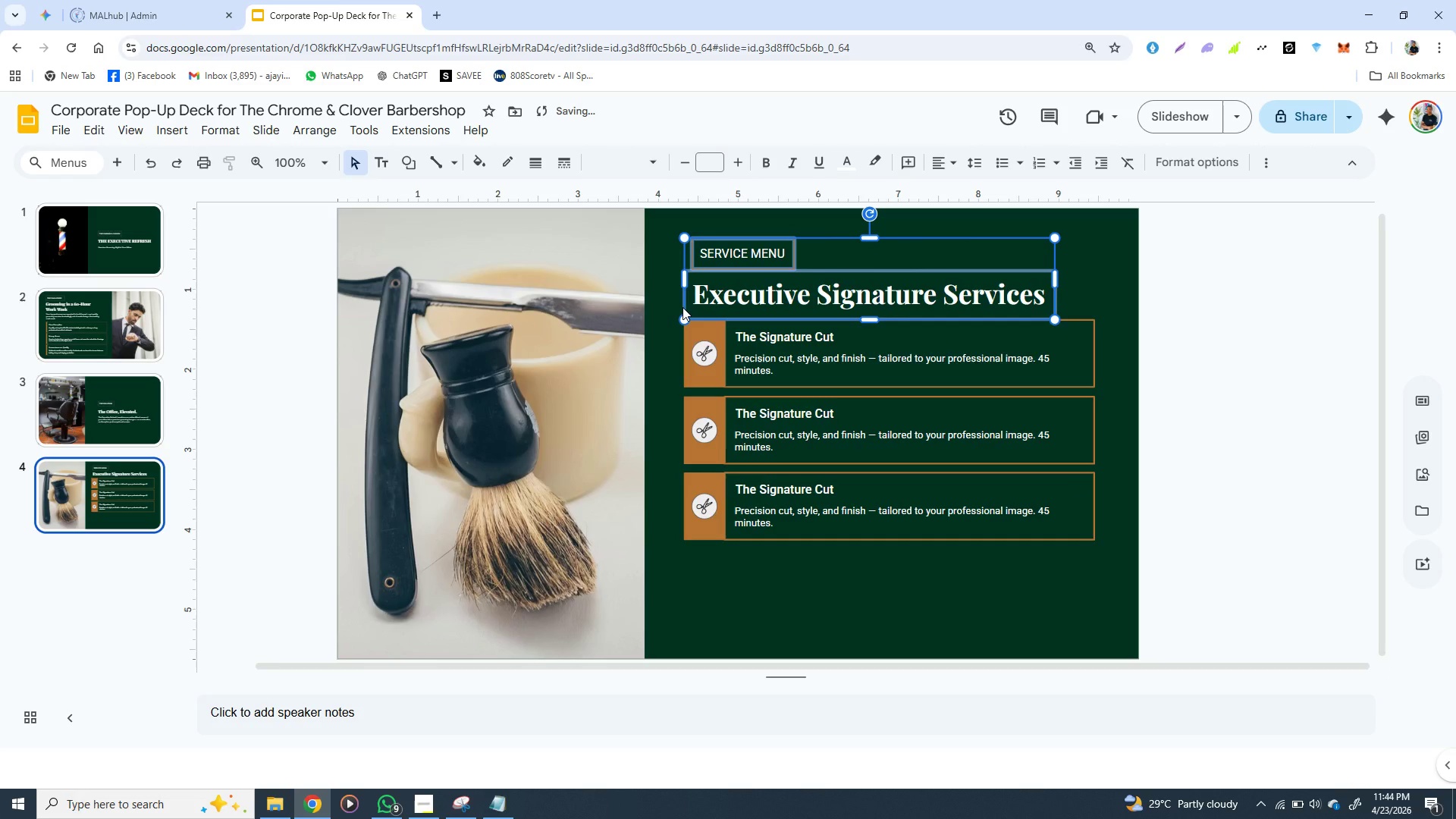 
key(ArrowUp)
 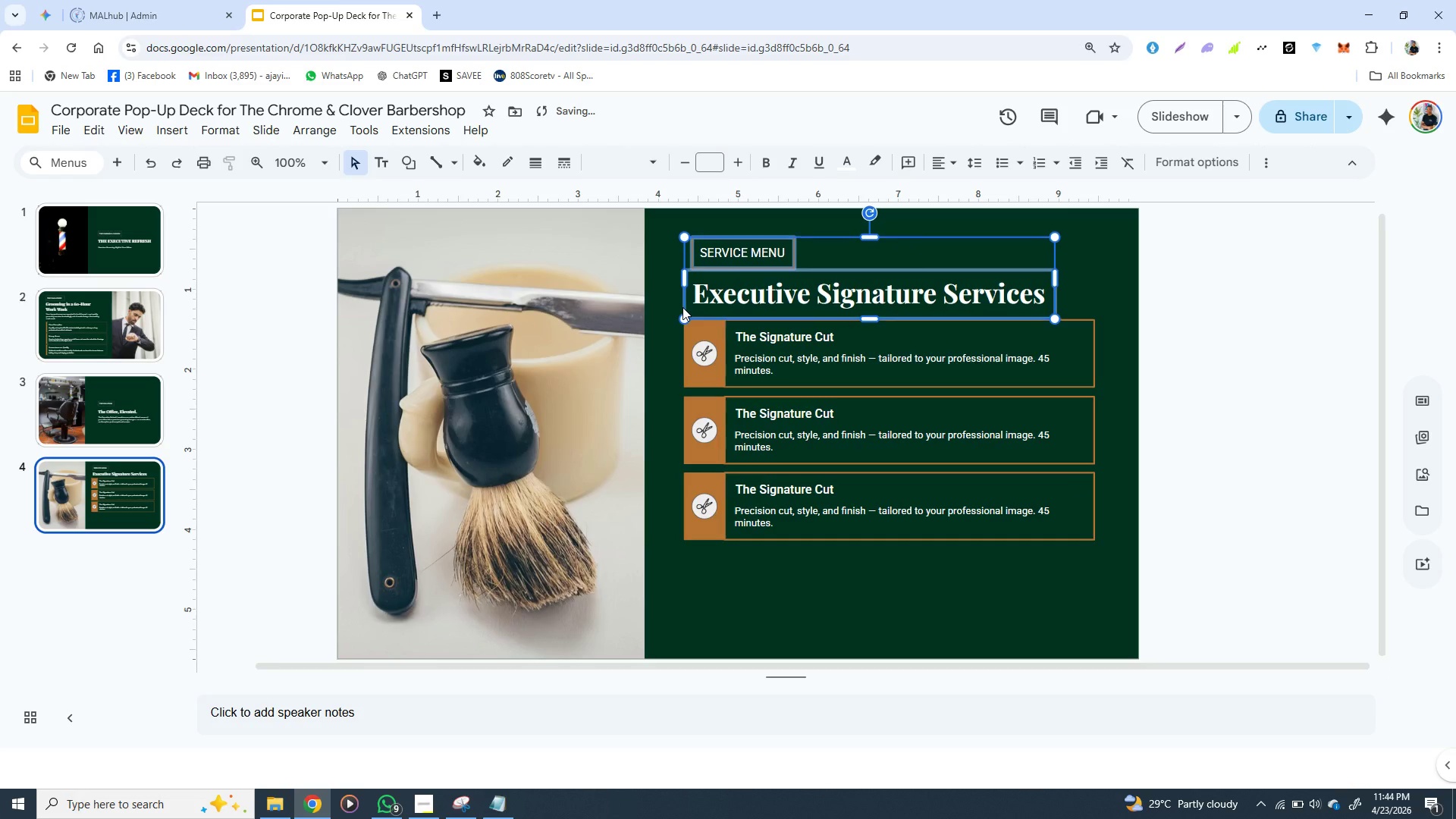 
key(ArrowUp)
 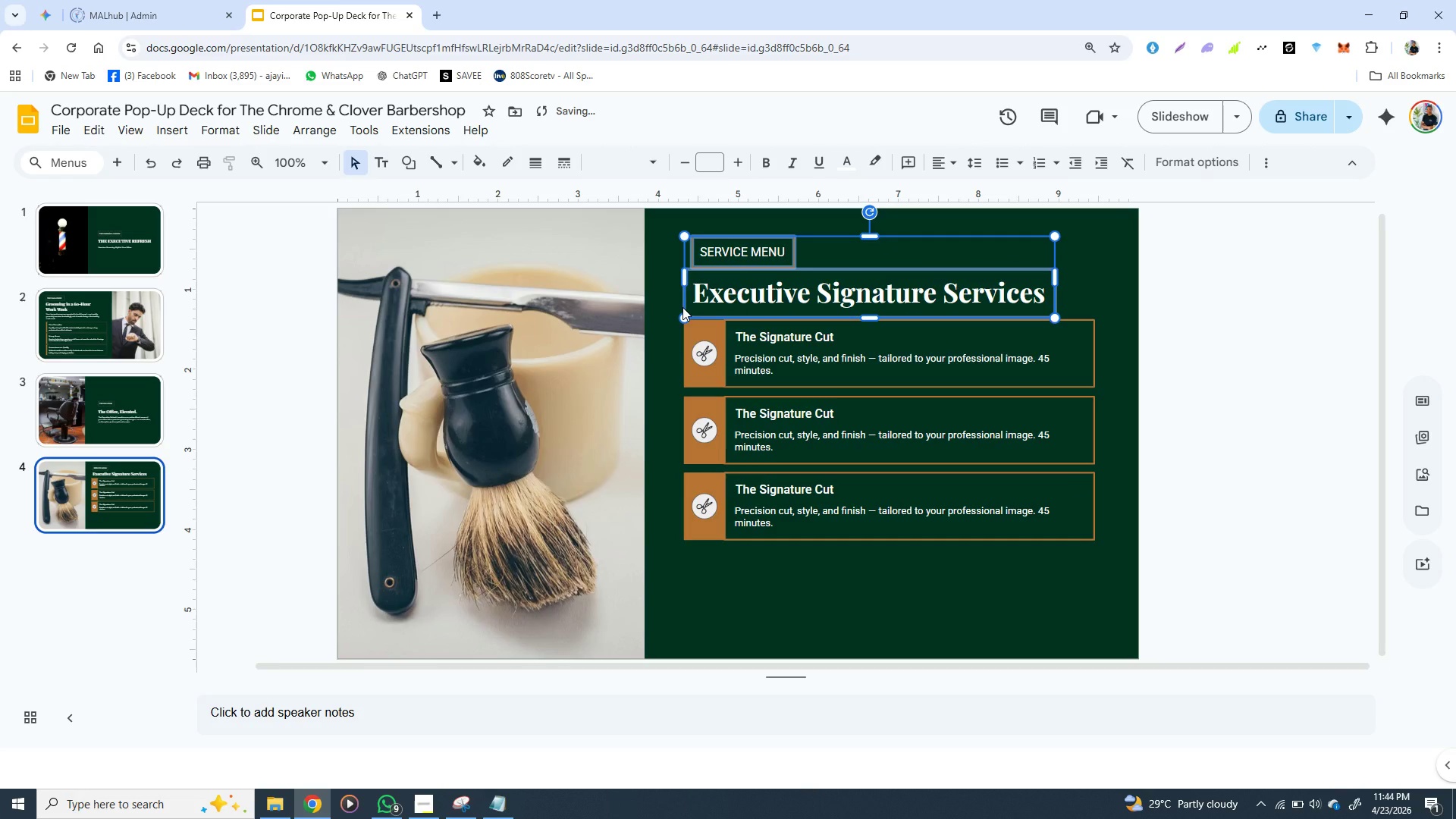 
key(ArrowUp)
 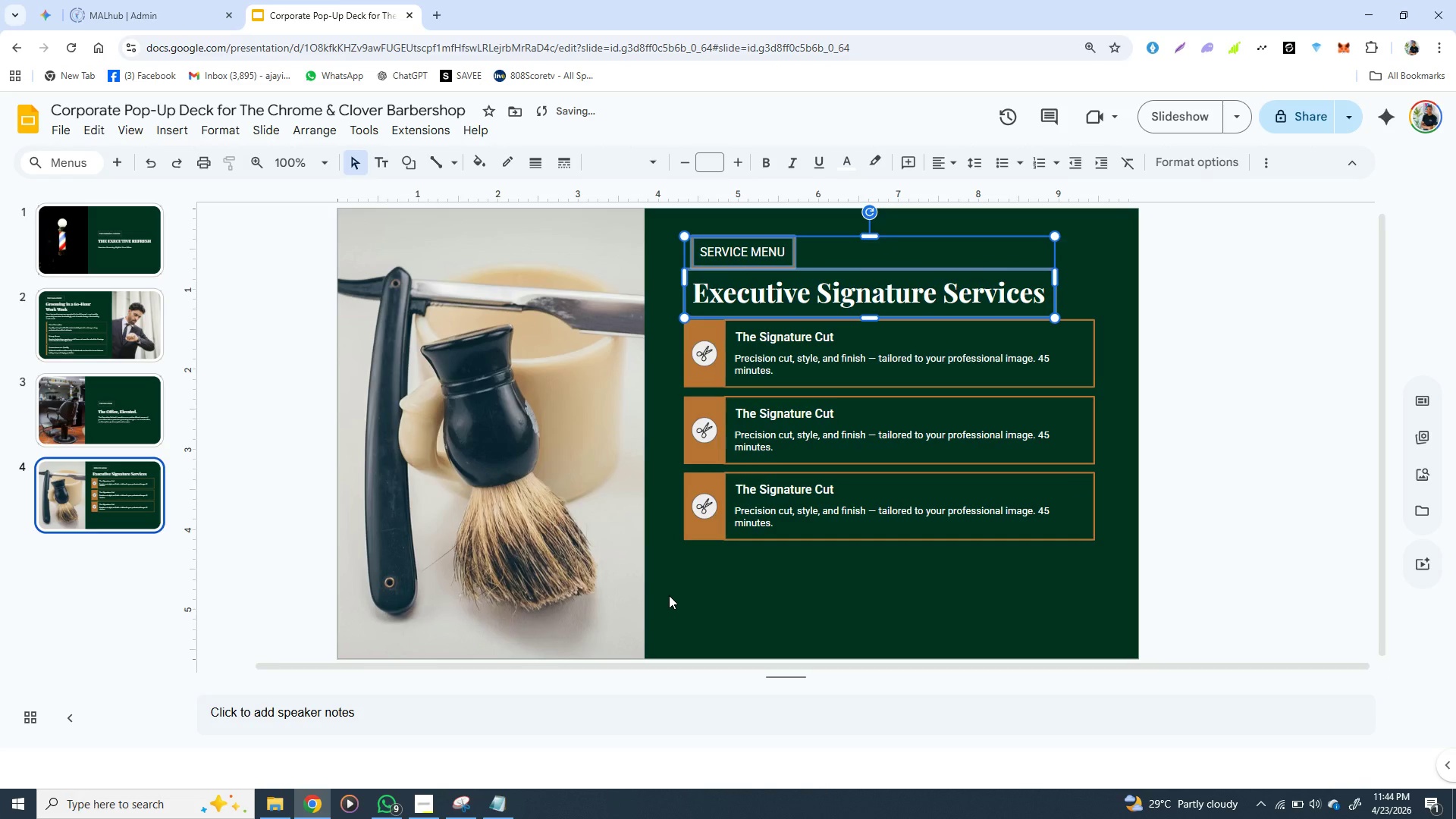 
left_click([669, 595])
 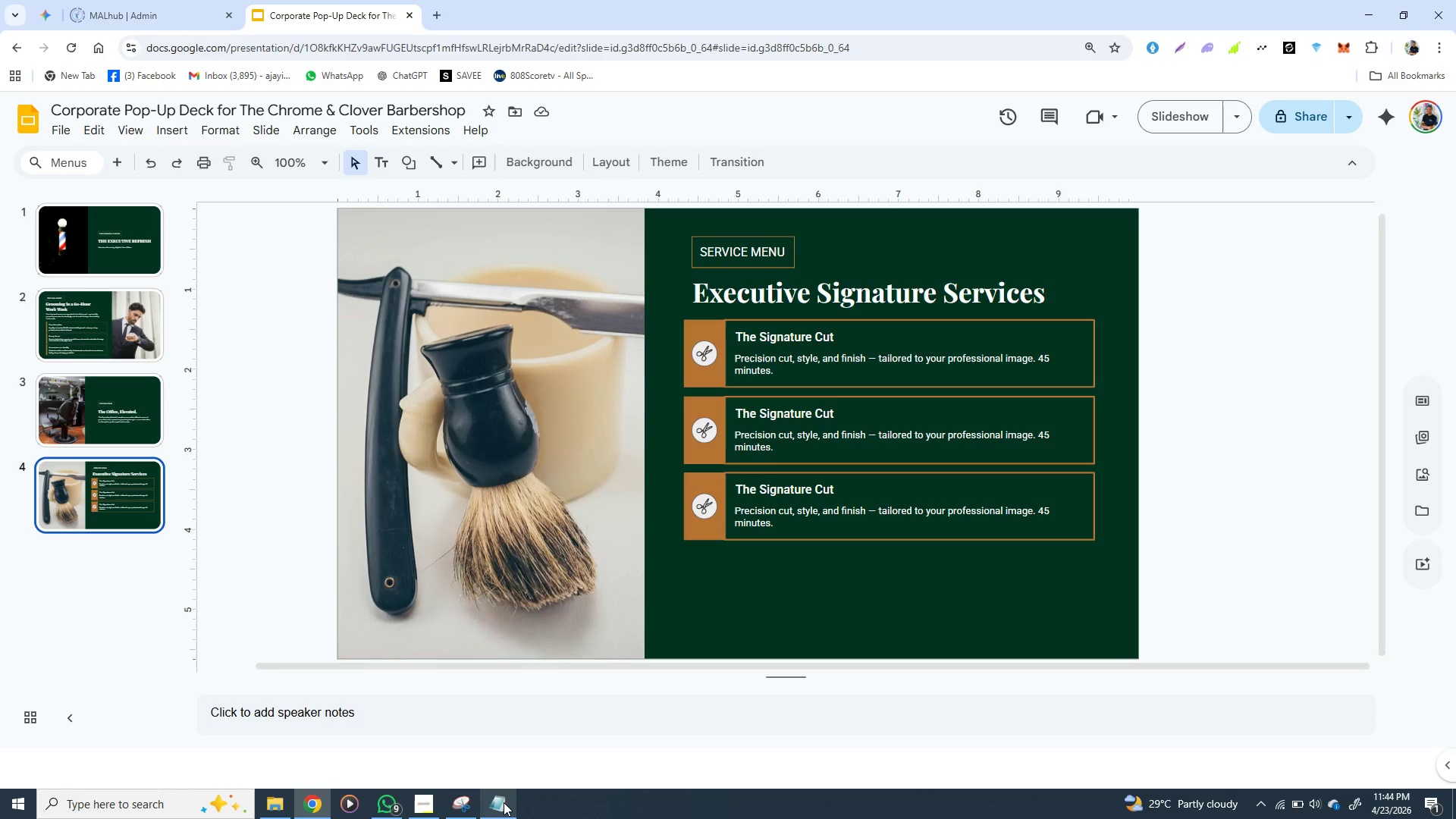 
wait(6.81)
 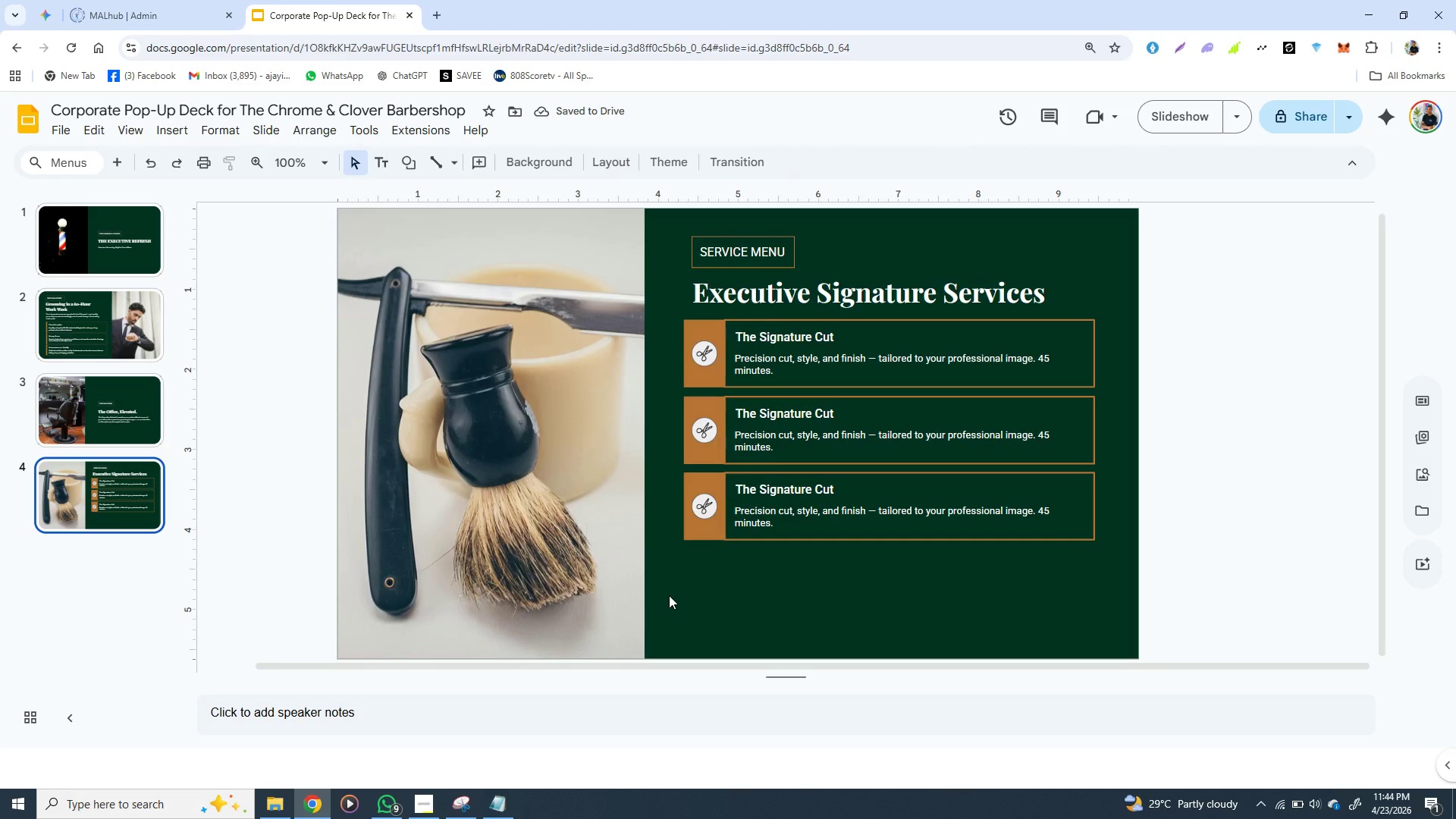 
left_click([503, 802])
 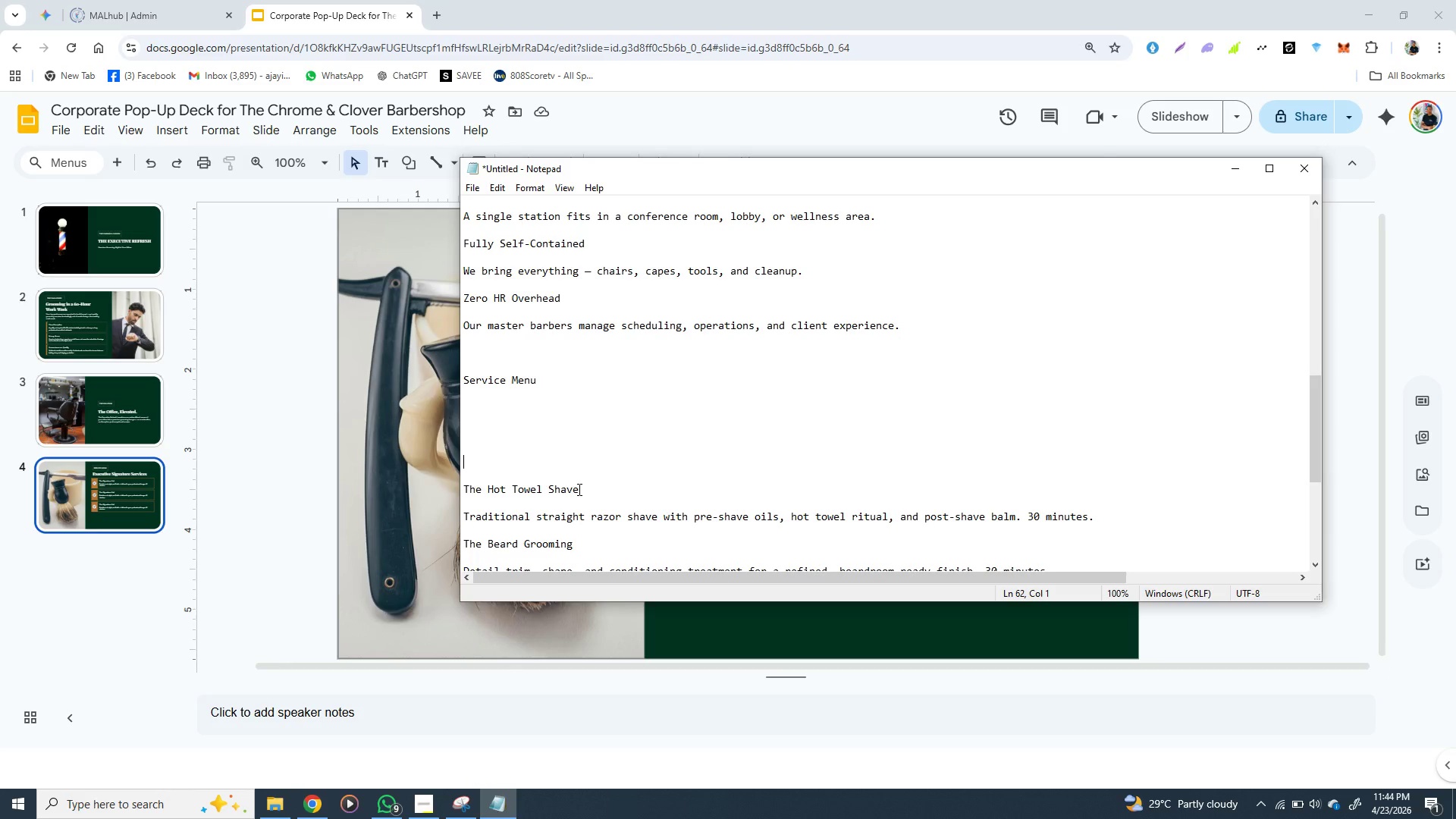 
left_click_drag(start_coordinate=[578, 489], to_coordinate=[463, 495])
 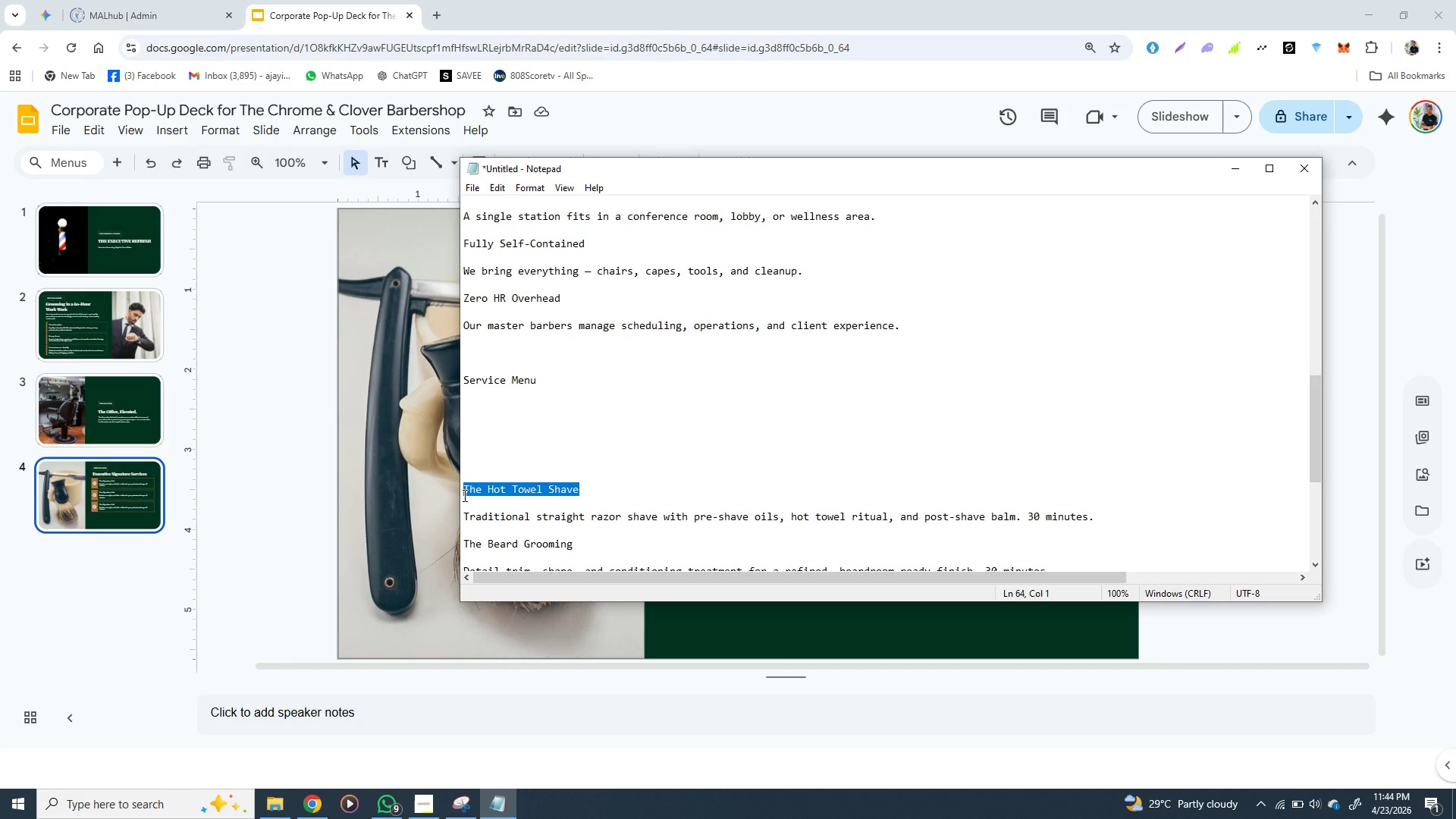 
key(Control+X)
 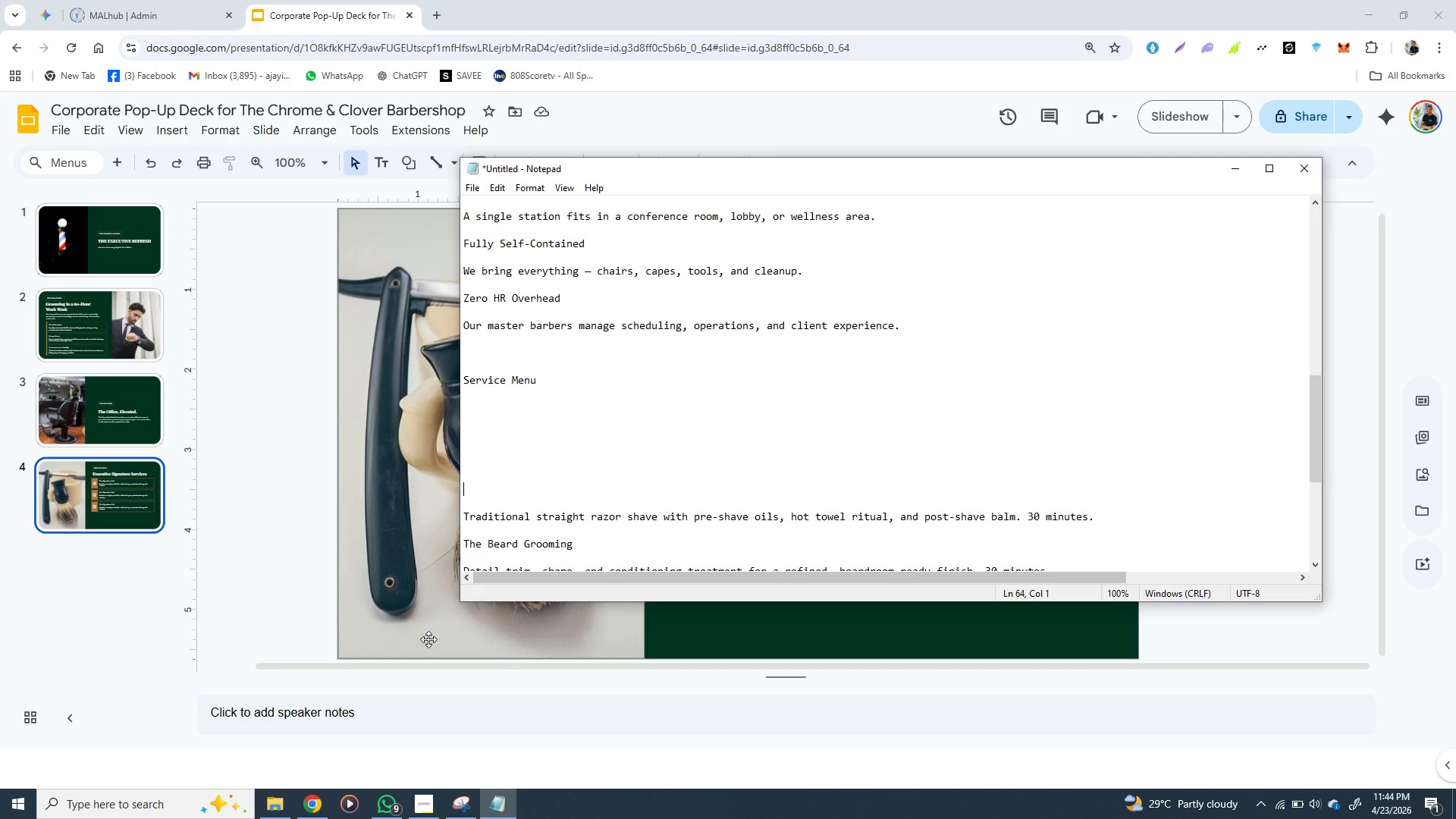 
left_click([428, 639])
 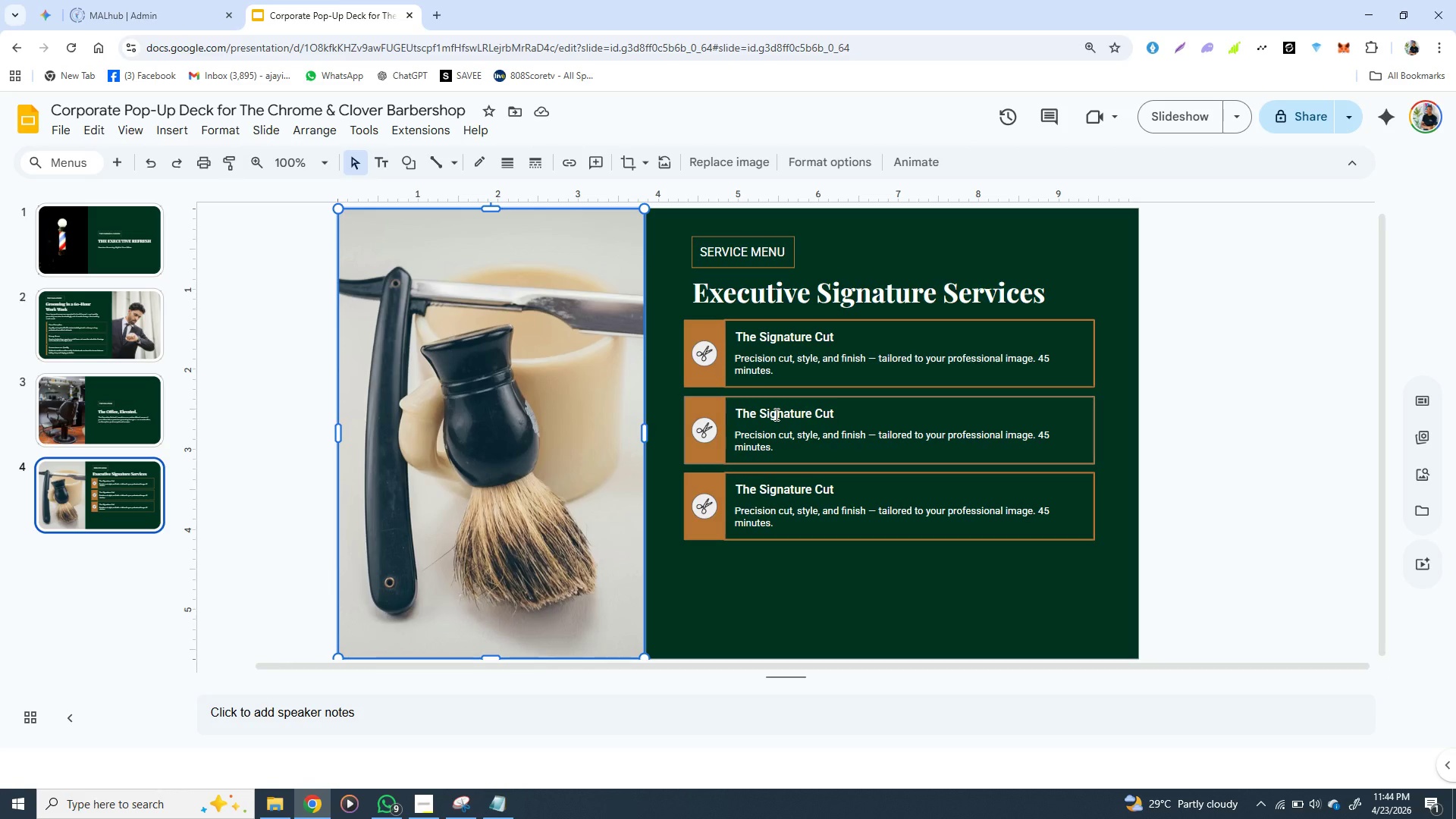 
double_click([775, 414])
 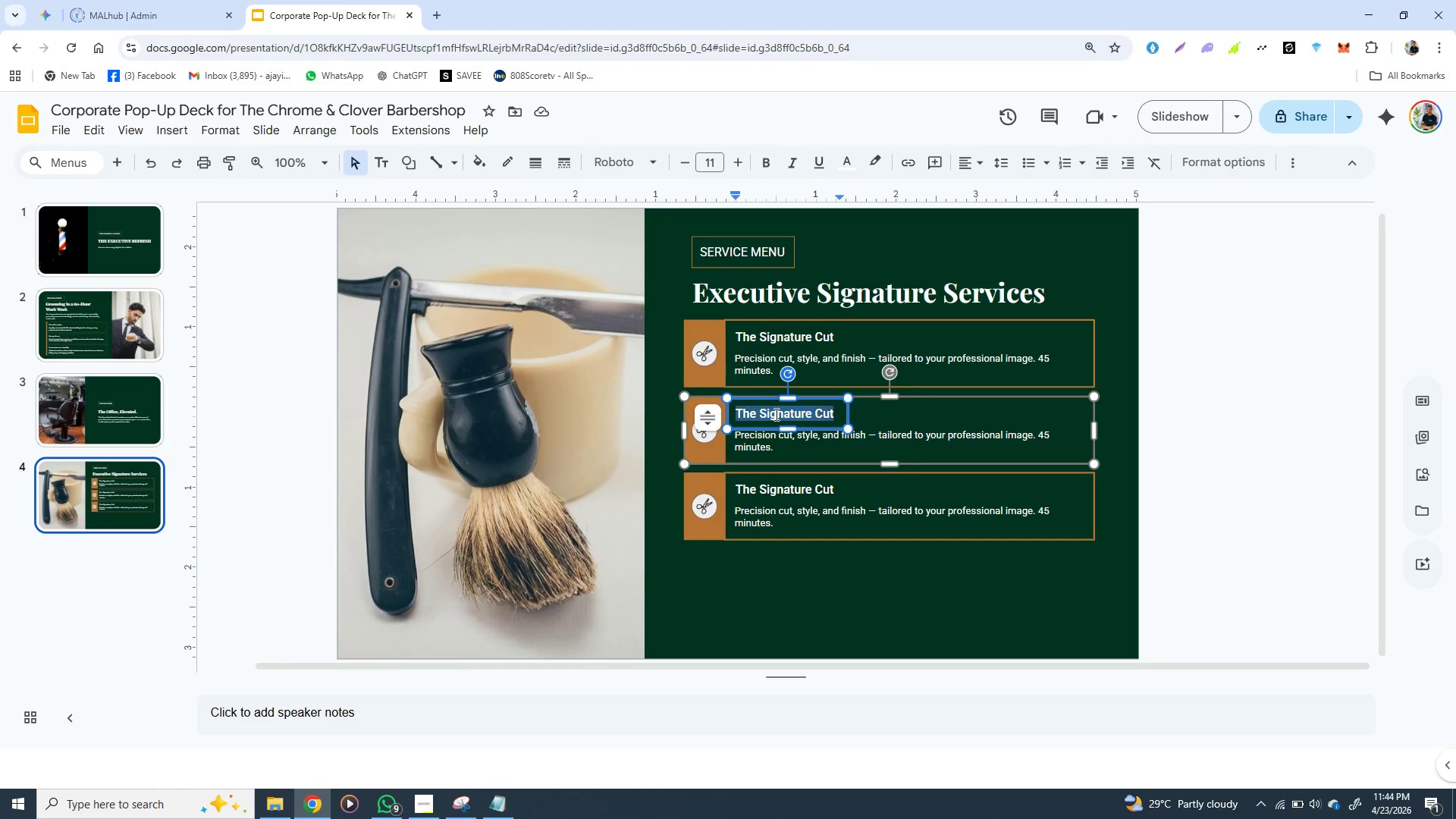 
triple_click([775, 414])
 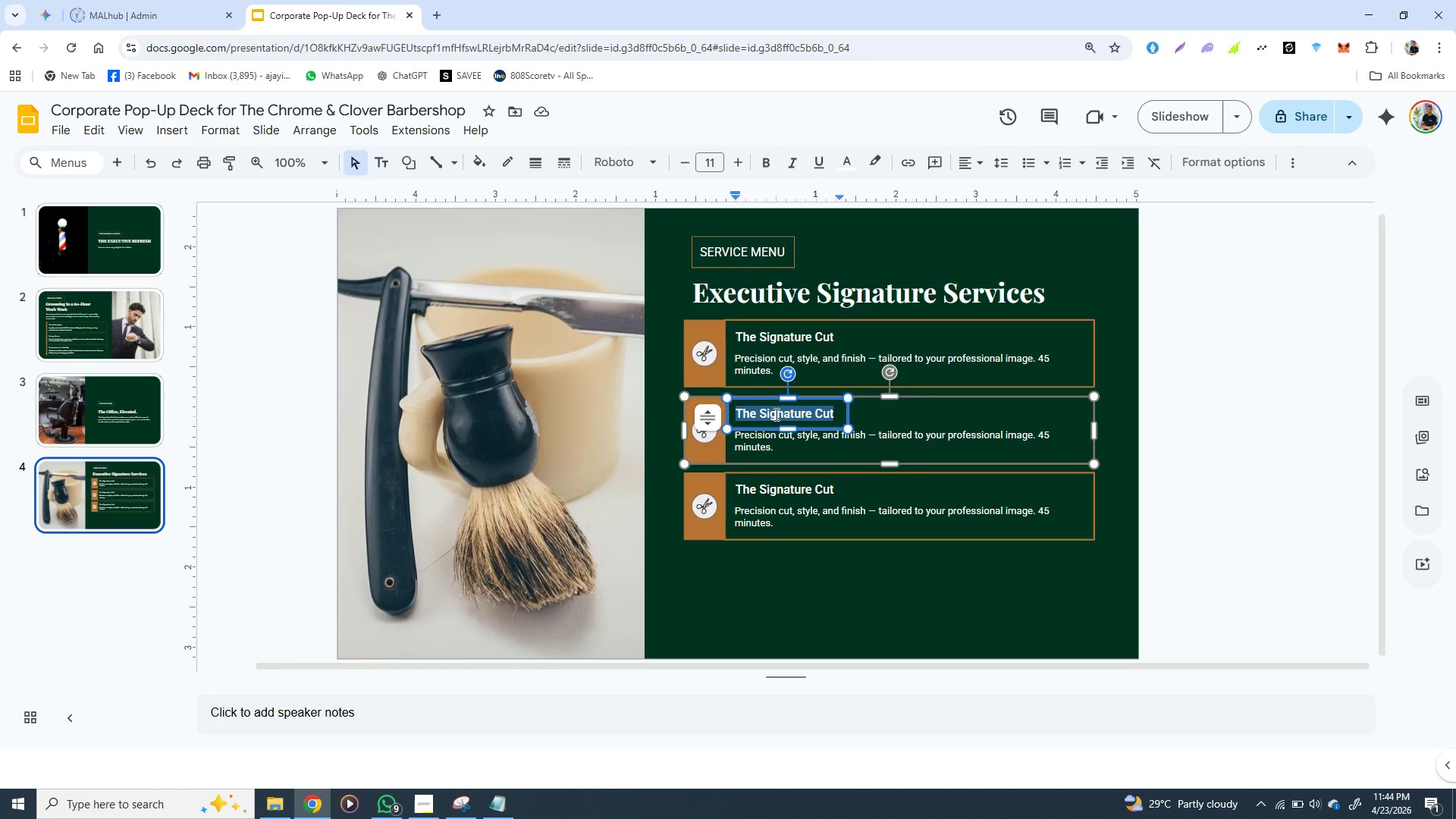 
key(Control+V)
 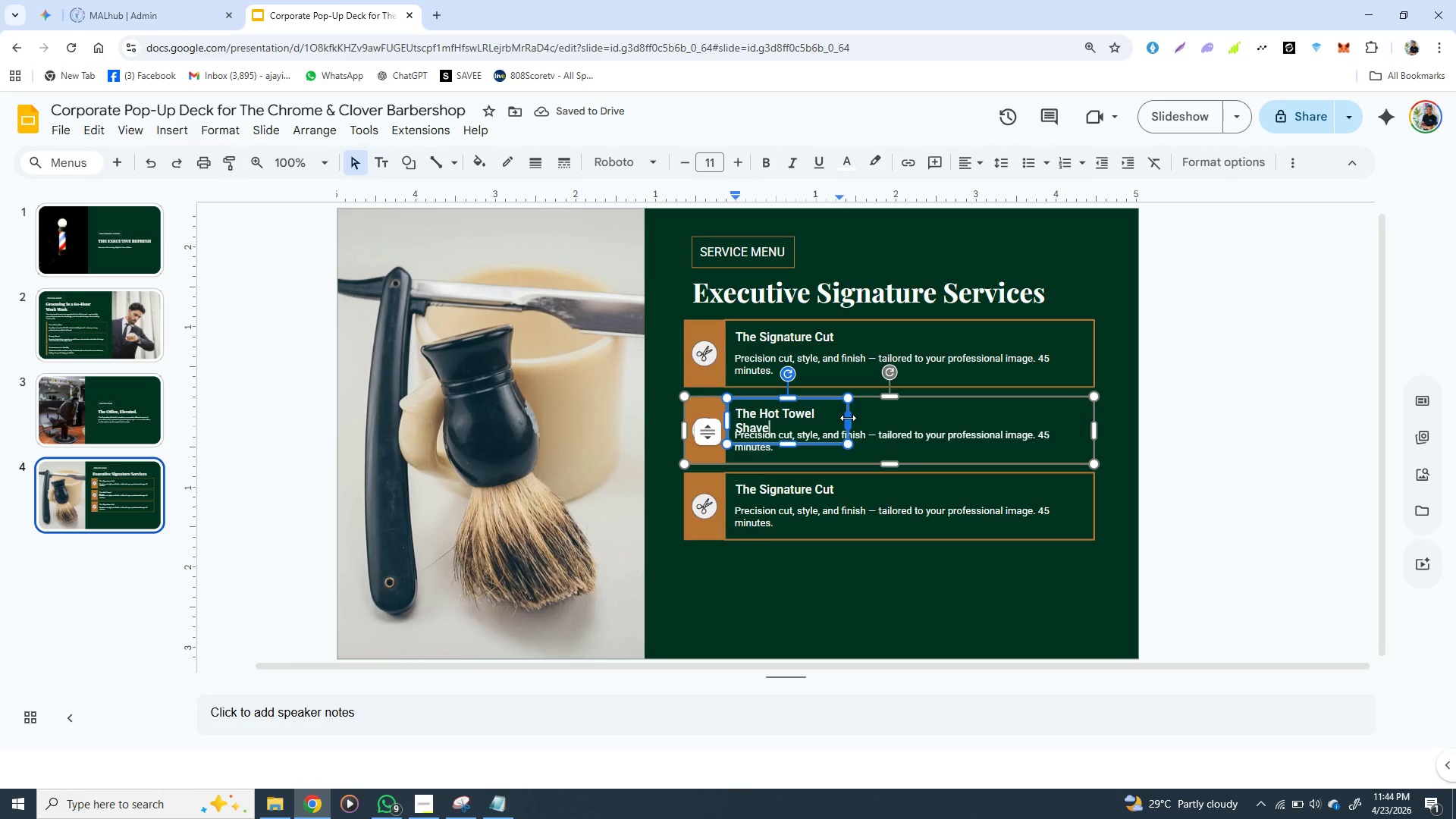 
left_click_drag(start_coordinate=[848, 418], to_coordinate=[914, 411])
 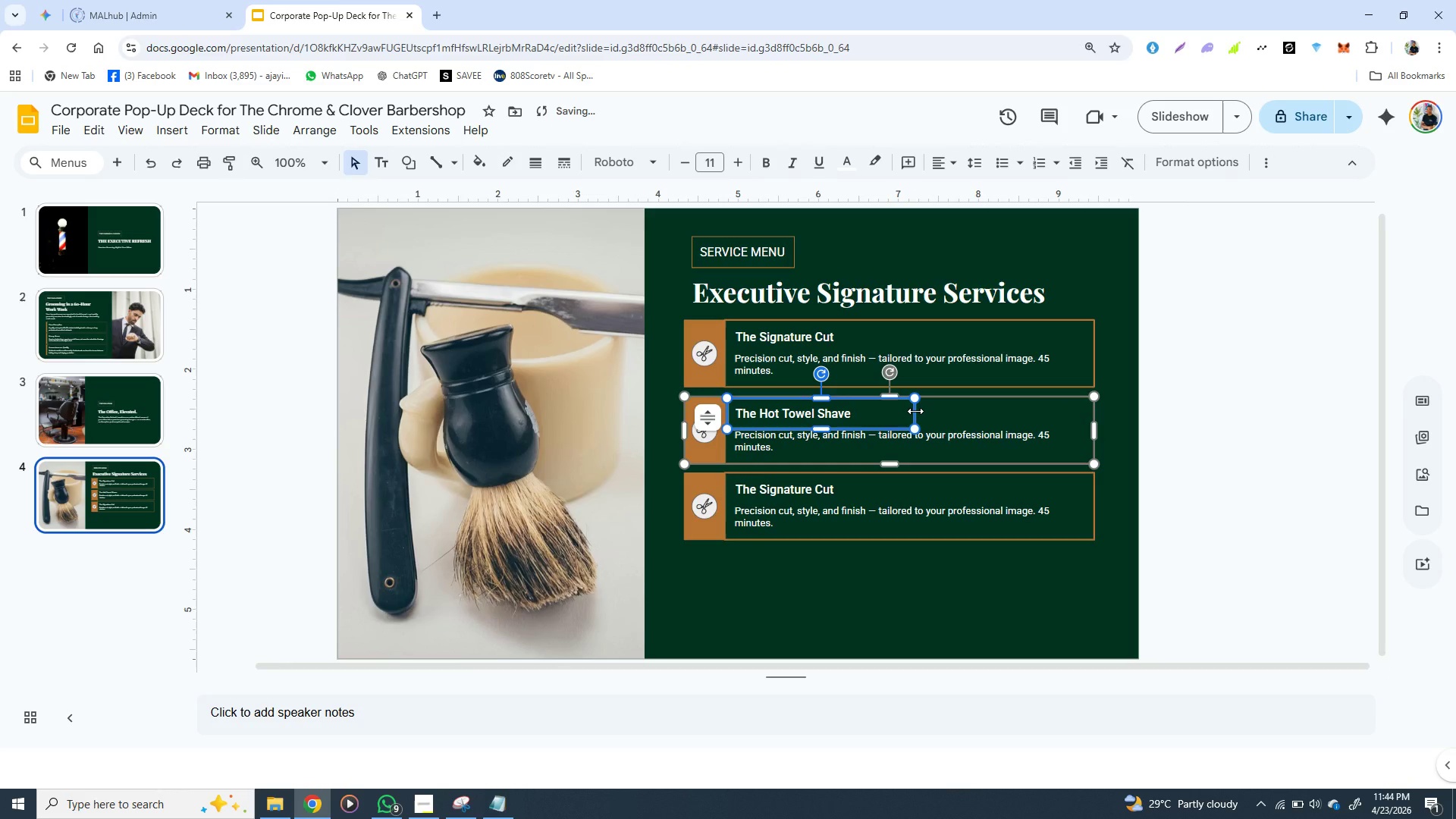 
left_click_drag(start_coordinate=[915, 411], to_coordinate=[872, 413])
 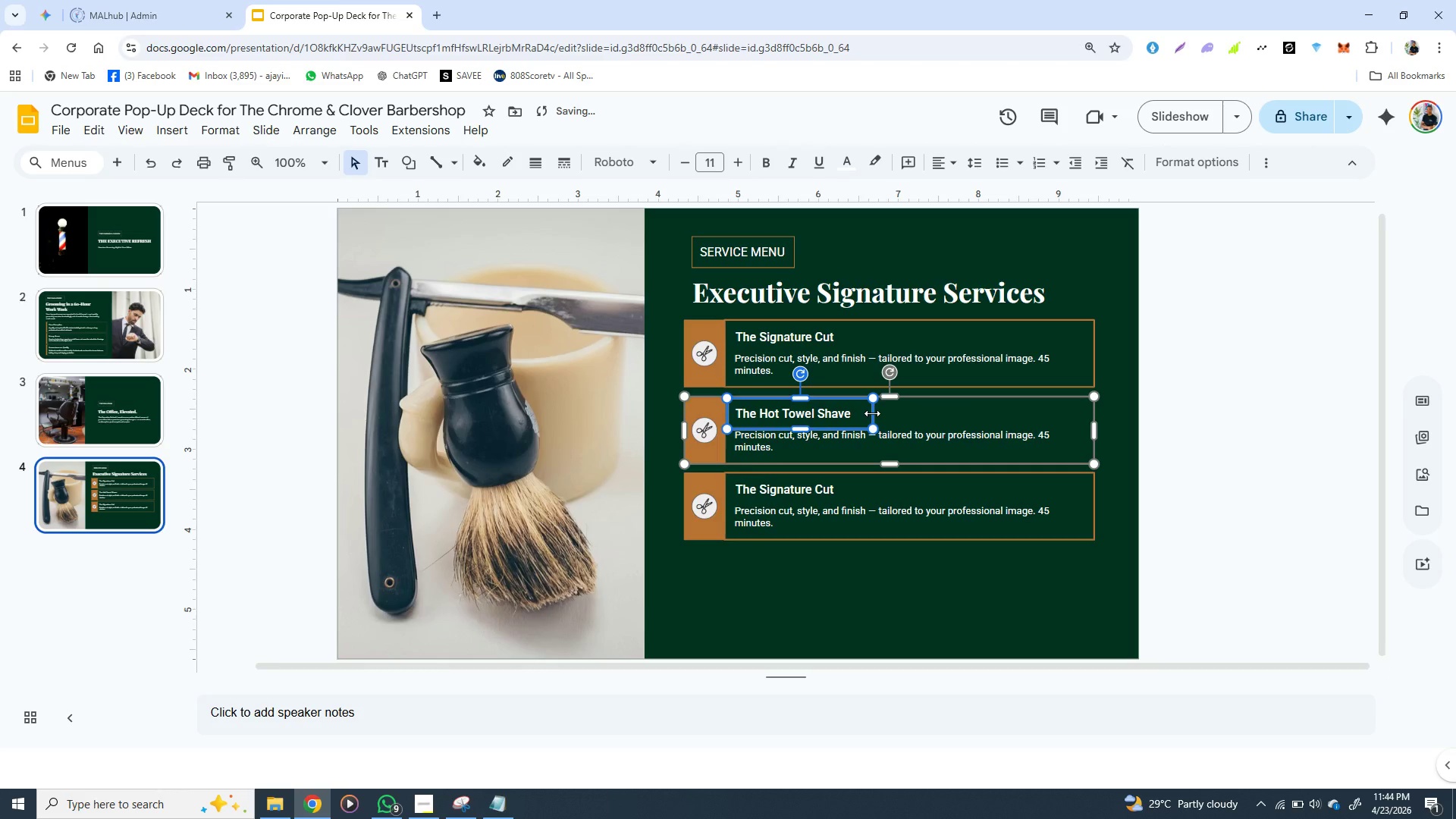 
left_click_drag(start_coordinate=[872, 413], to_coordinate=[866, 413])
 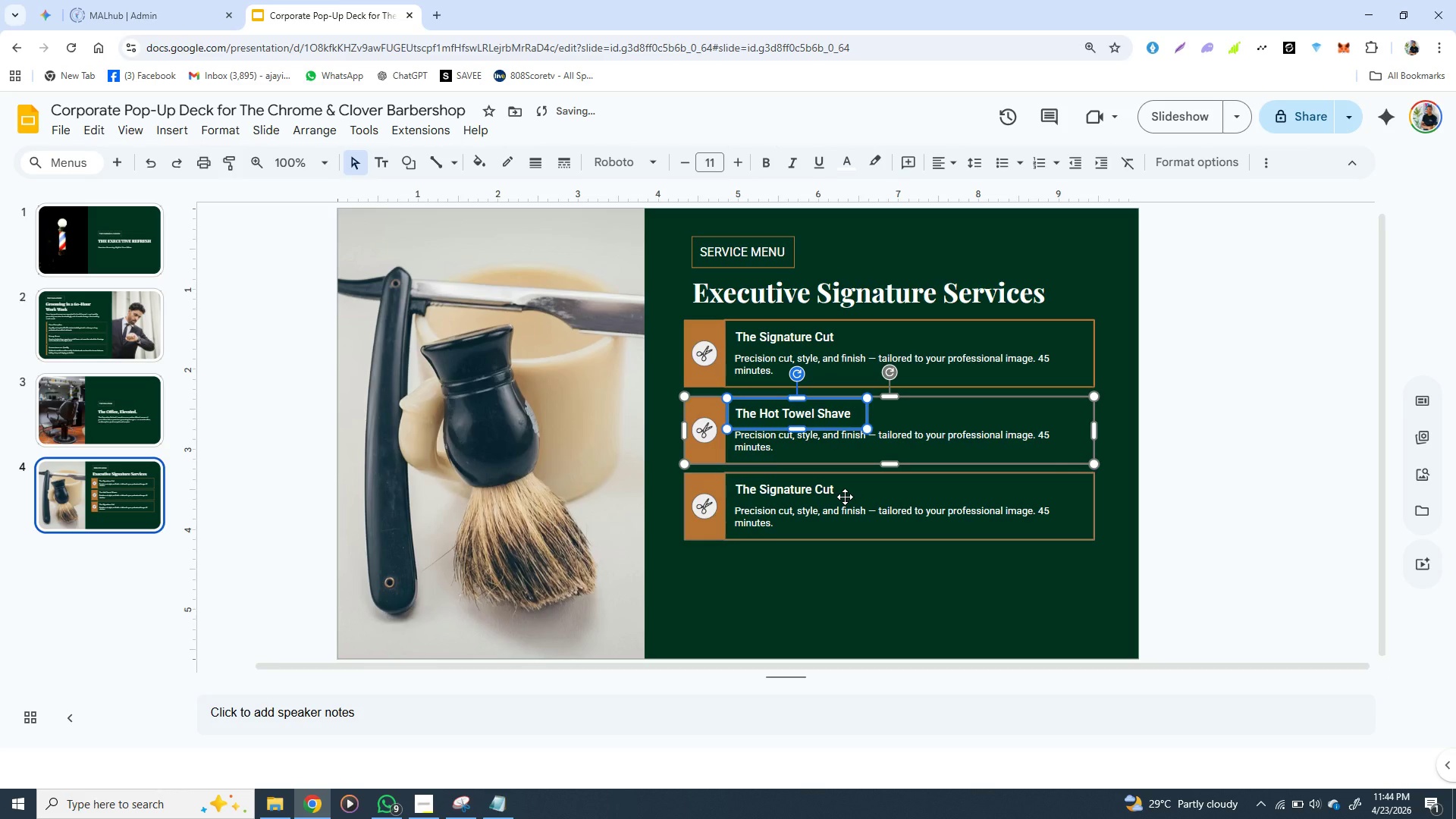 
left_click([845, 497])
 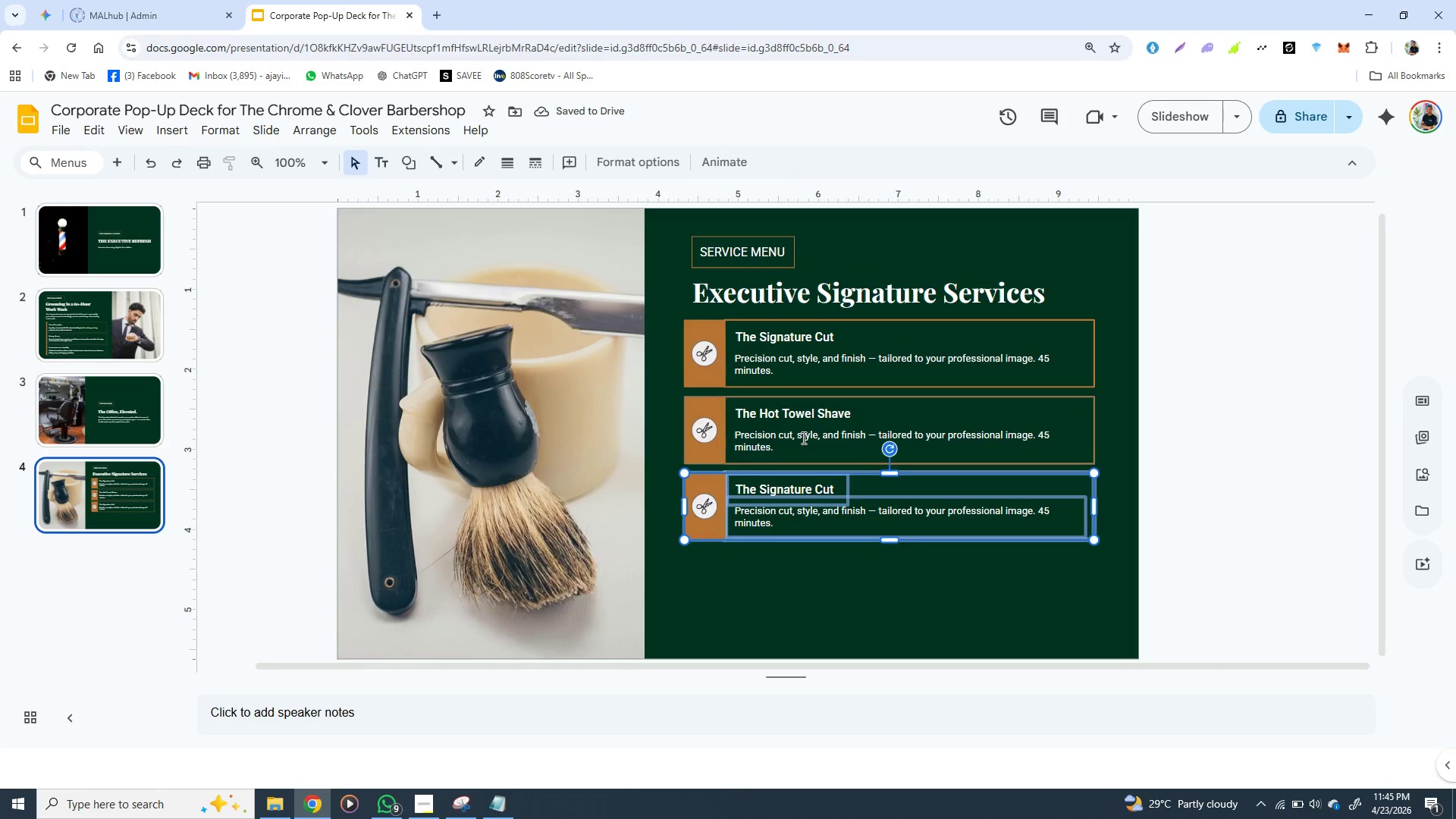 
left_click([802, 438])
 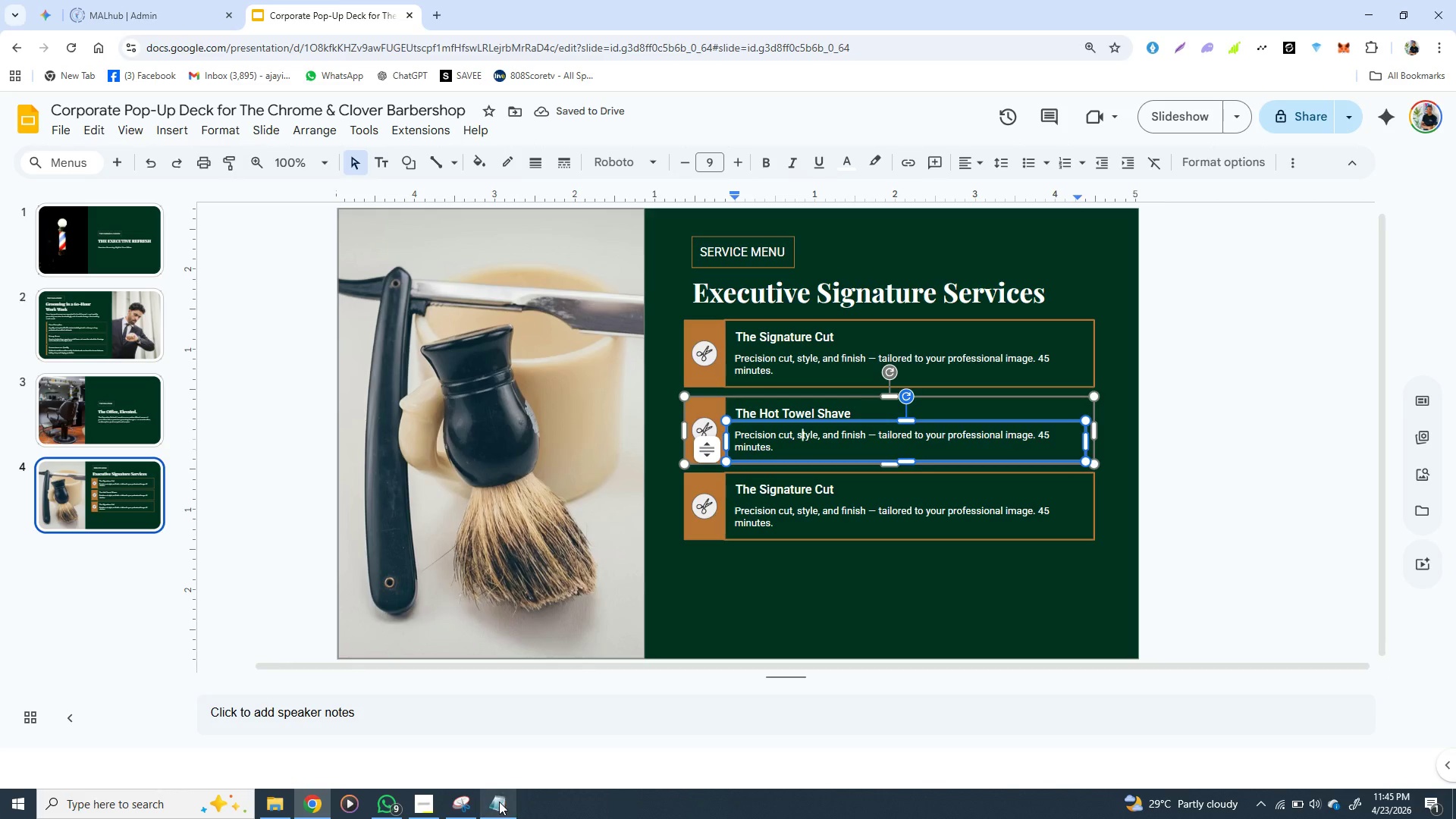 
left_click([499, 802])
 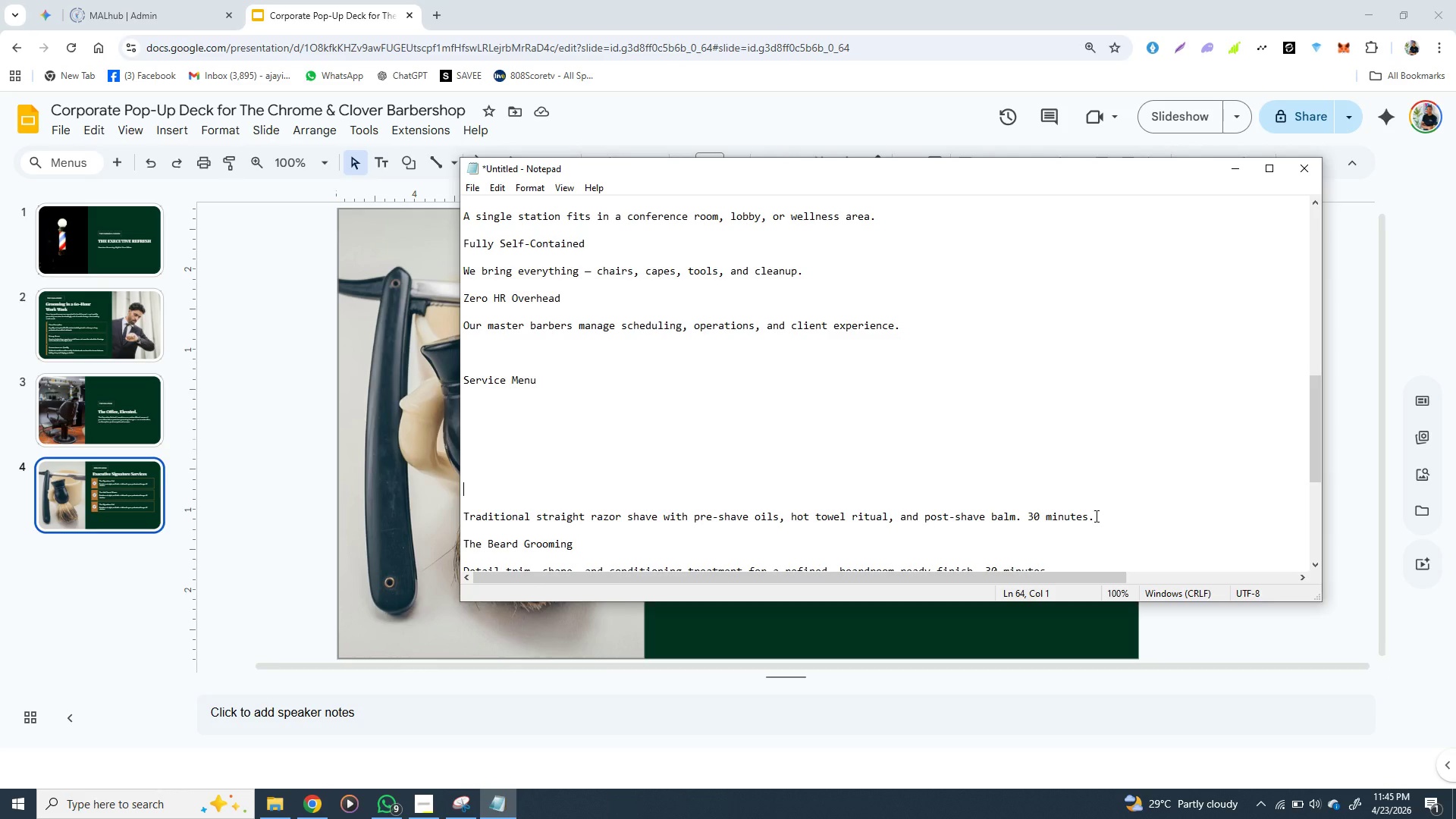 
left_click_drag(start_coordinate=[1095, 516], to_coordinate=[465, 521])
 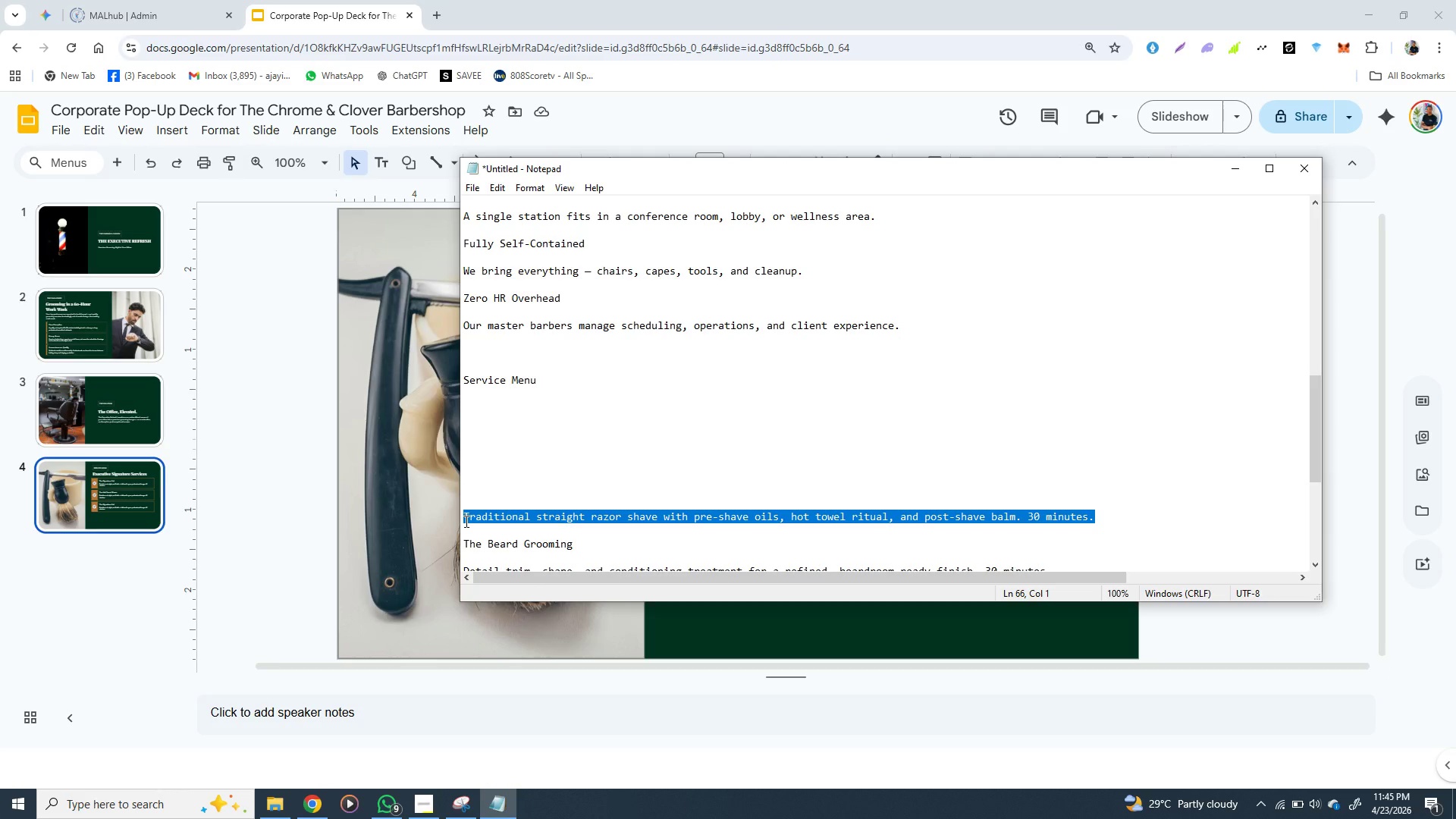 
key(Control+X)
 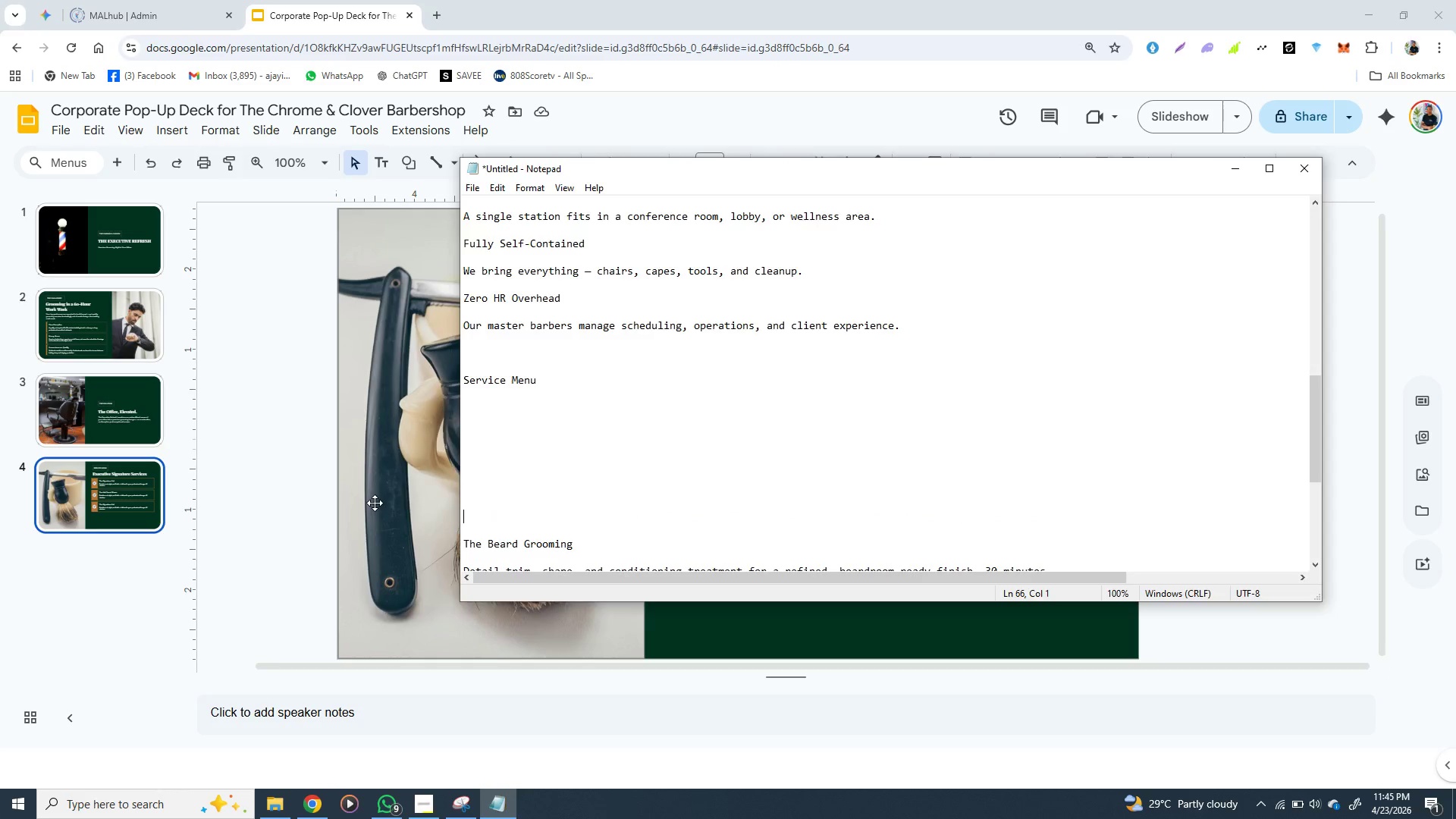 
left_click([375, 503])
 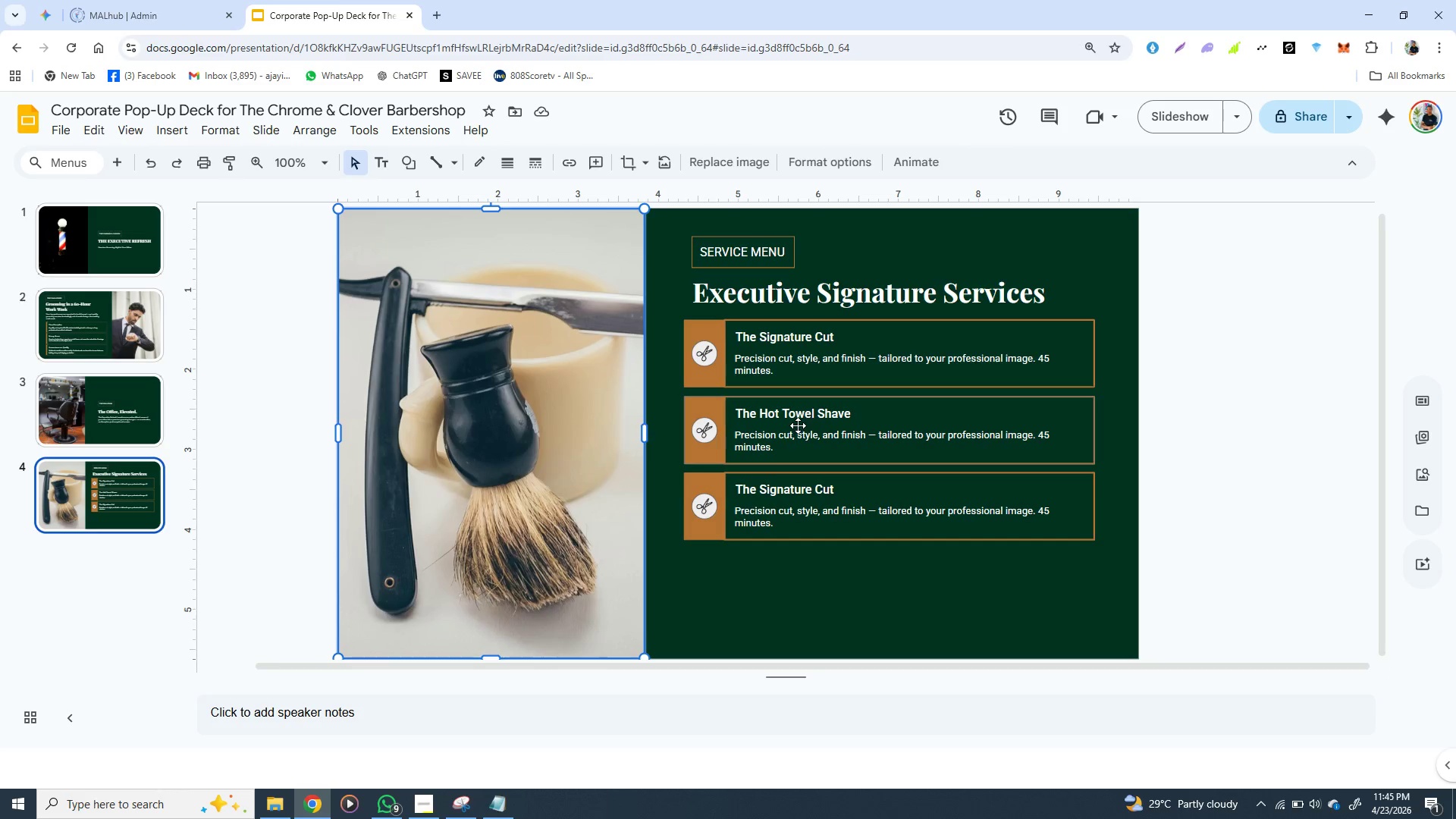 
double_click([787, 440])
 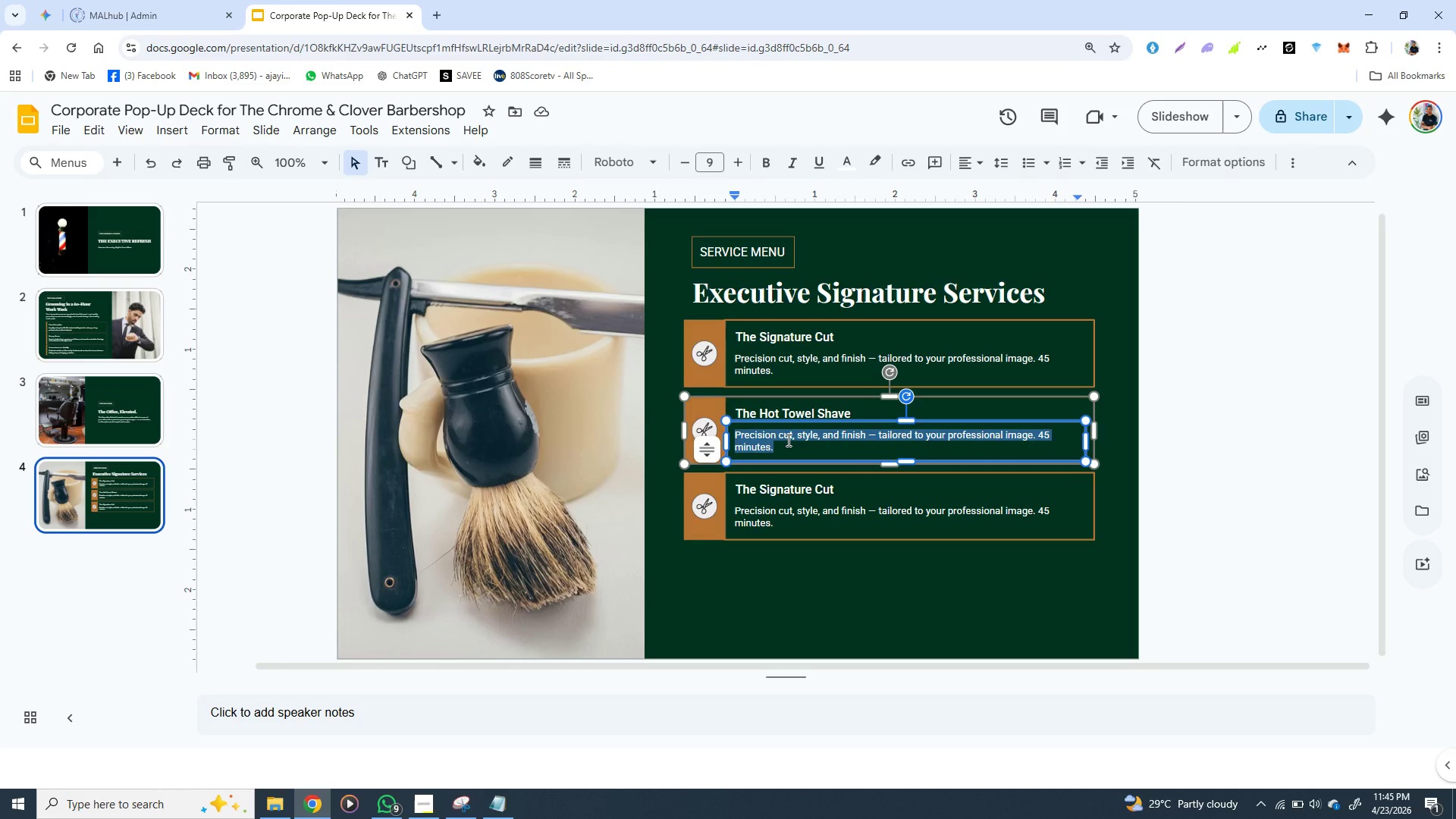 
triple_click([787, 440])
 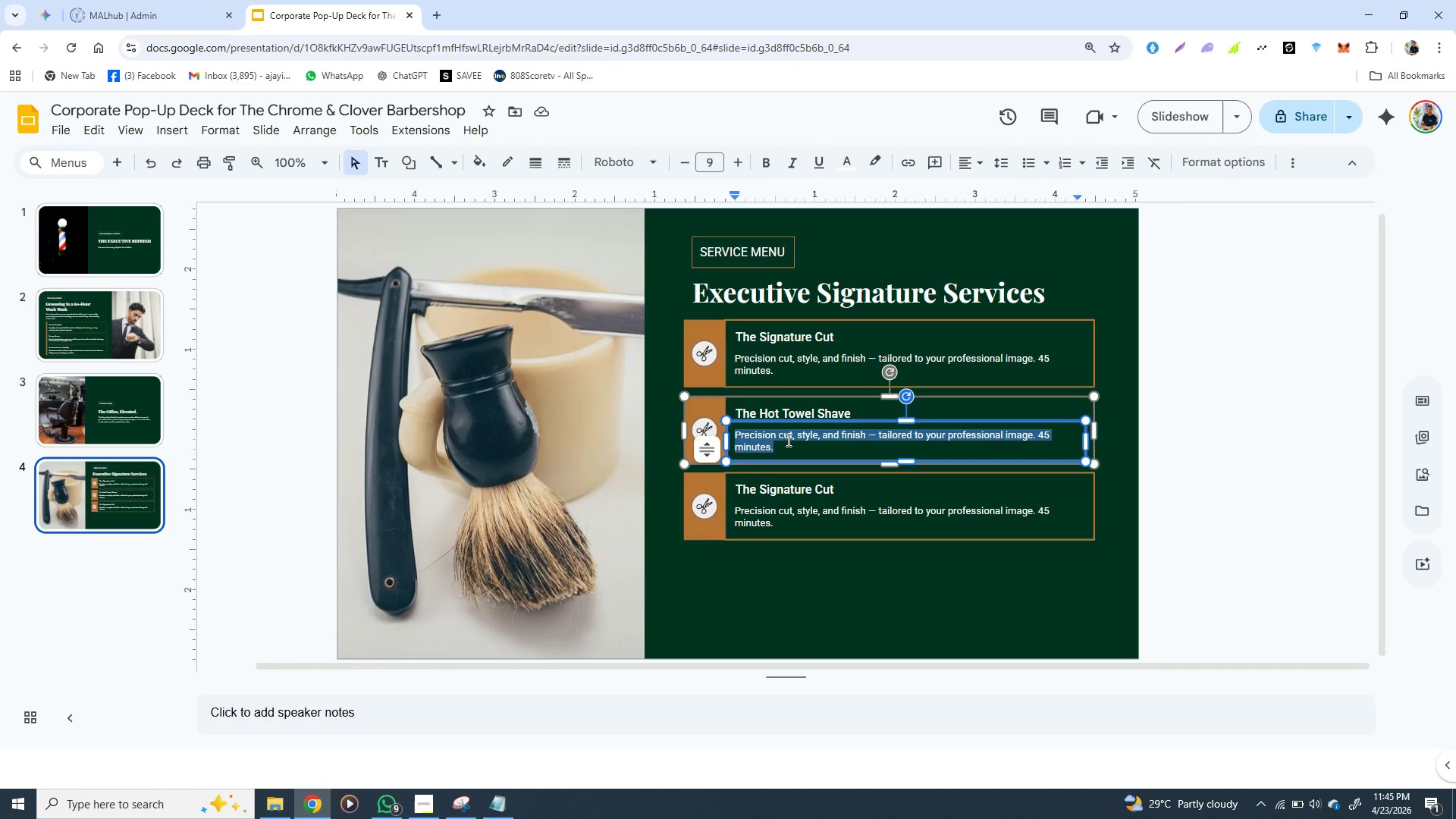 
key(Control+V)
 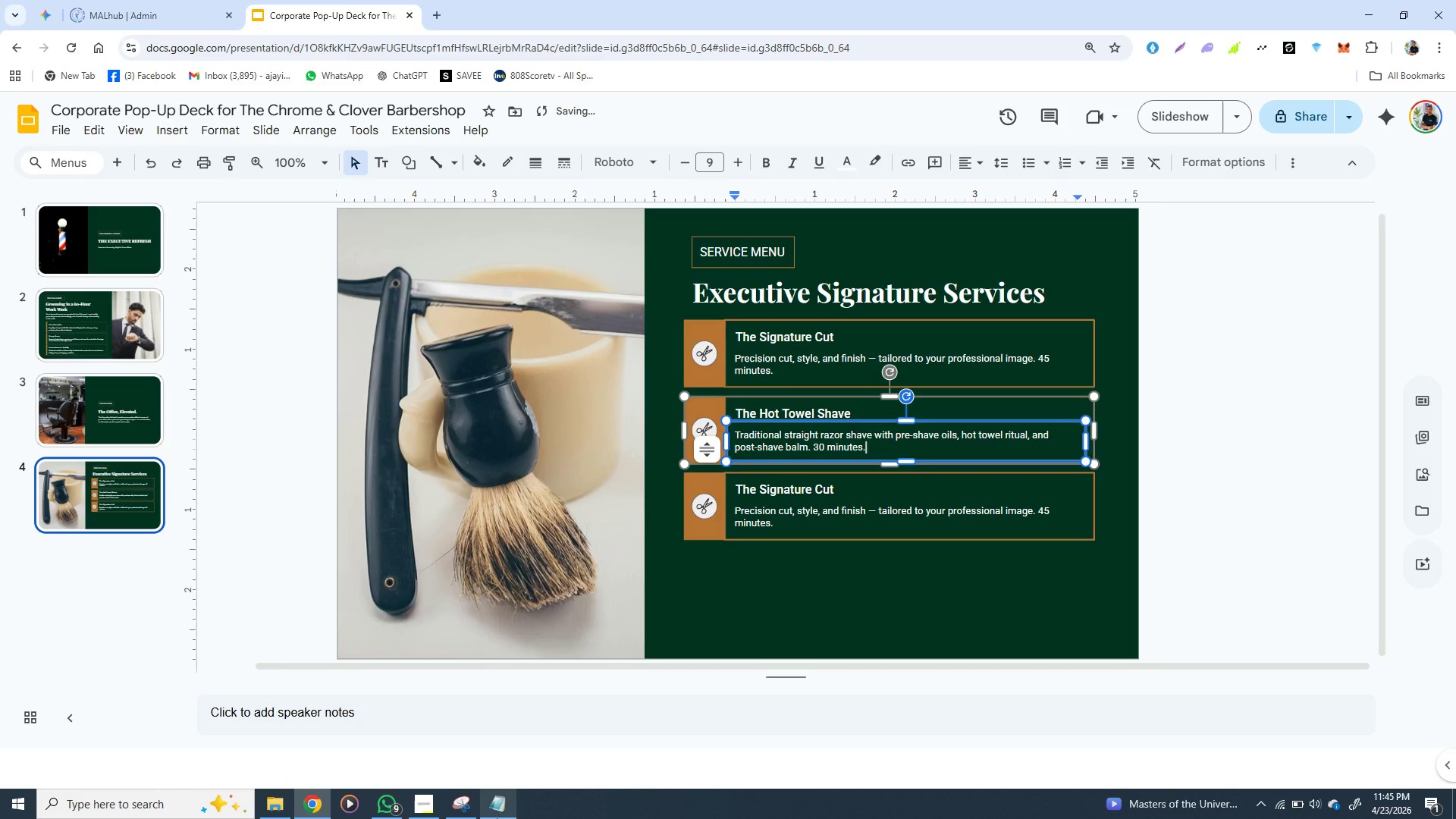 
left_click([493, 802])
 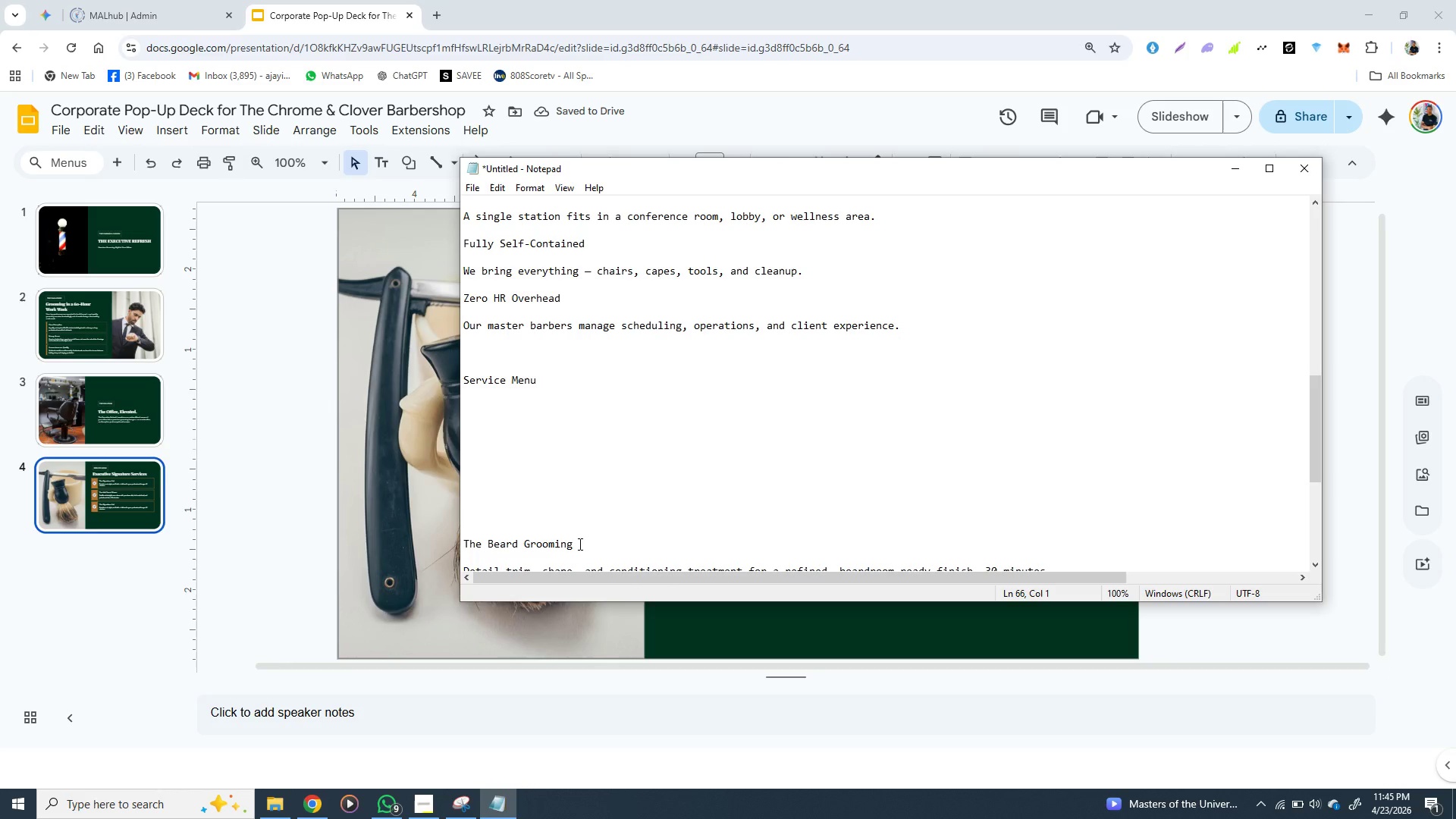 
left_click_drag(start_coordinate=[579, 544], to_coordinate=[462, 545])
 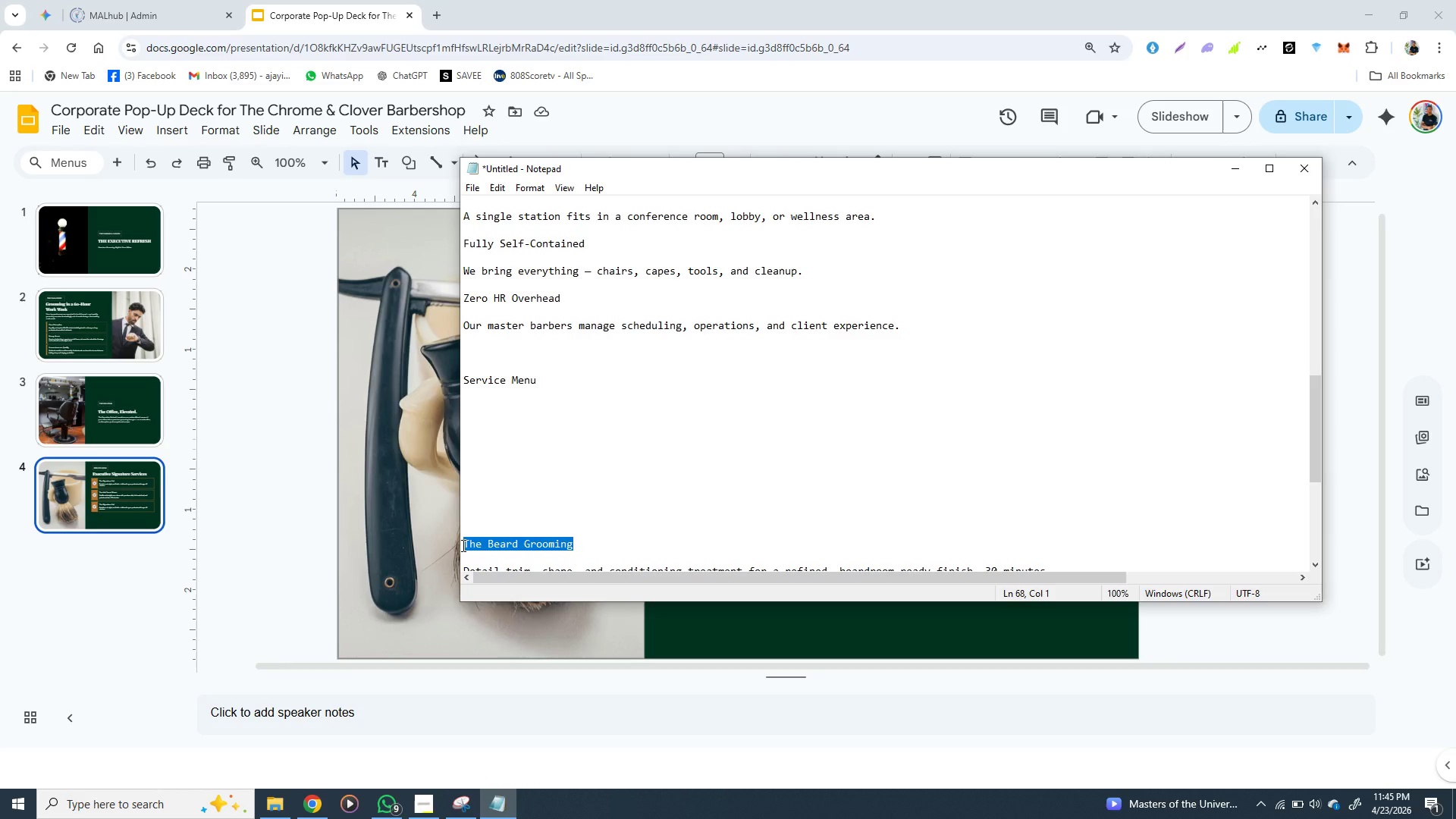 
key(Control+X)
 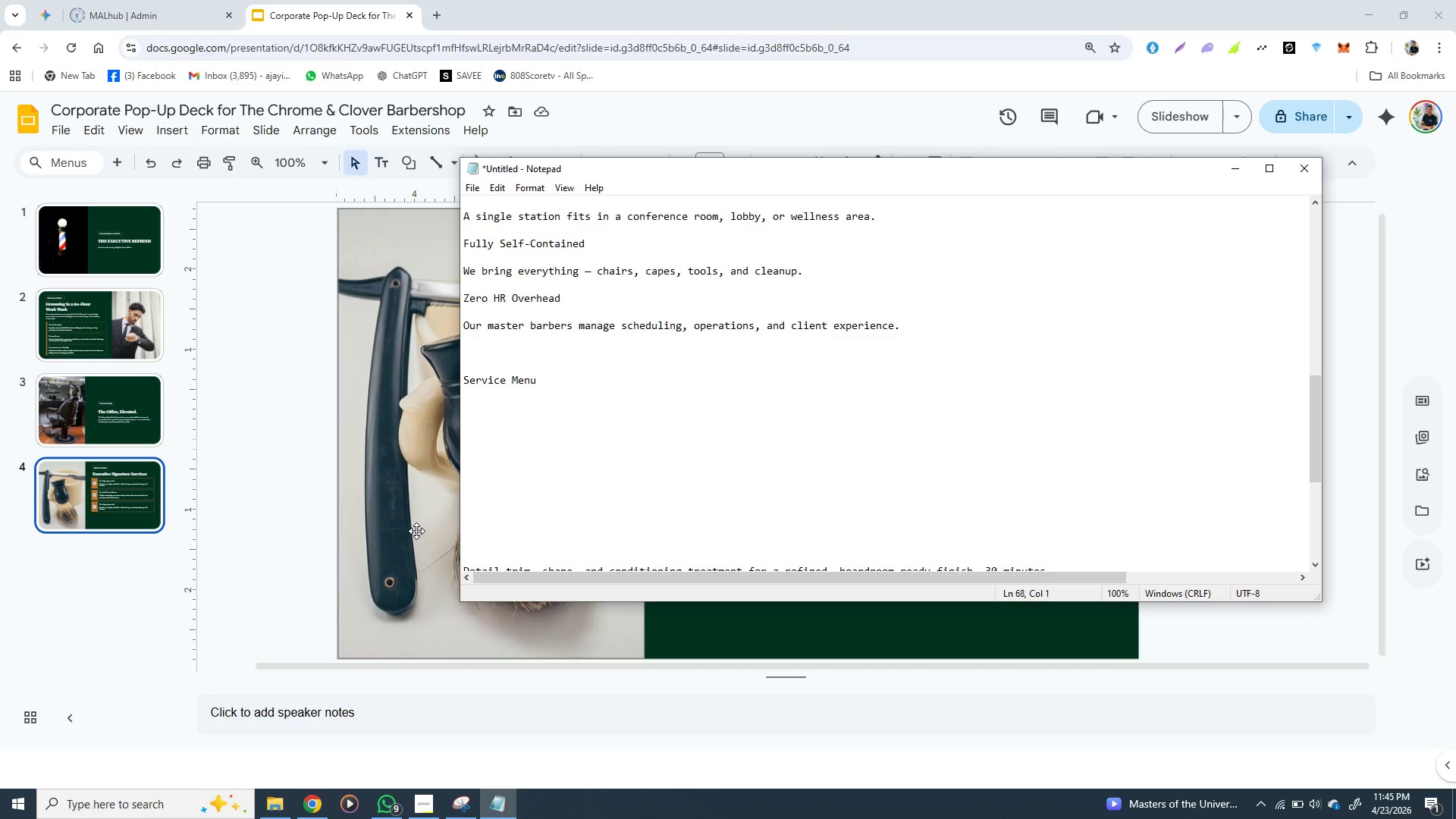 
left_click([414, 531])
 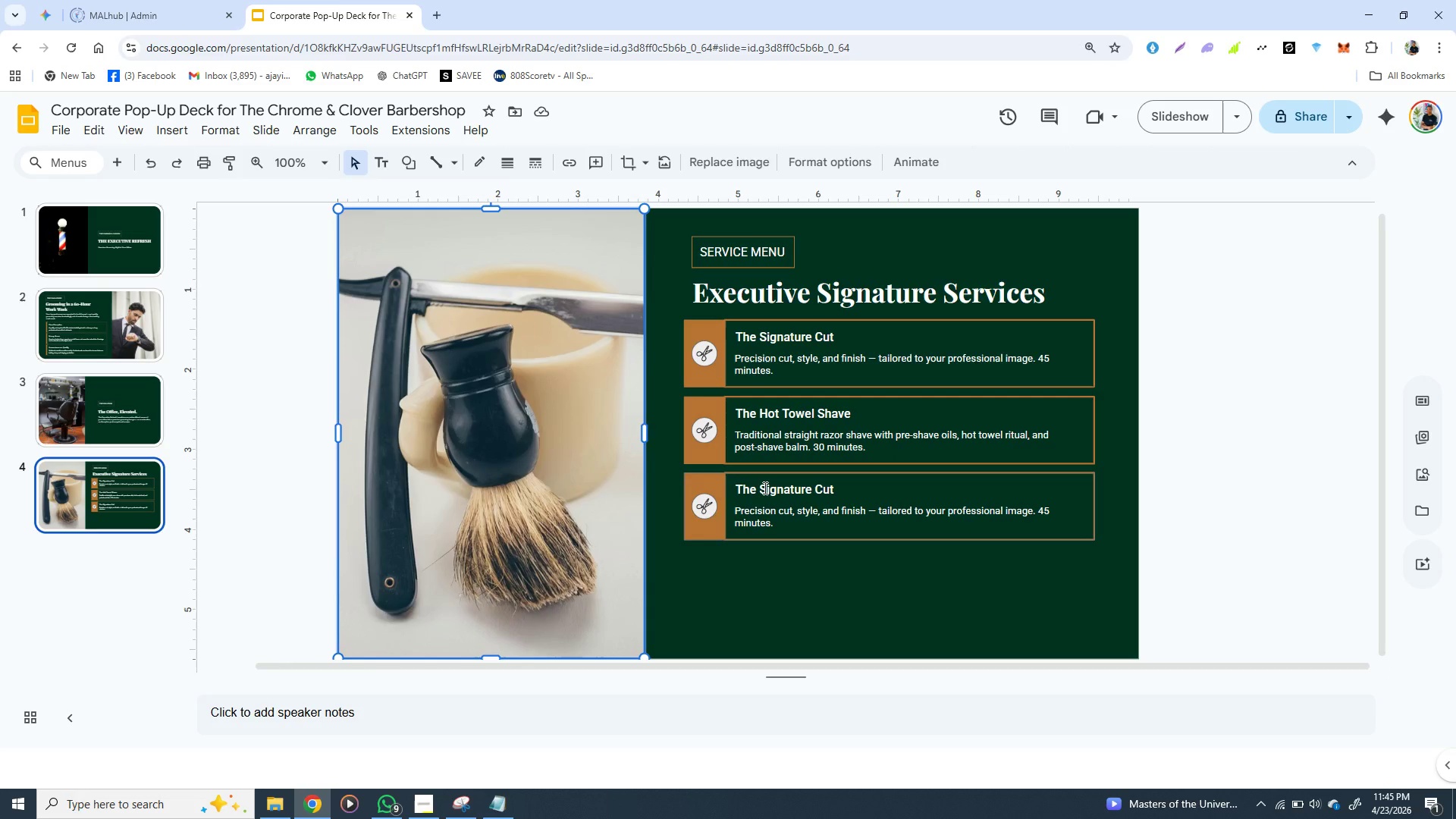 
double_click([764, 488])
 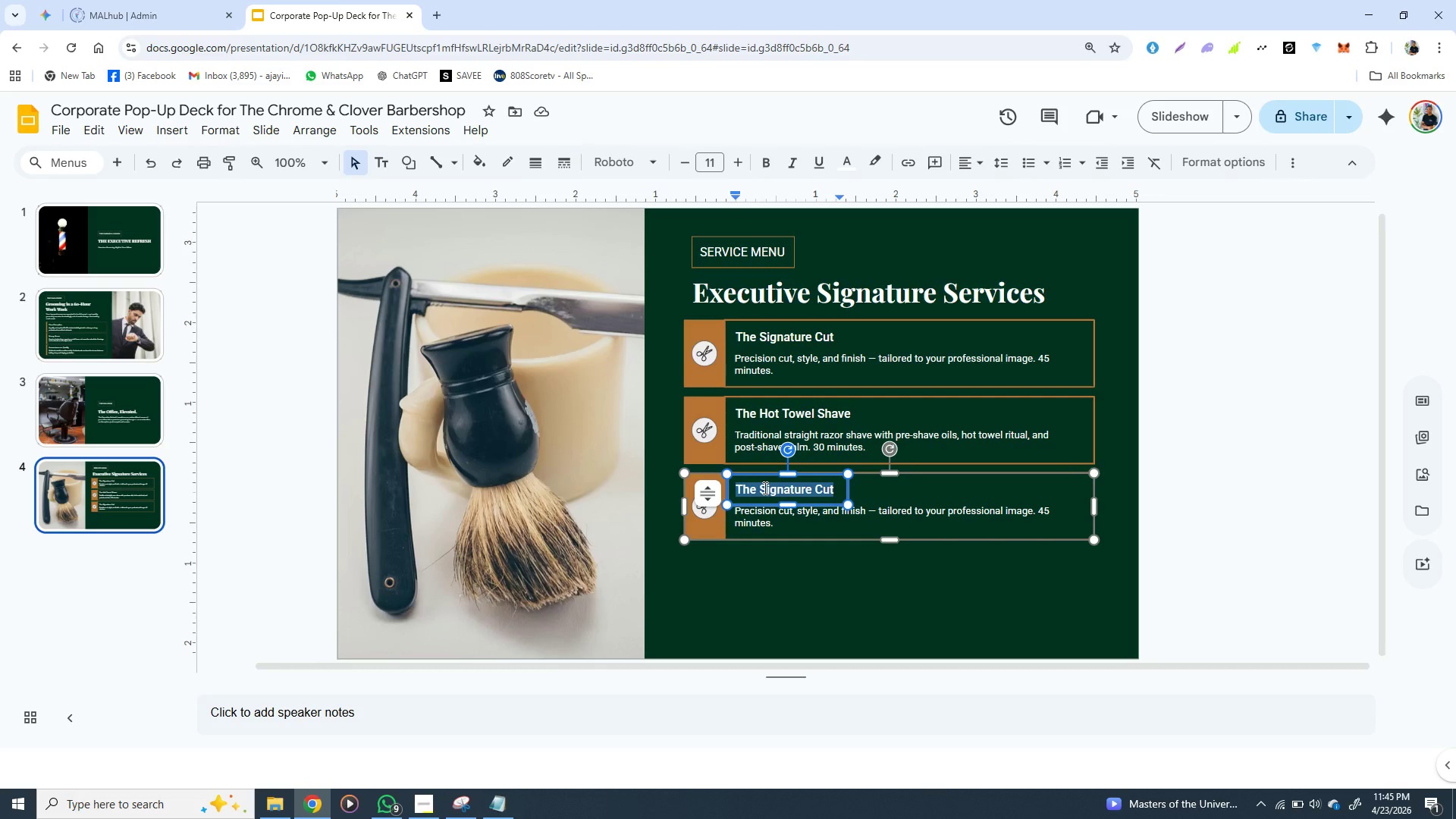 
triple_click([764, 488])
 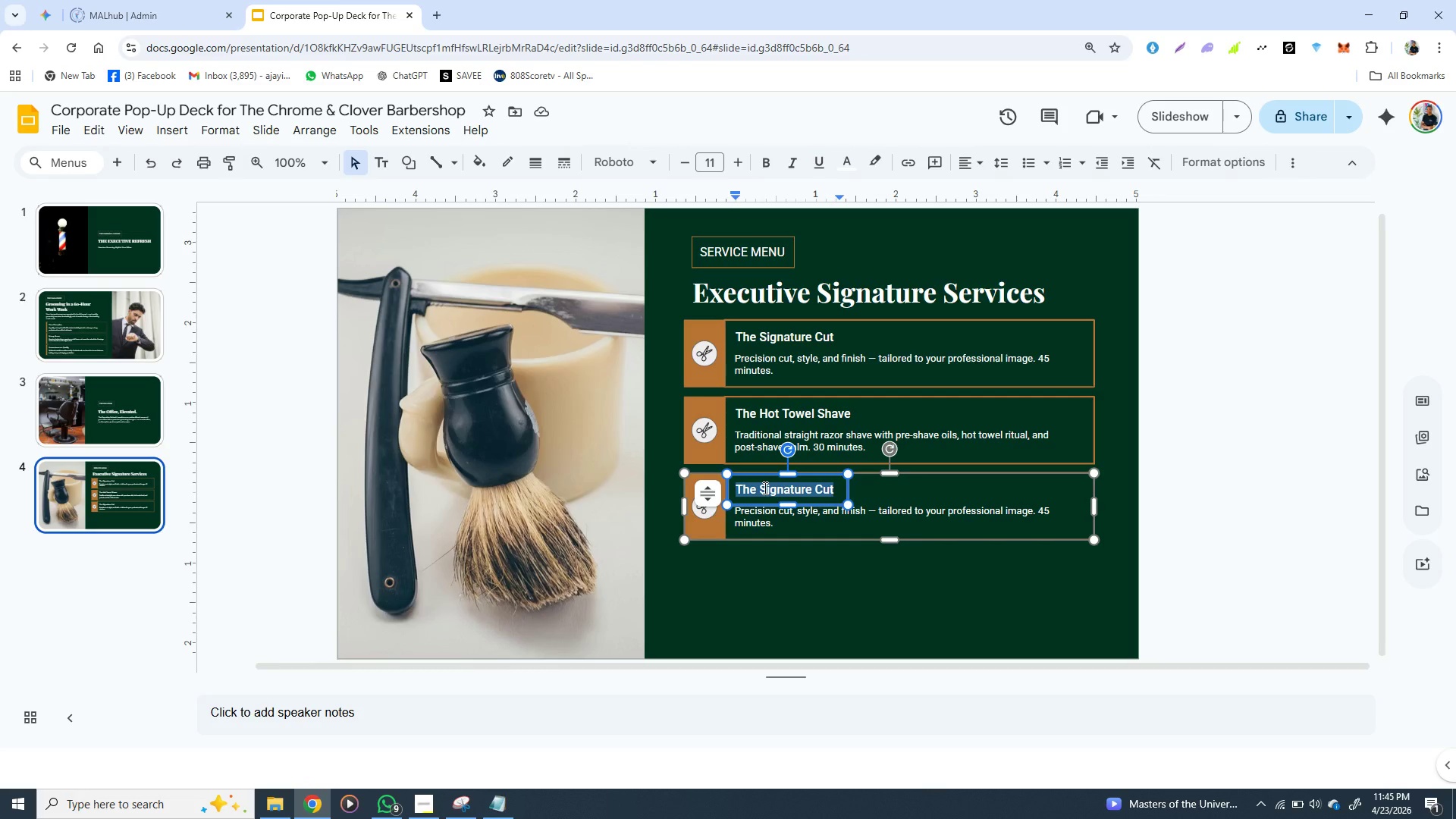 
key(Control+V)
 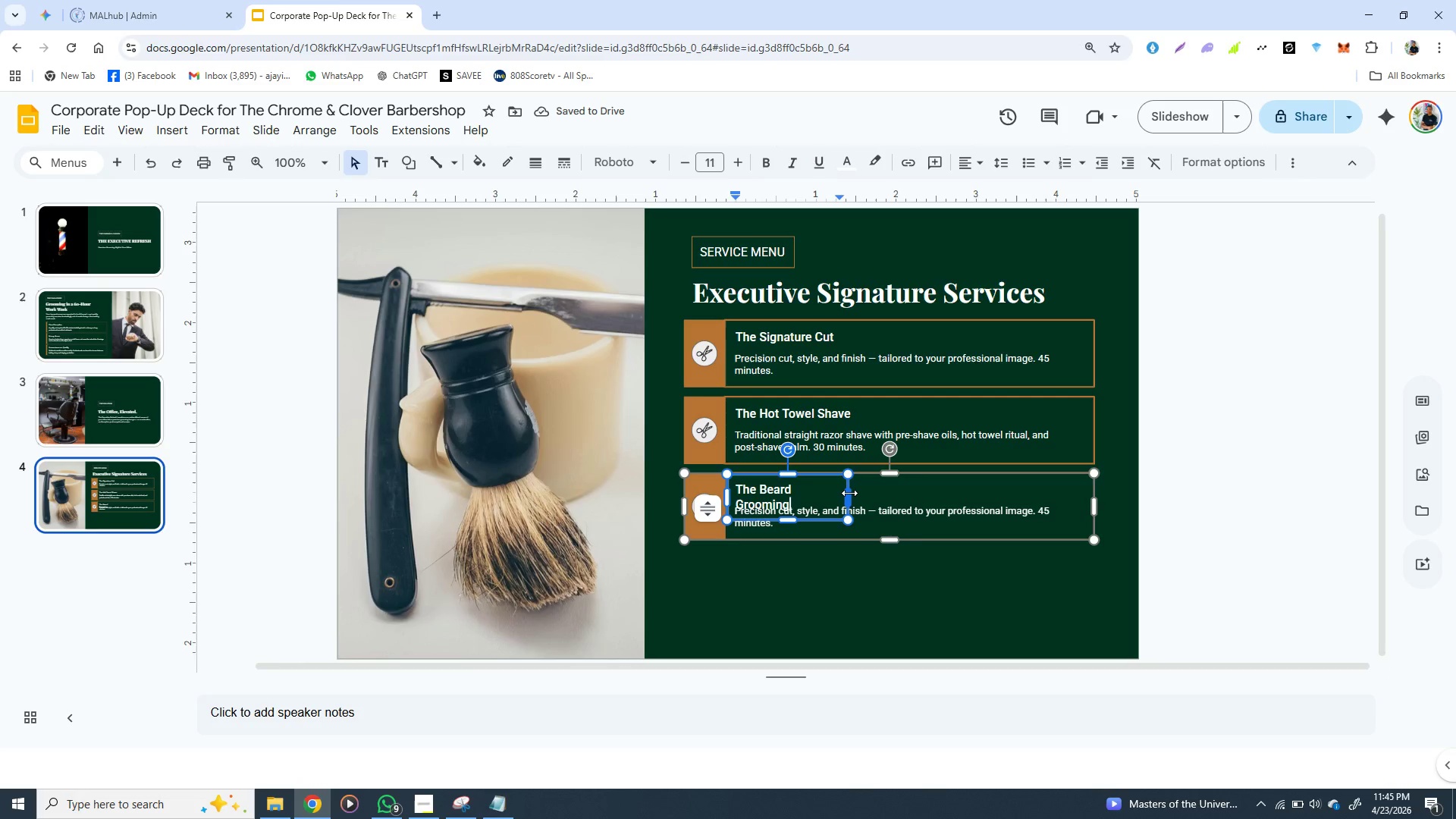 
left_click_drag(start_coordinate=[849, 493], to_coordinate=[871, 491])
 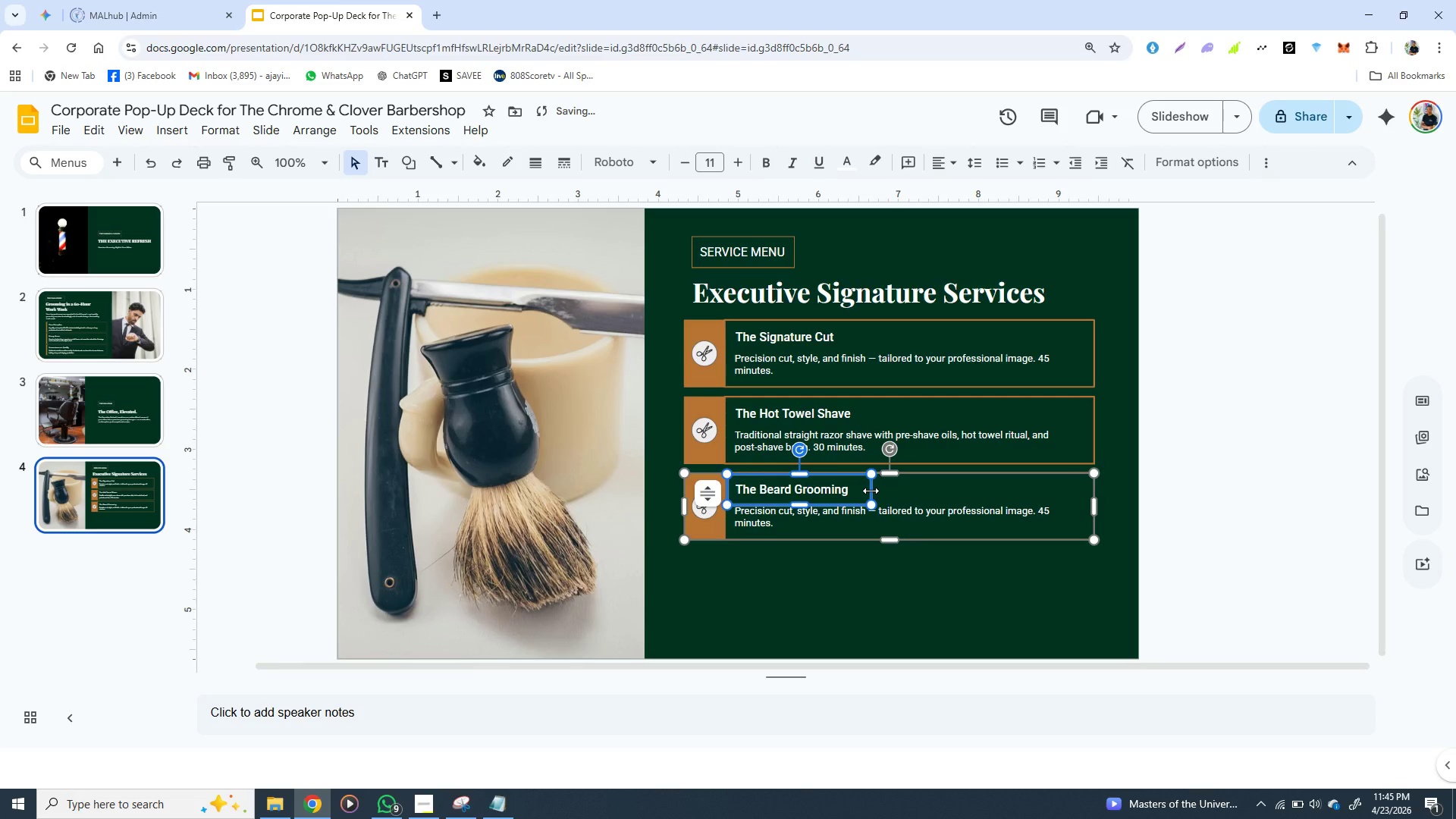 
left_click_drag(start_coordinate=[871, 491], to_coordinate=[858, 491])
 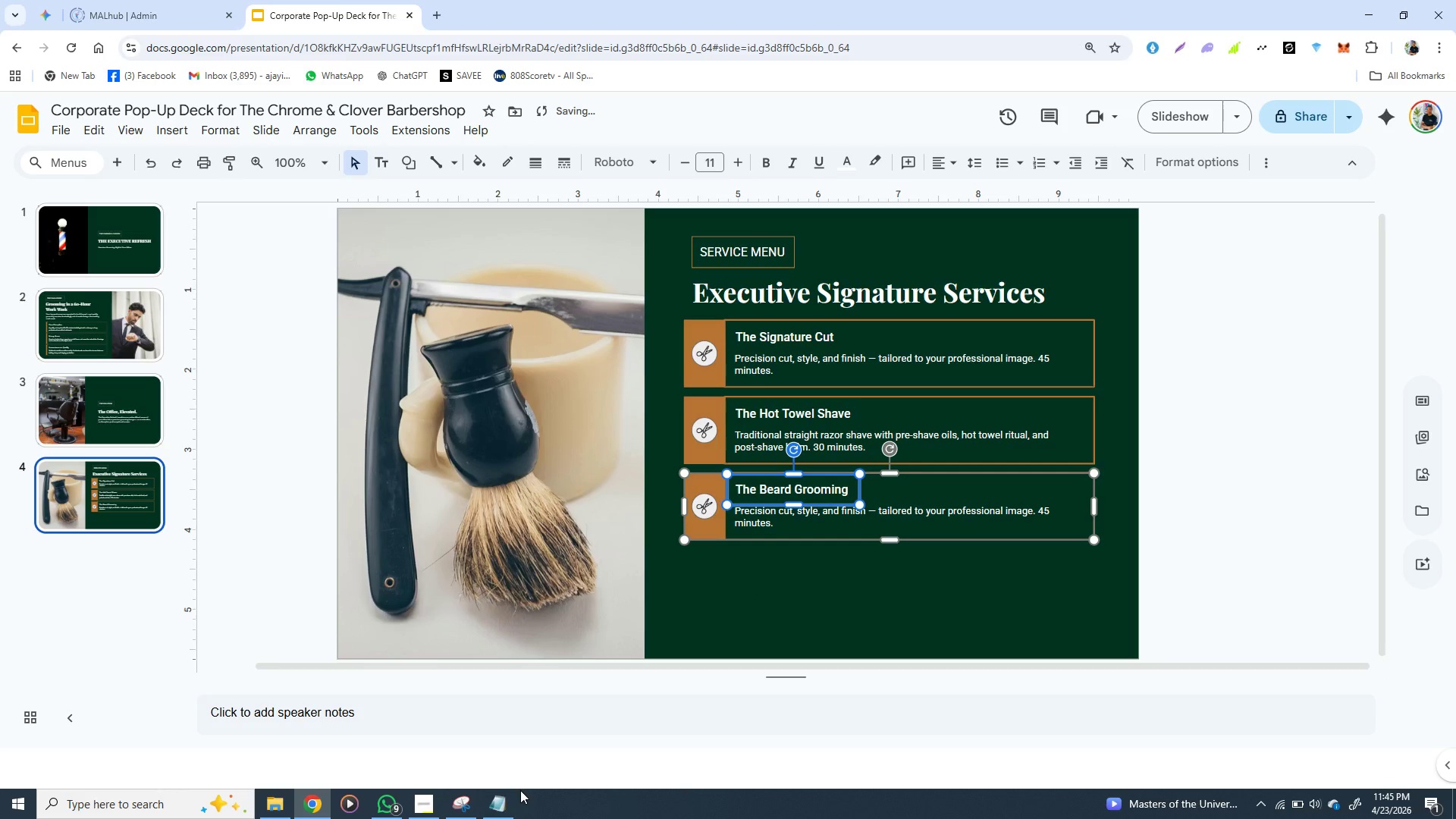 
left_click([497, 804])
 